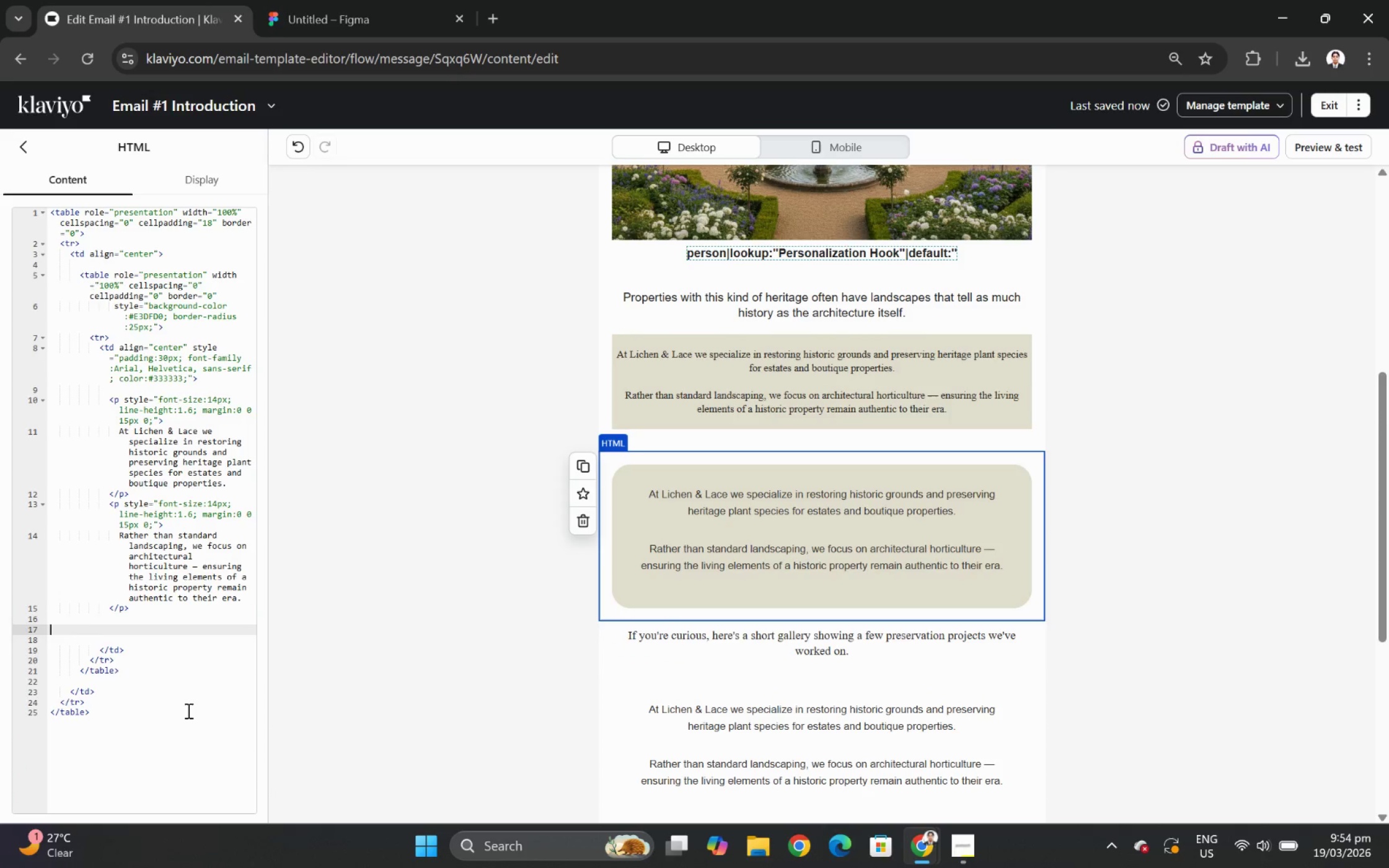 
key(Backspace)
 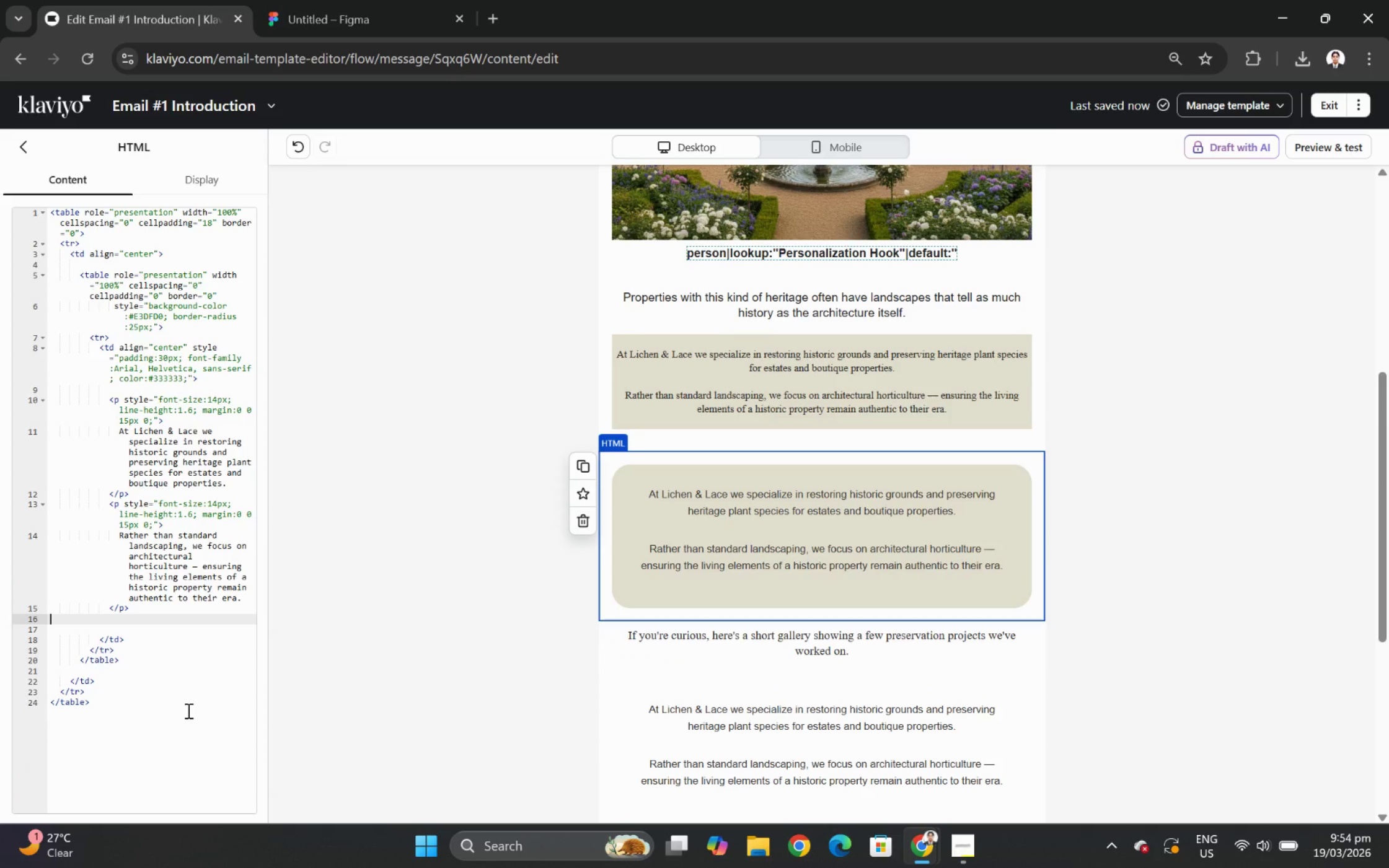 
key(Backspace)
 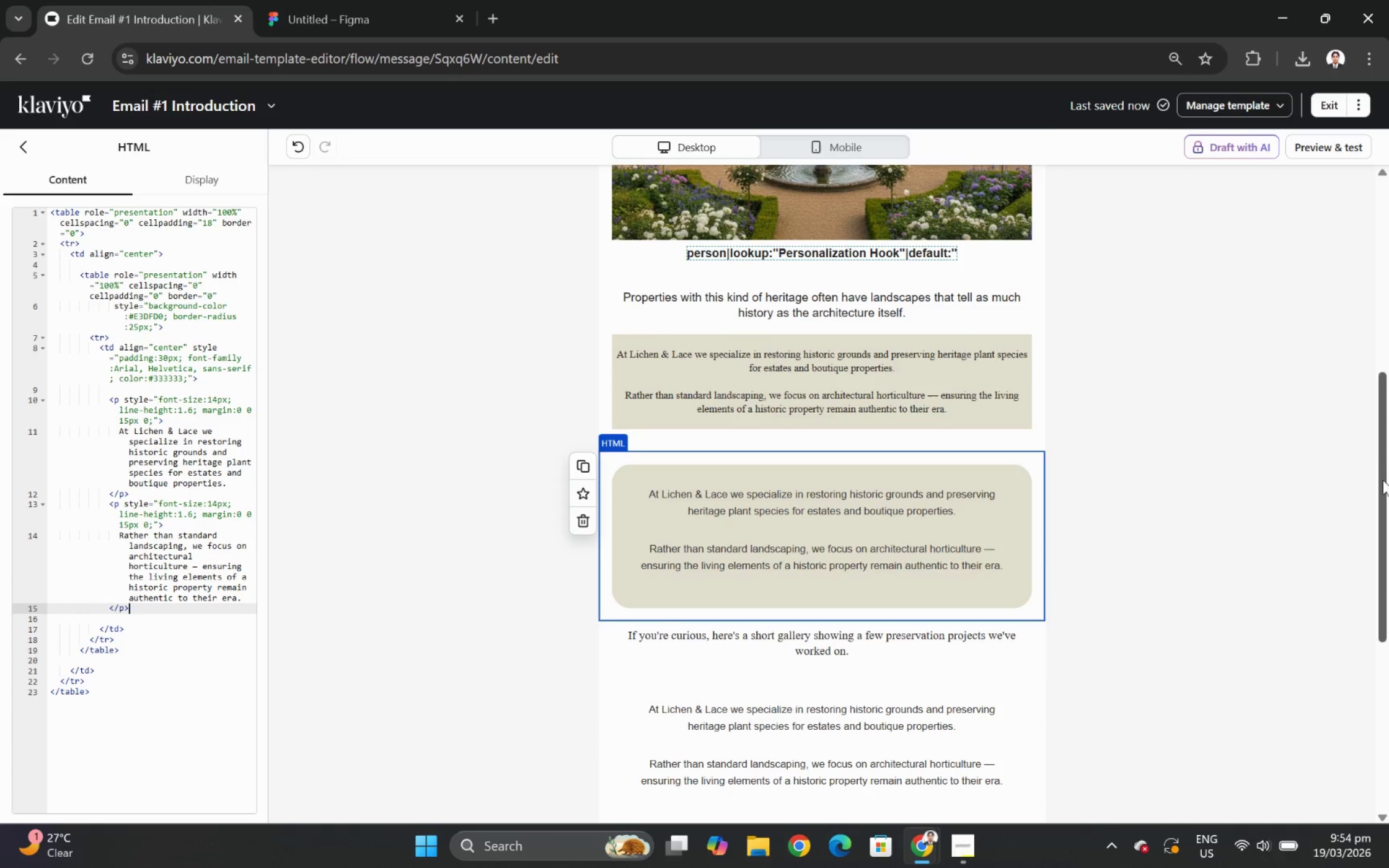 
left_click([1246, 542])
 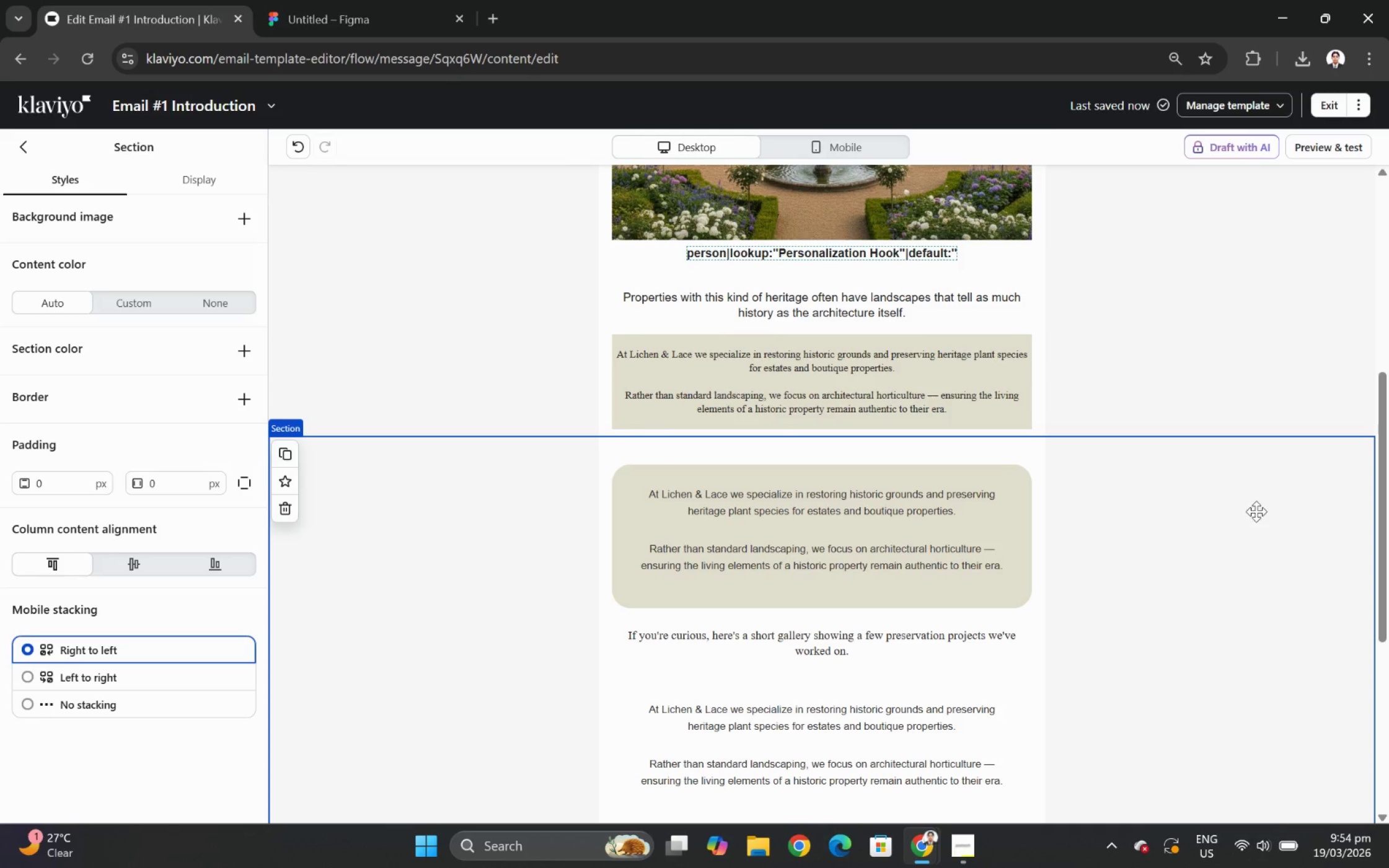 
left_click([625, 390])
 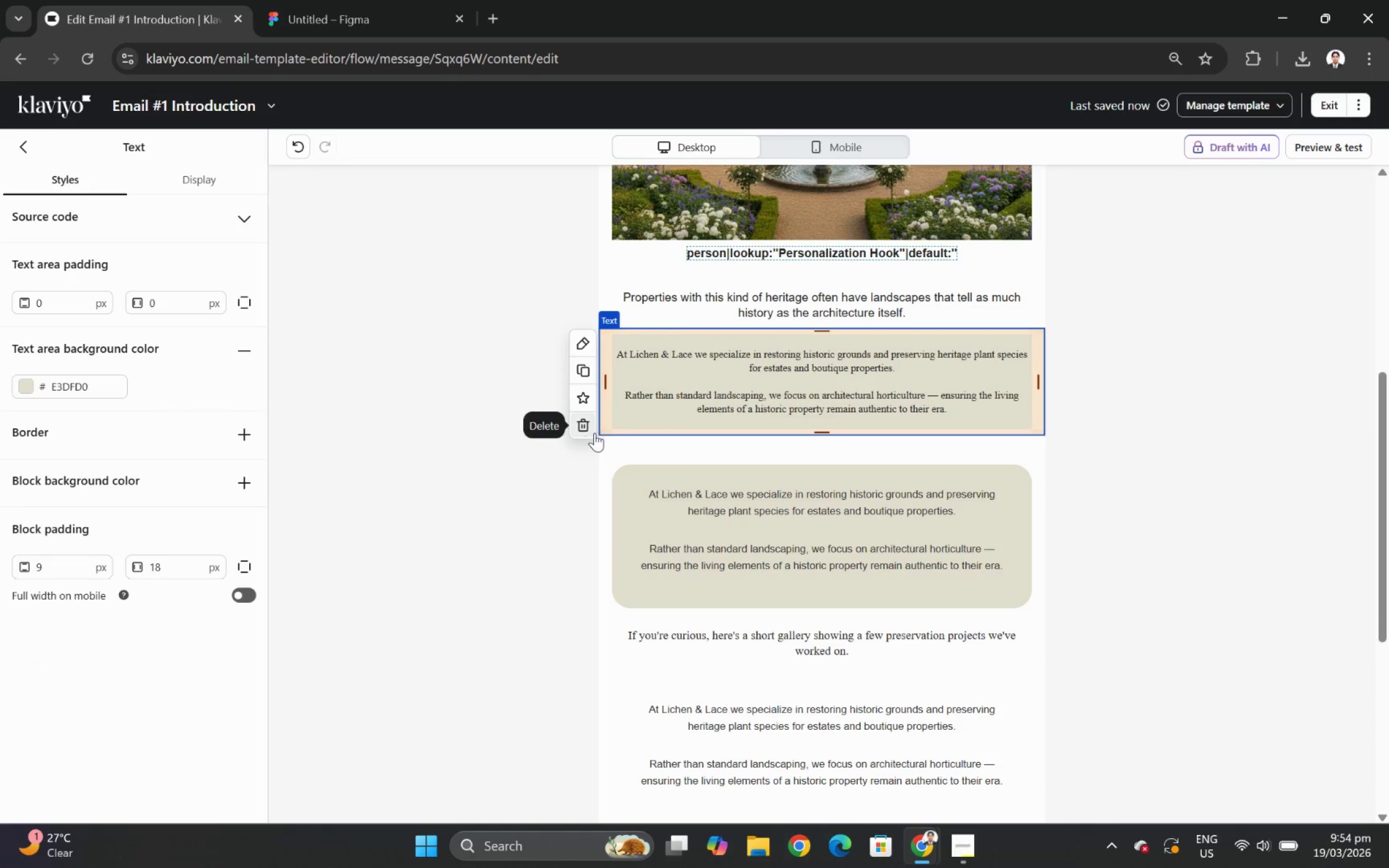 
left_click([588, 421])
 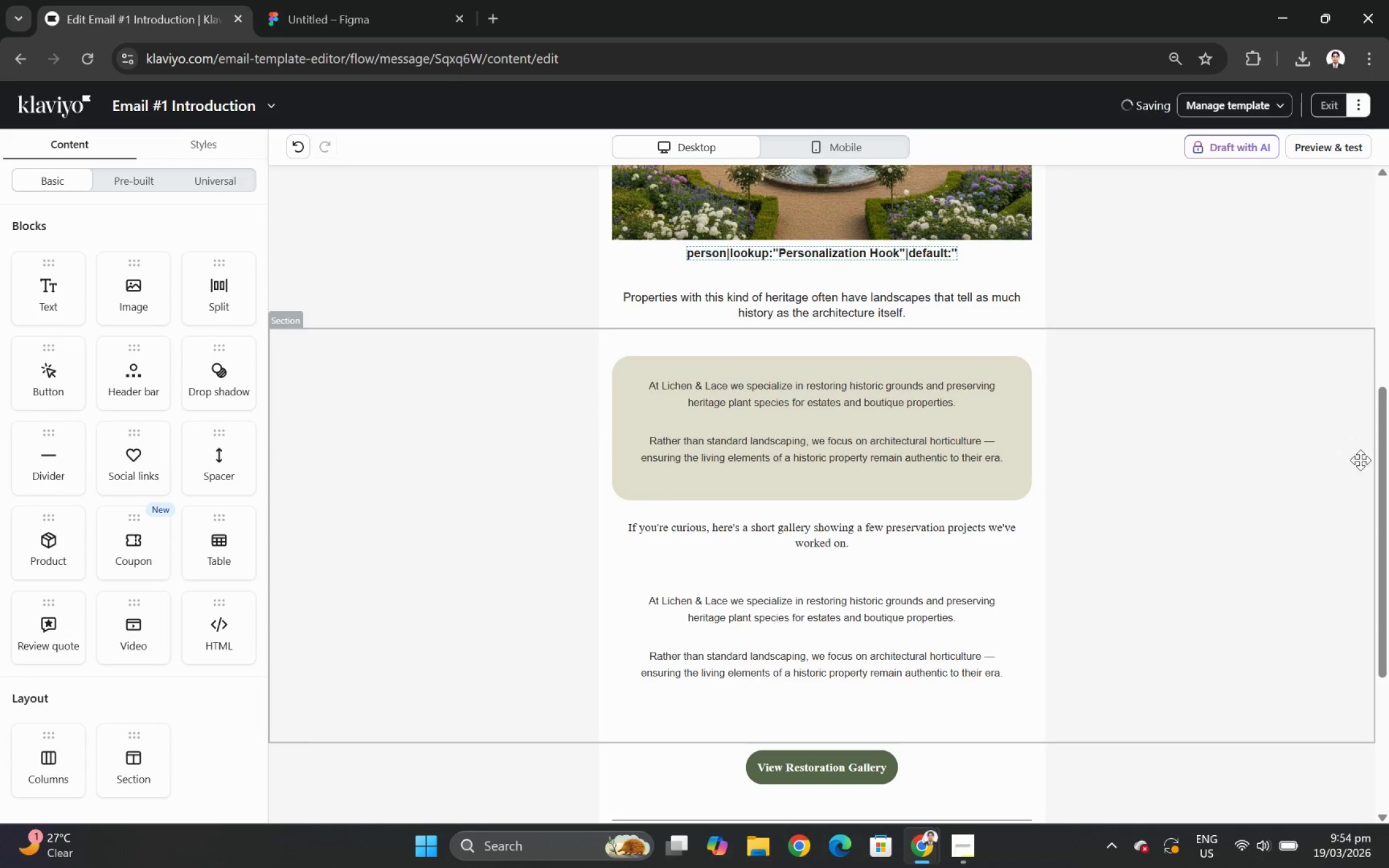 
left_click([1219, 621])
 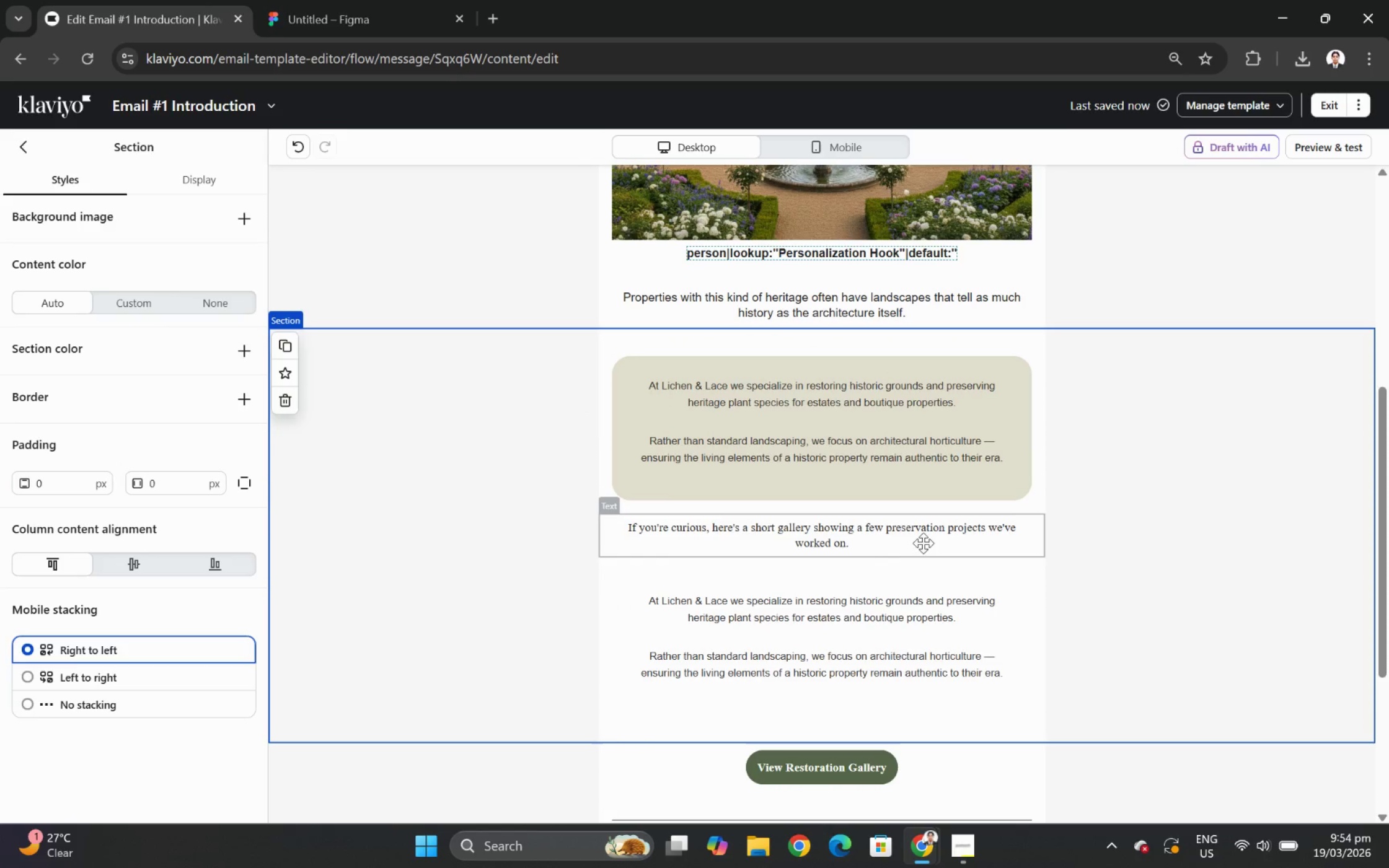 
left_click([938, 445])
 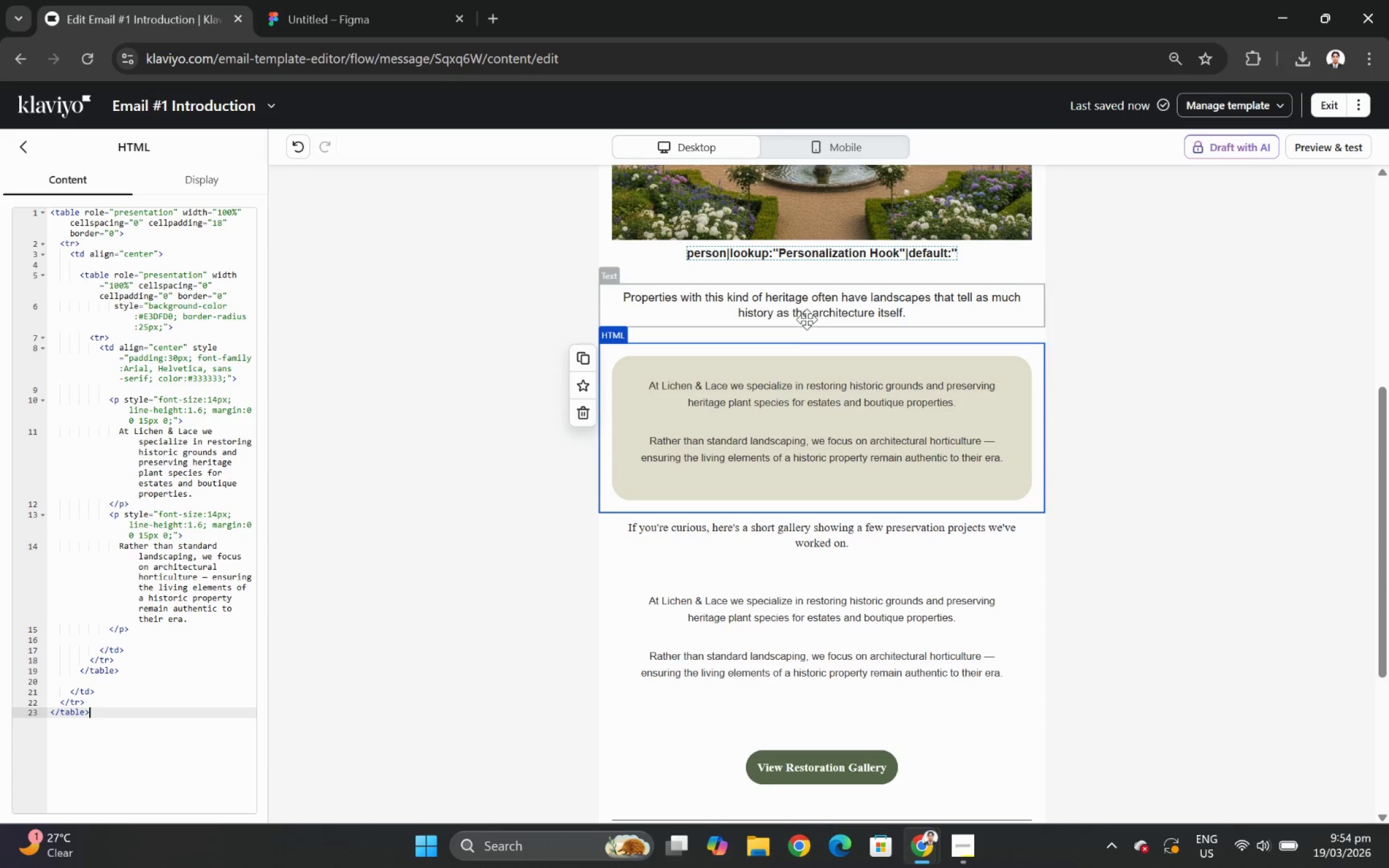 
double_click([806, 318])
 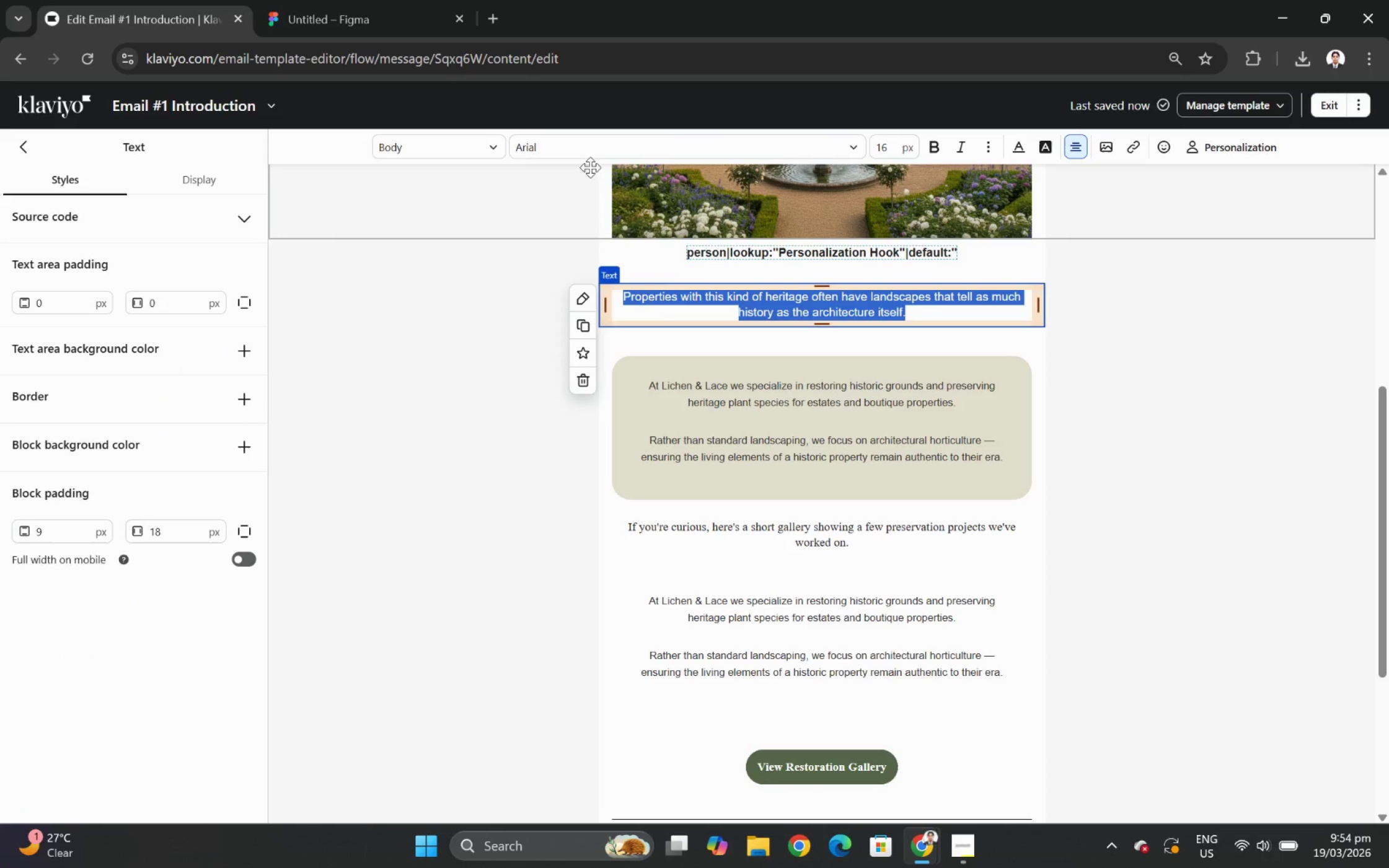 
left_click([591, 146])
 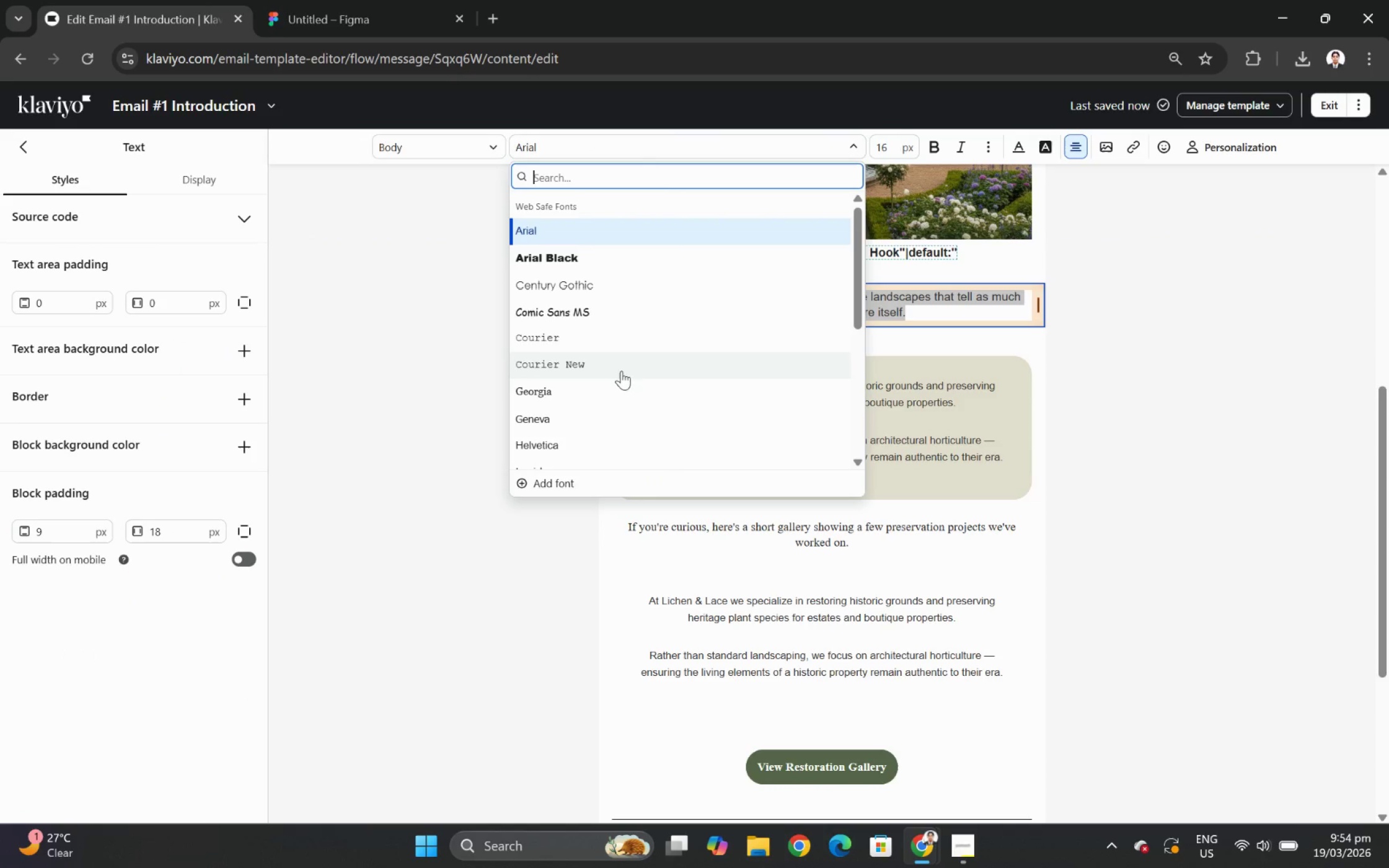 
scroll: coordinate [664, 270], scroll_direction: none, amount: 0.0
 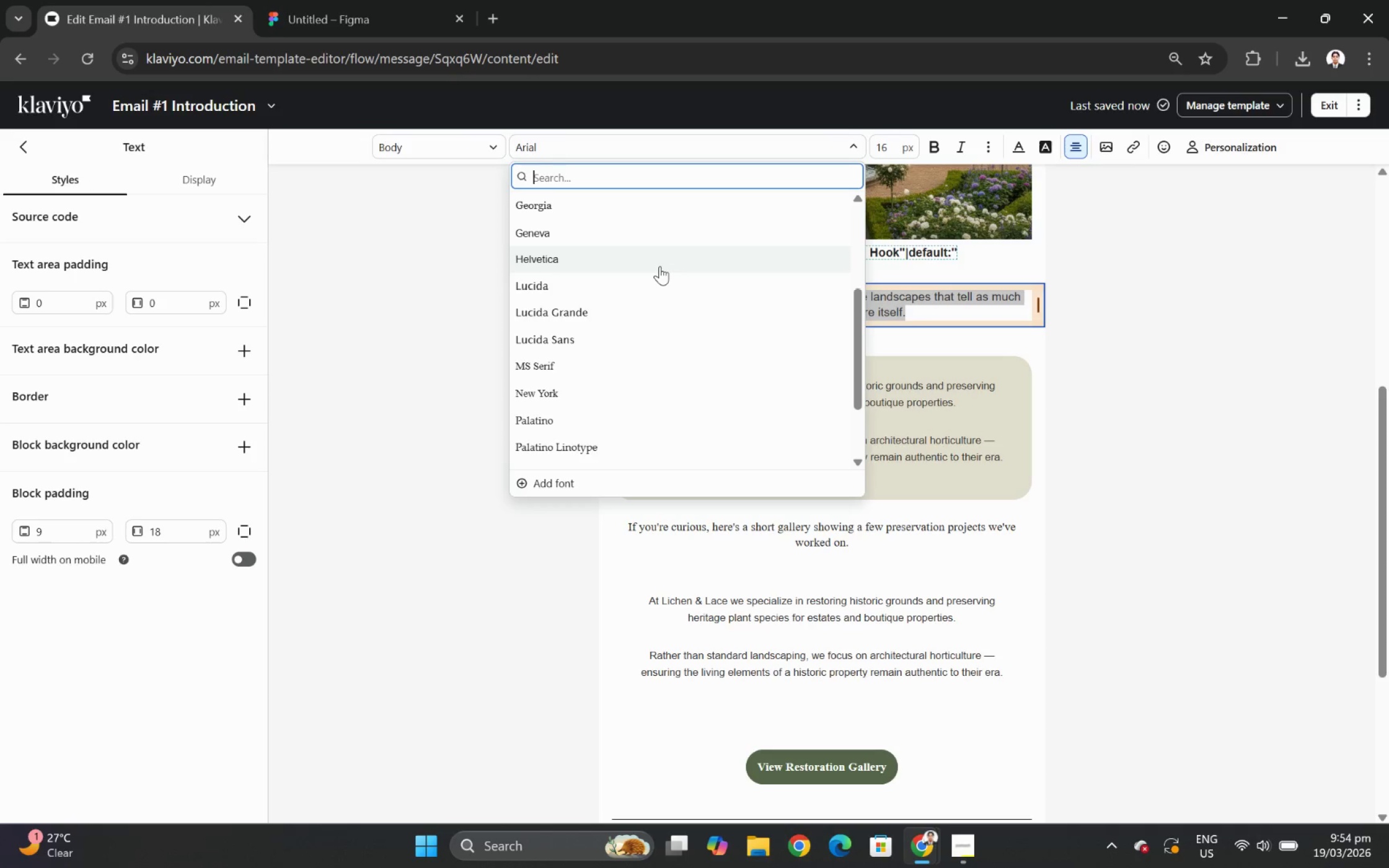 
wait(11.49)
 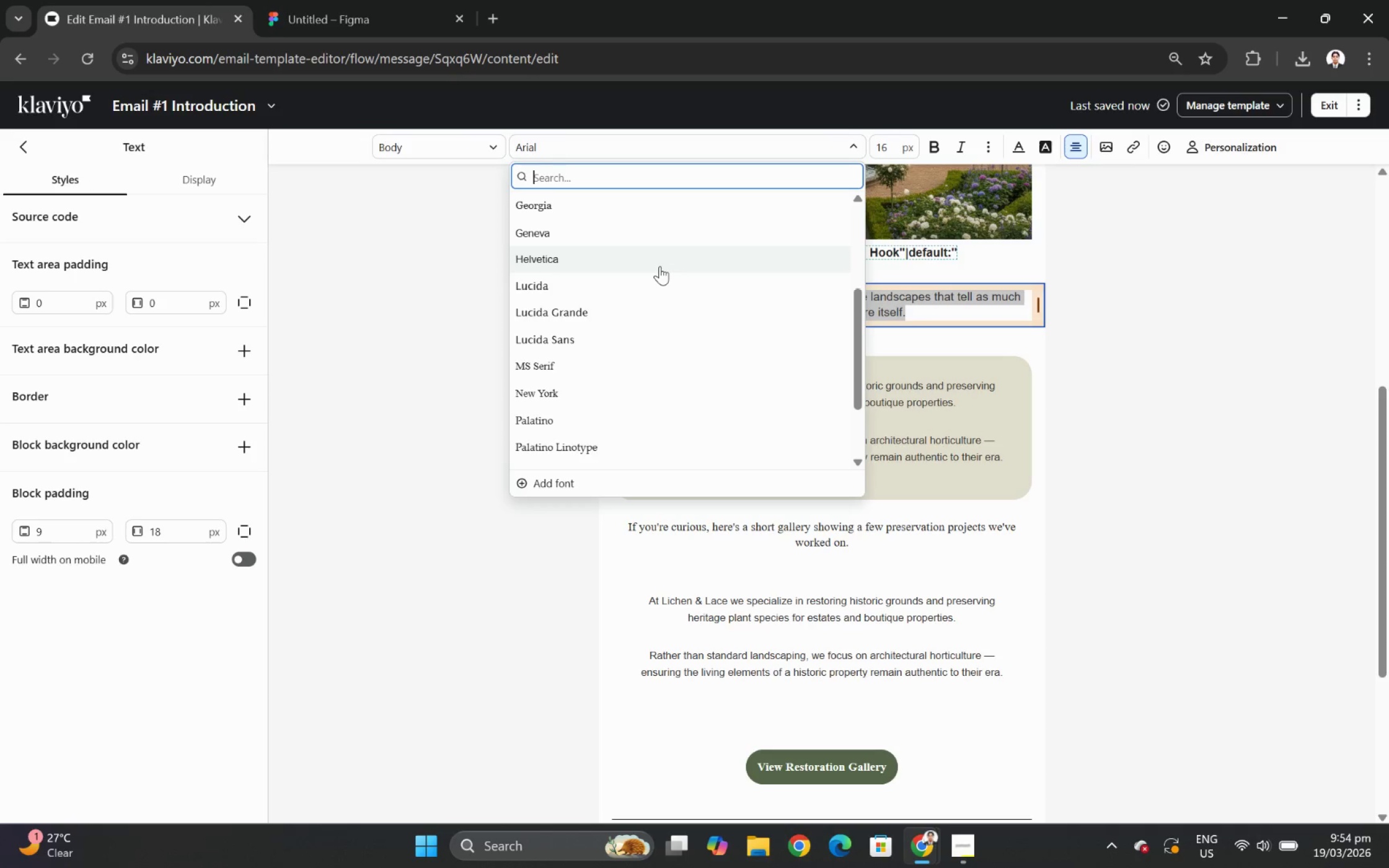 
scroll: coordinate [768, 312], scroll_direction: up, amount: 3.0
 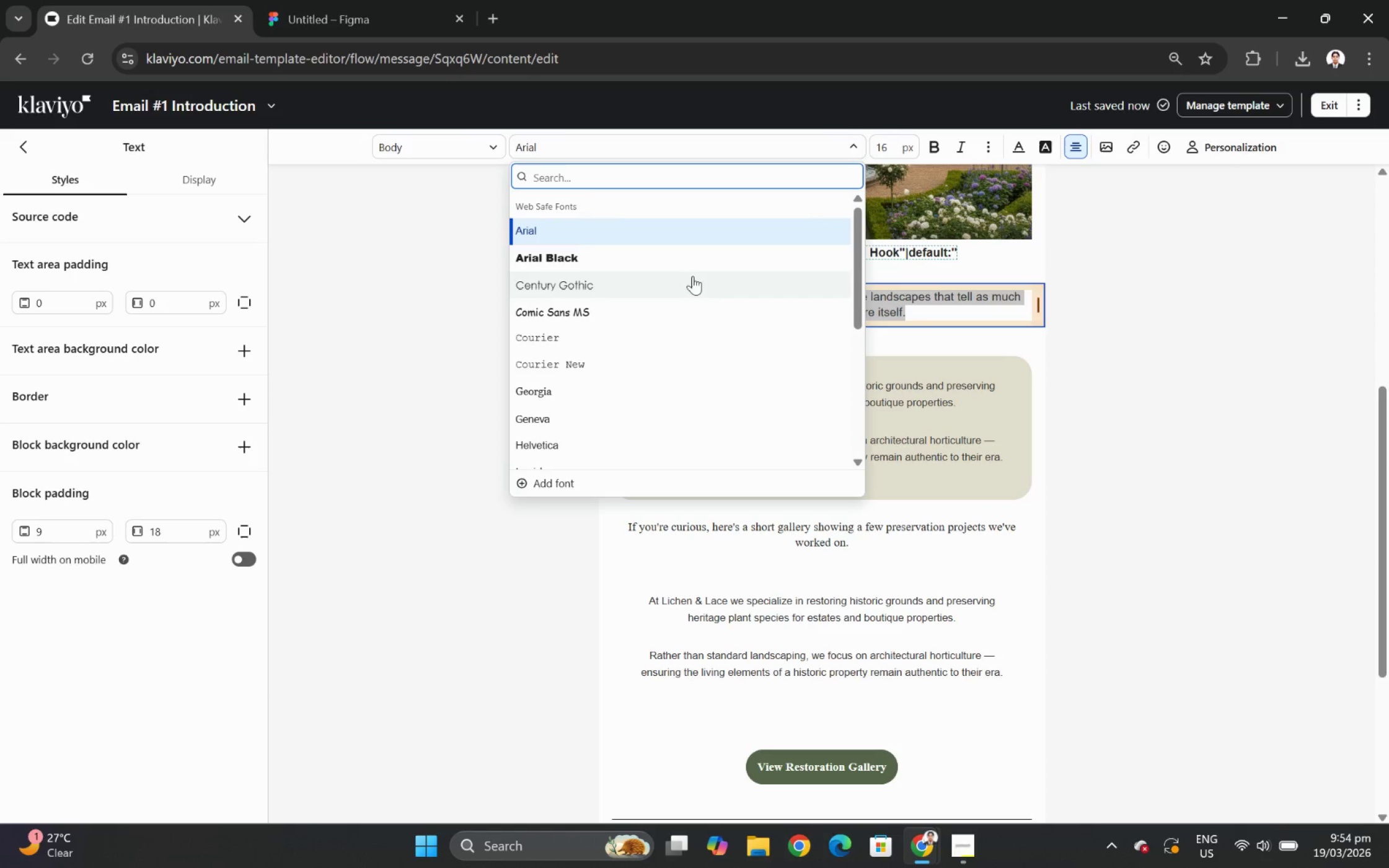 
left_click([658, 232])
 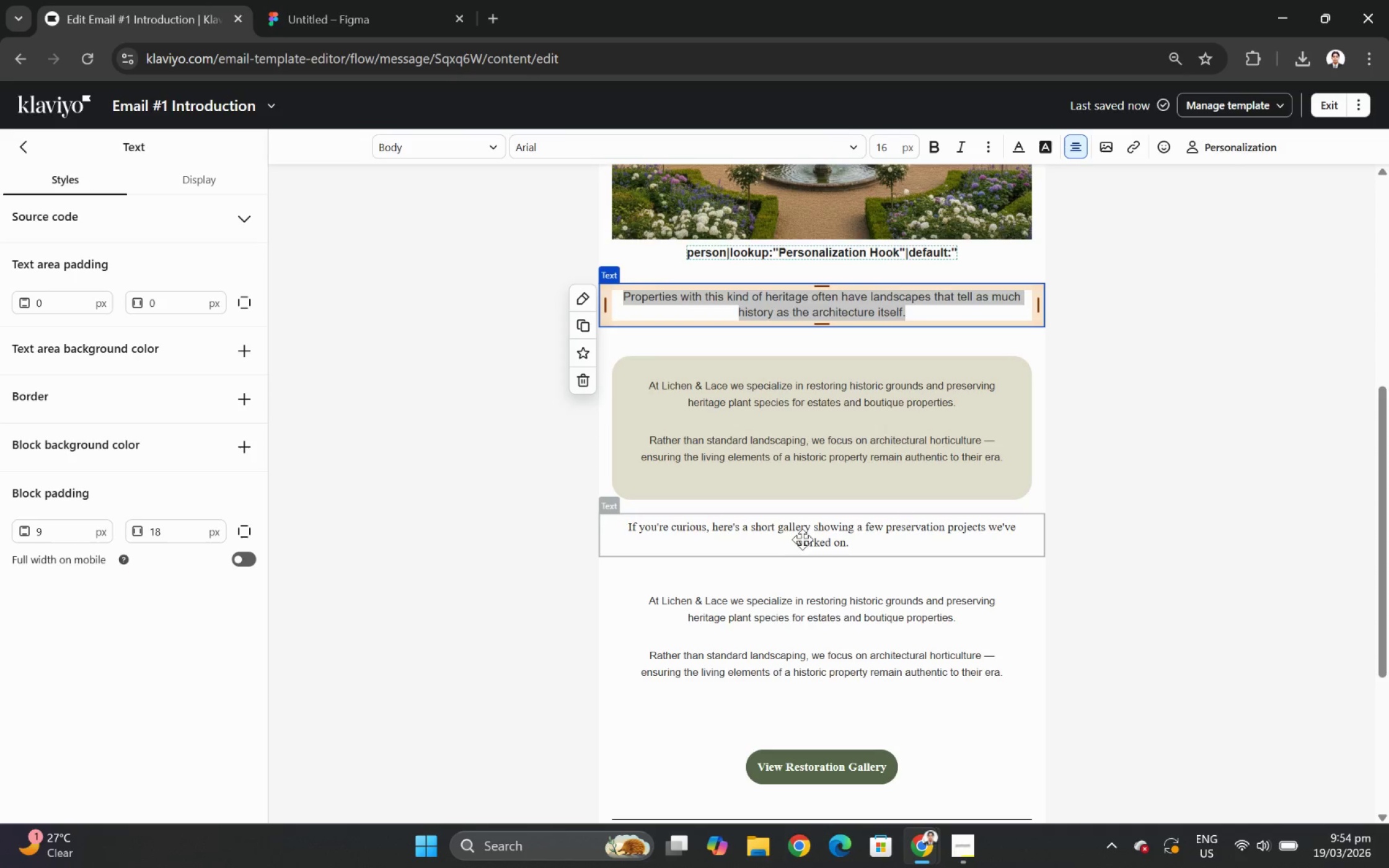 
double_click([801, 529])
 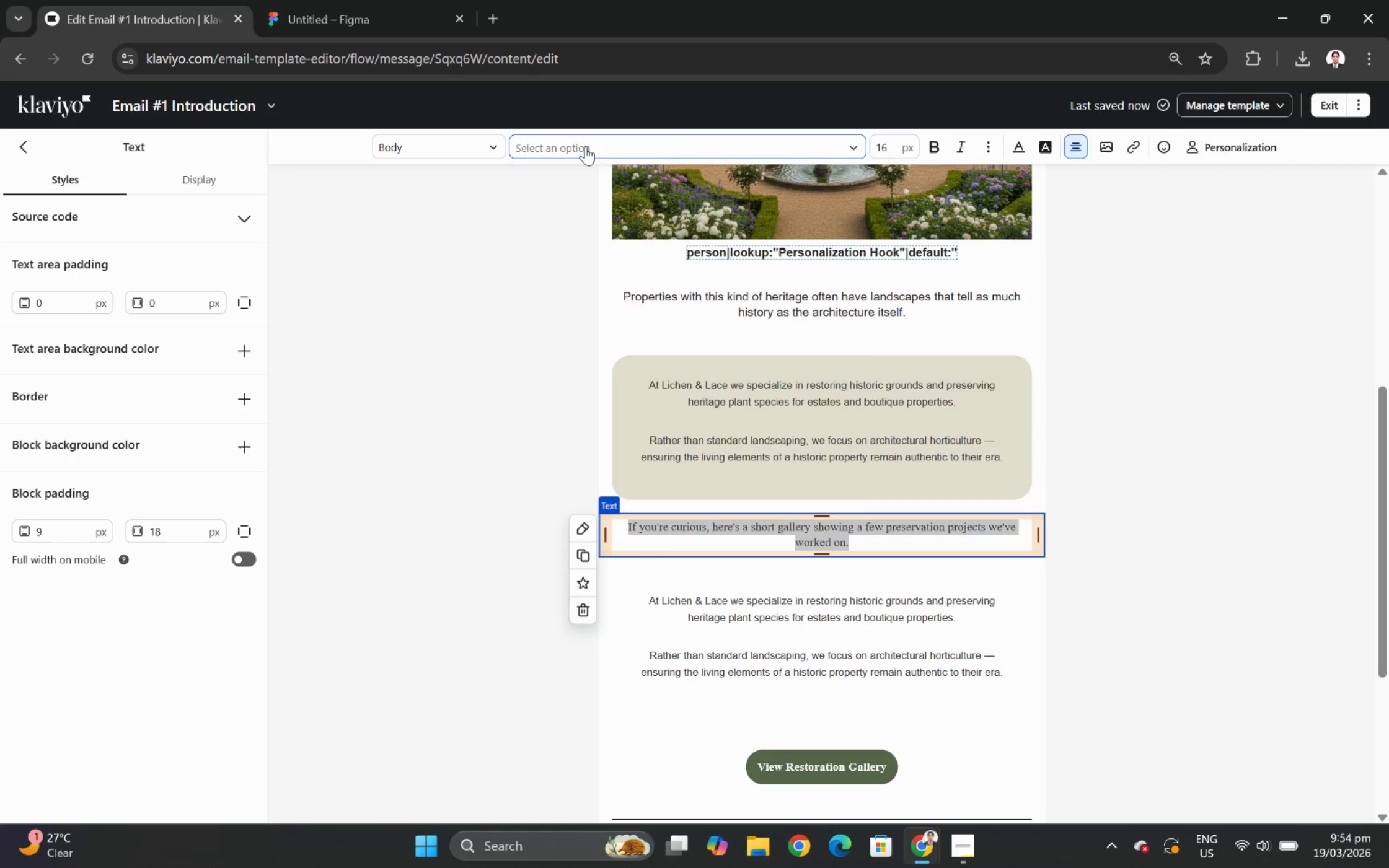 
left_click([550, 232])
 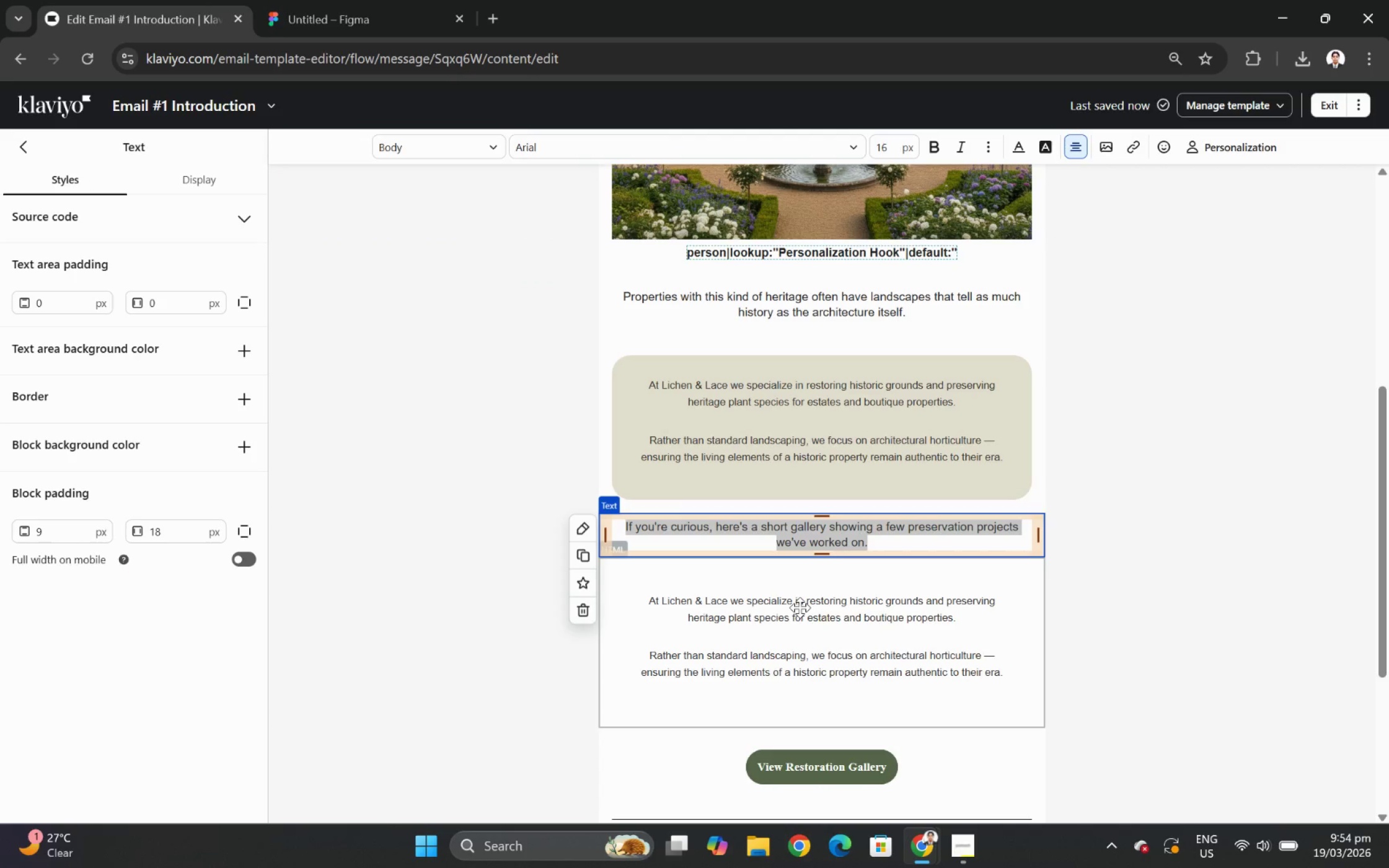 
double_click([800, 607])
 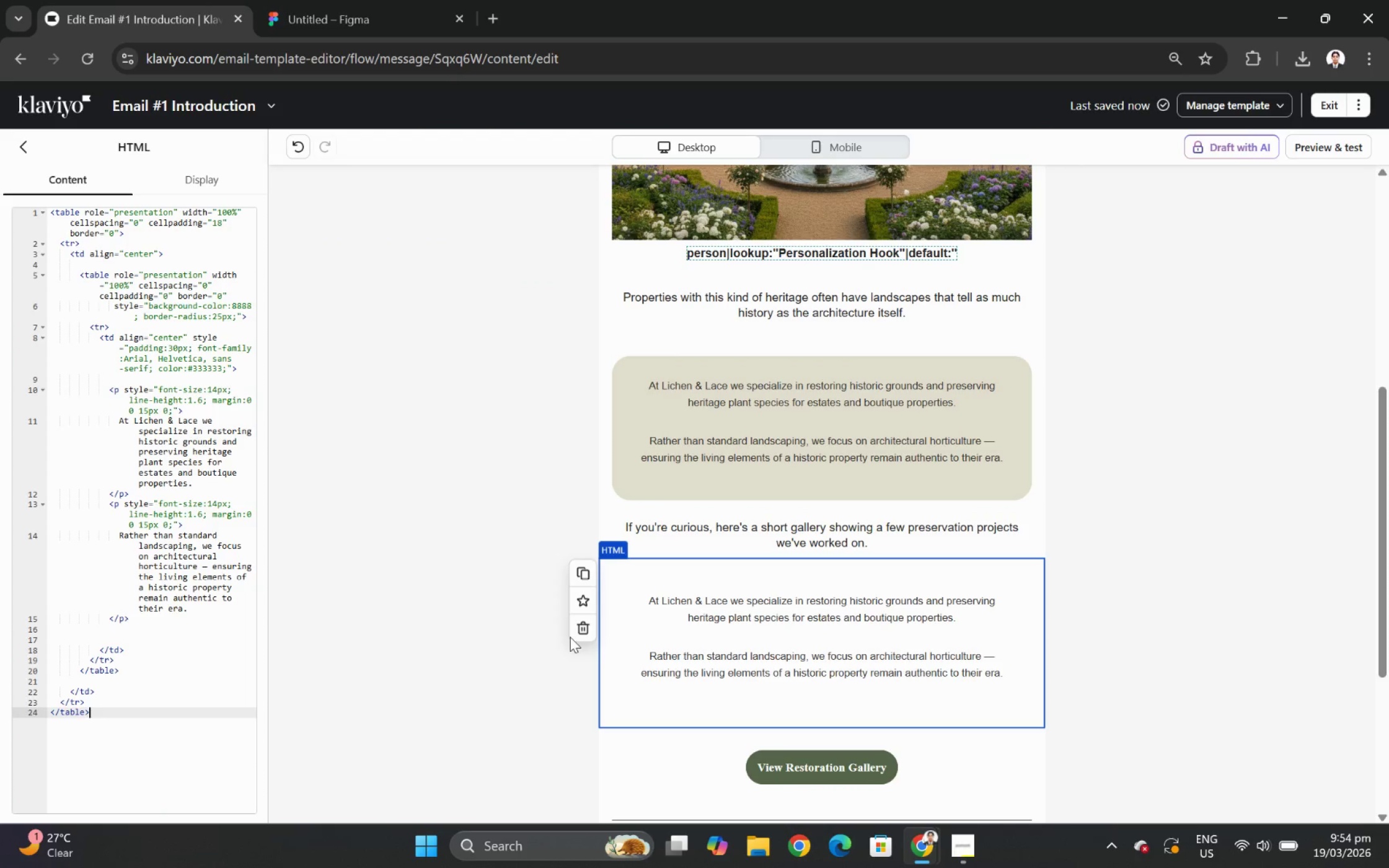 
left_click([581, 634])
 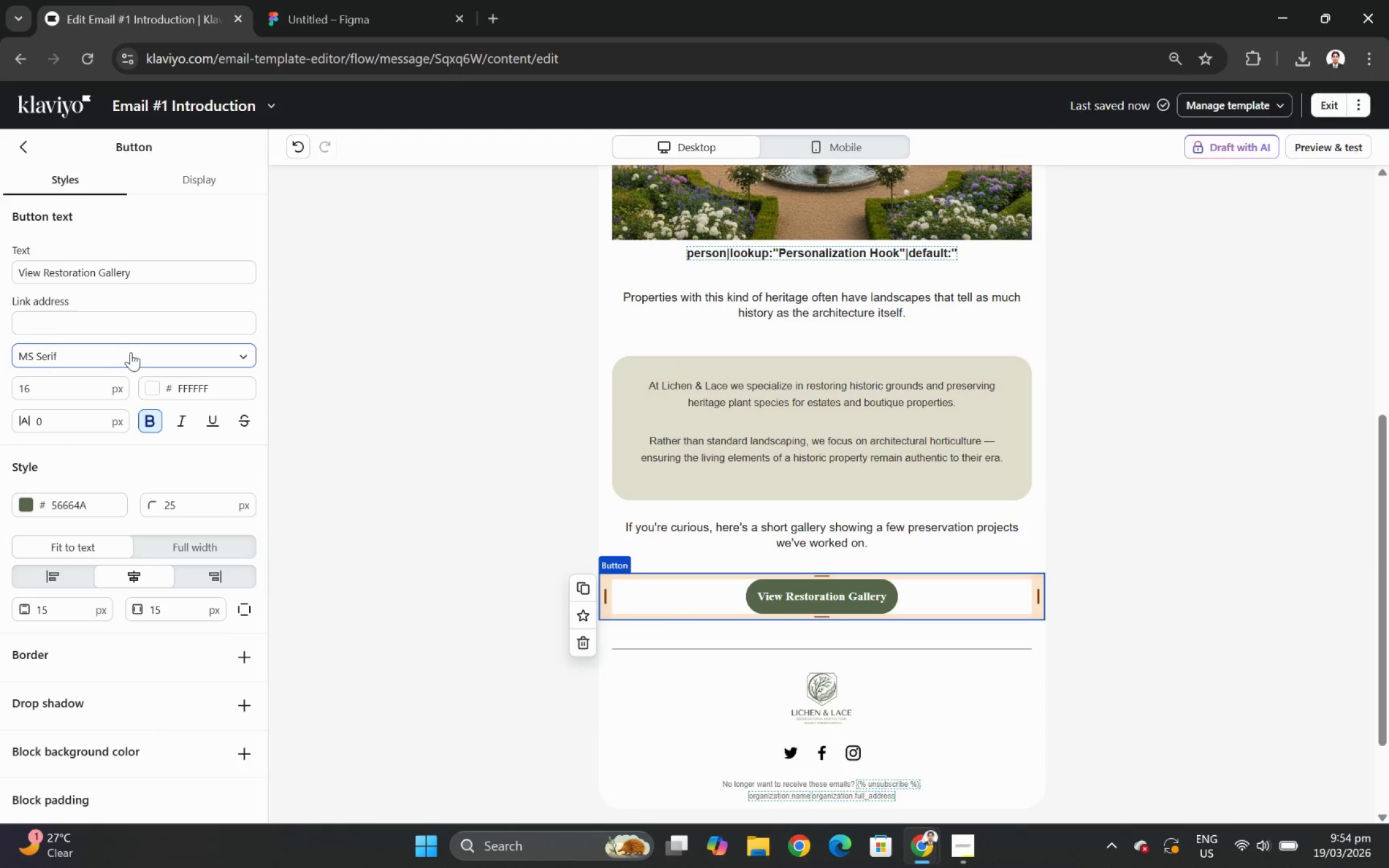 
scroll: coordinate [113, 473], scroll_direction: up, amount: 5.0
 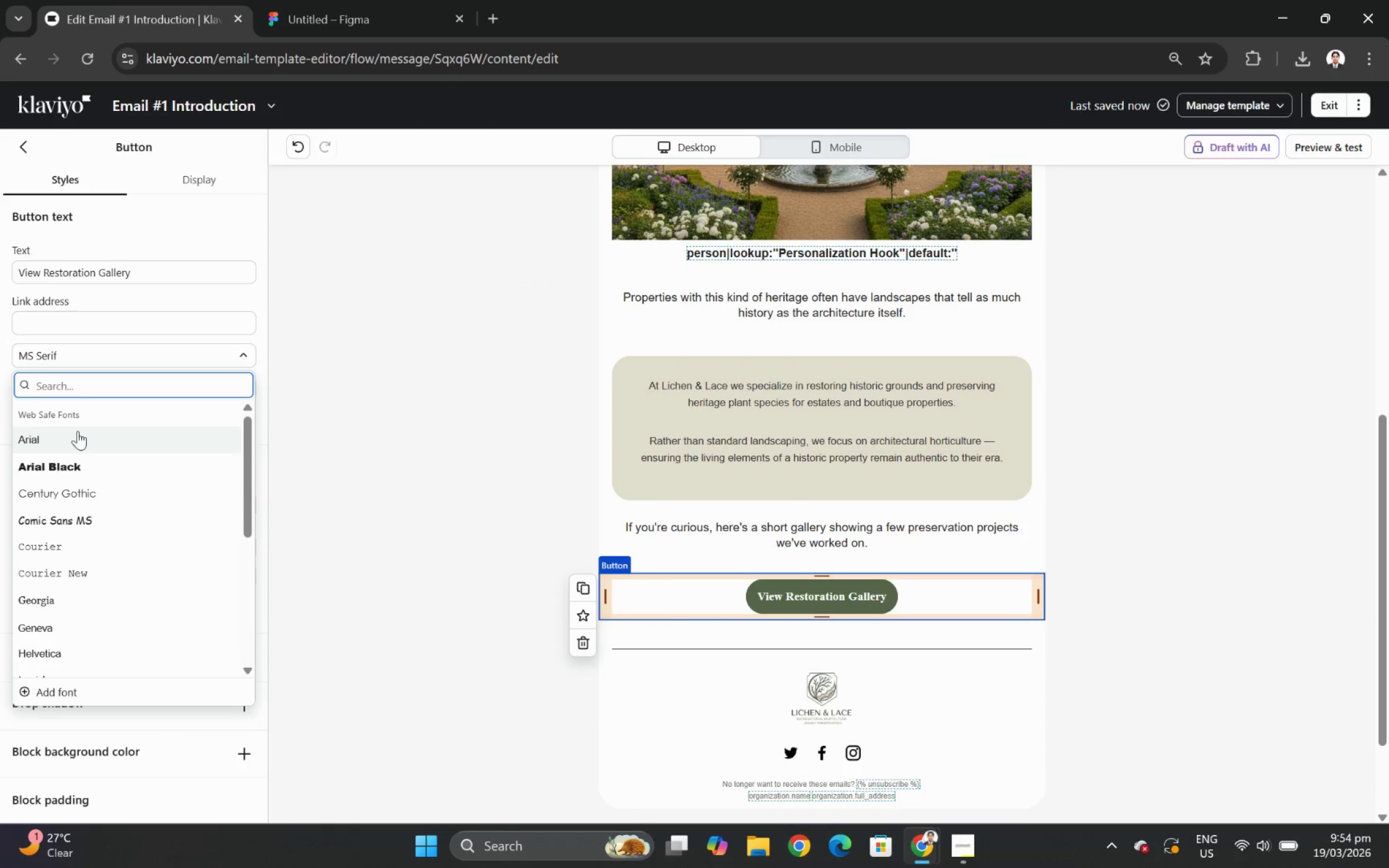 
left_click([77, 431])
 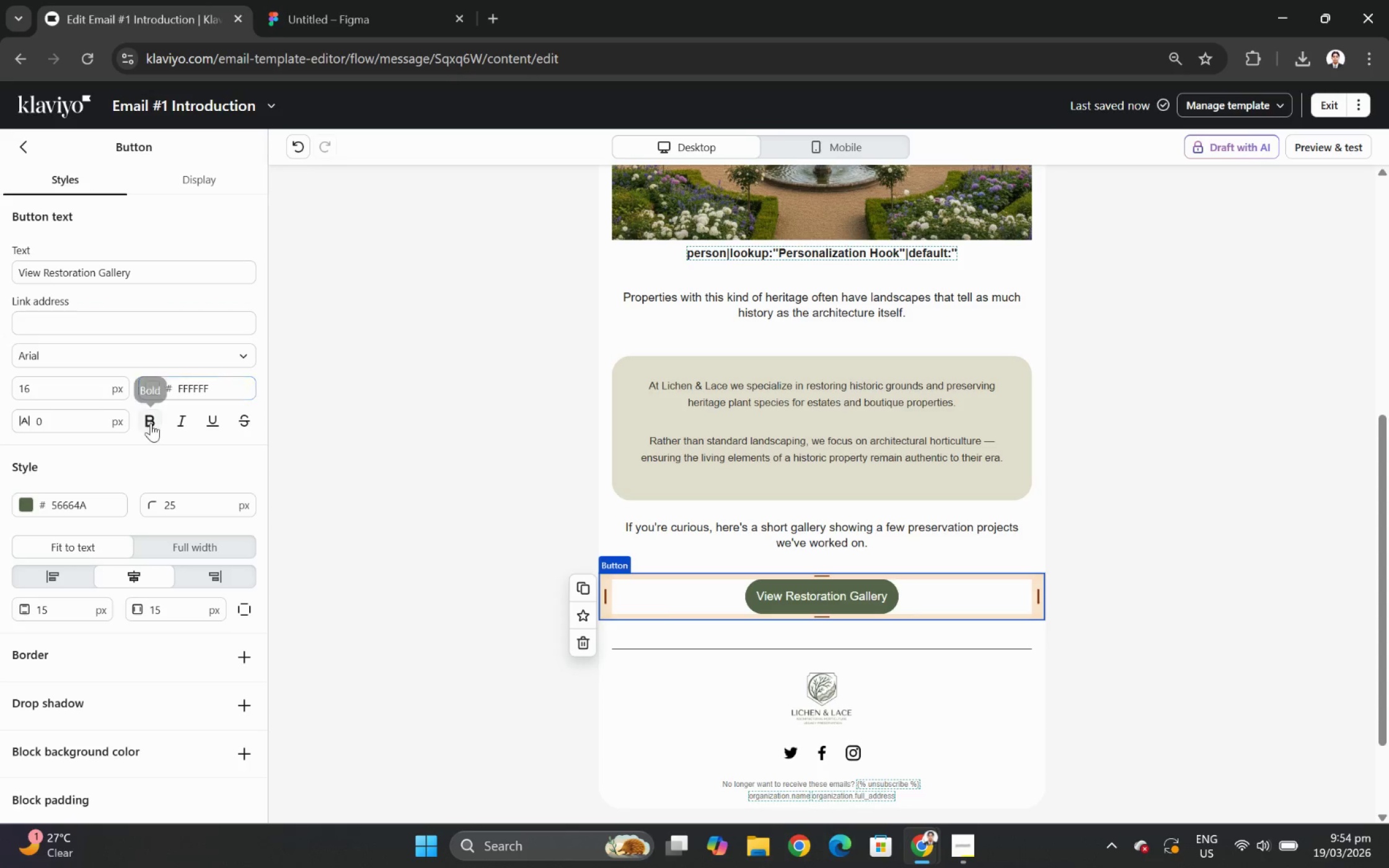 
left_click([188, 511])
 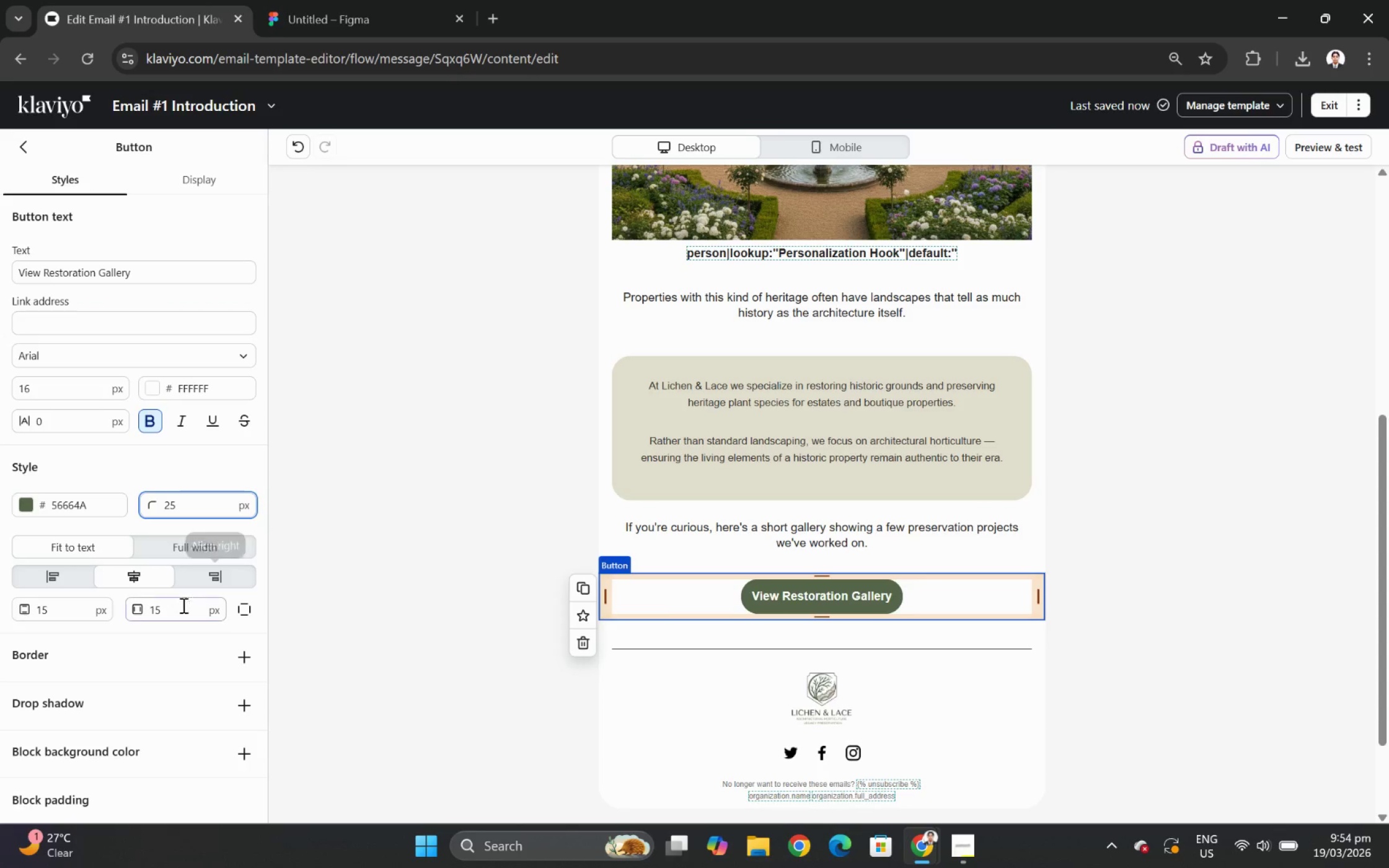 
double_click([182, 605])
 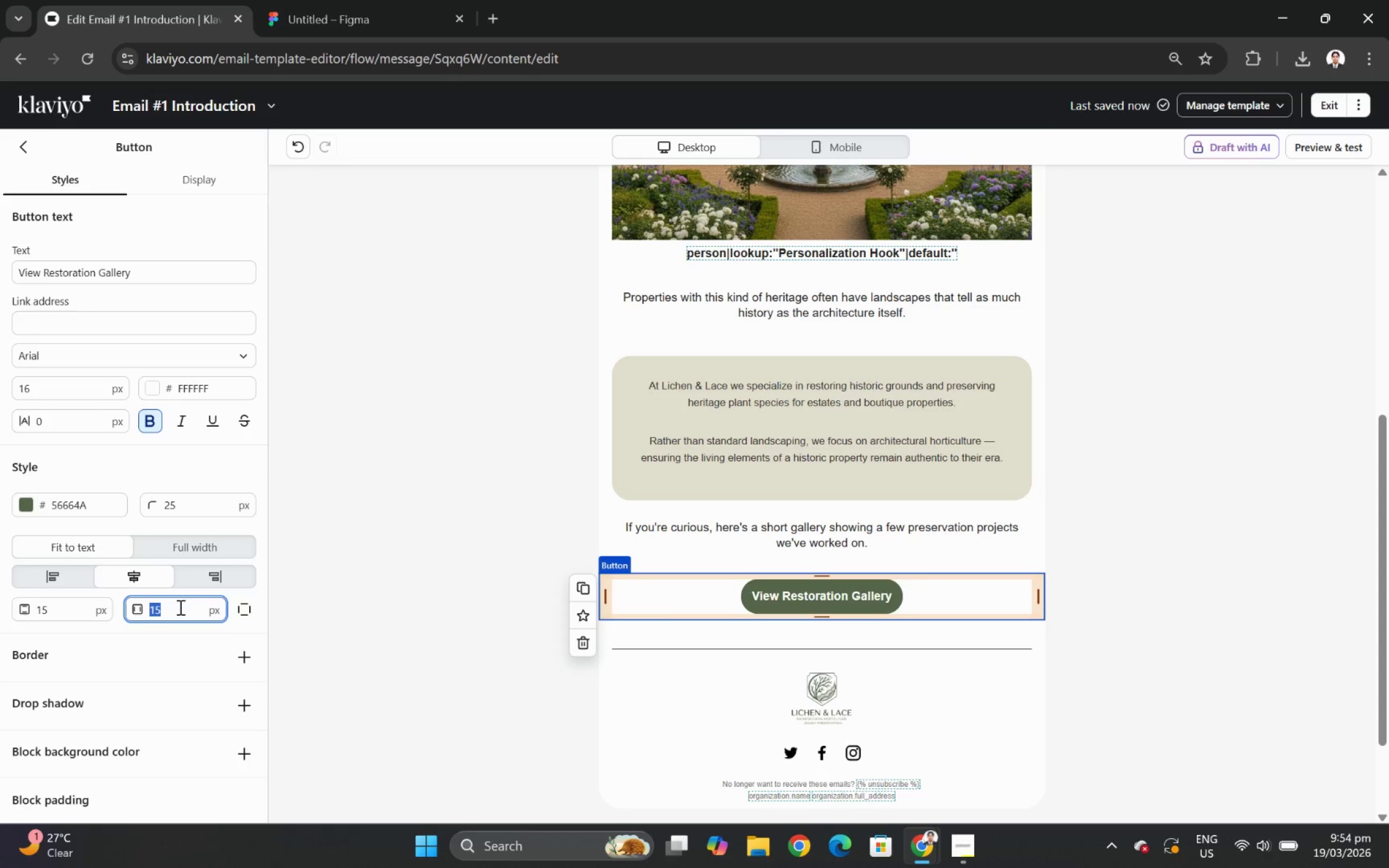 
key(Numpad2)
 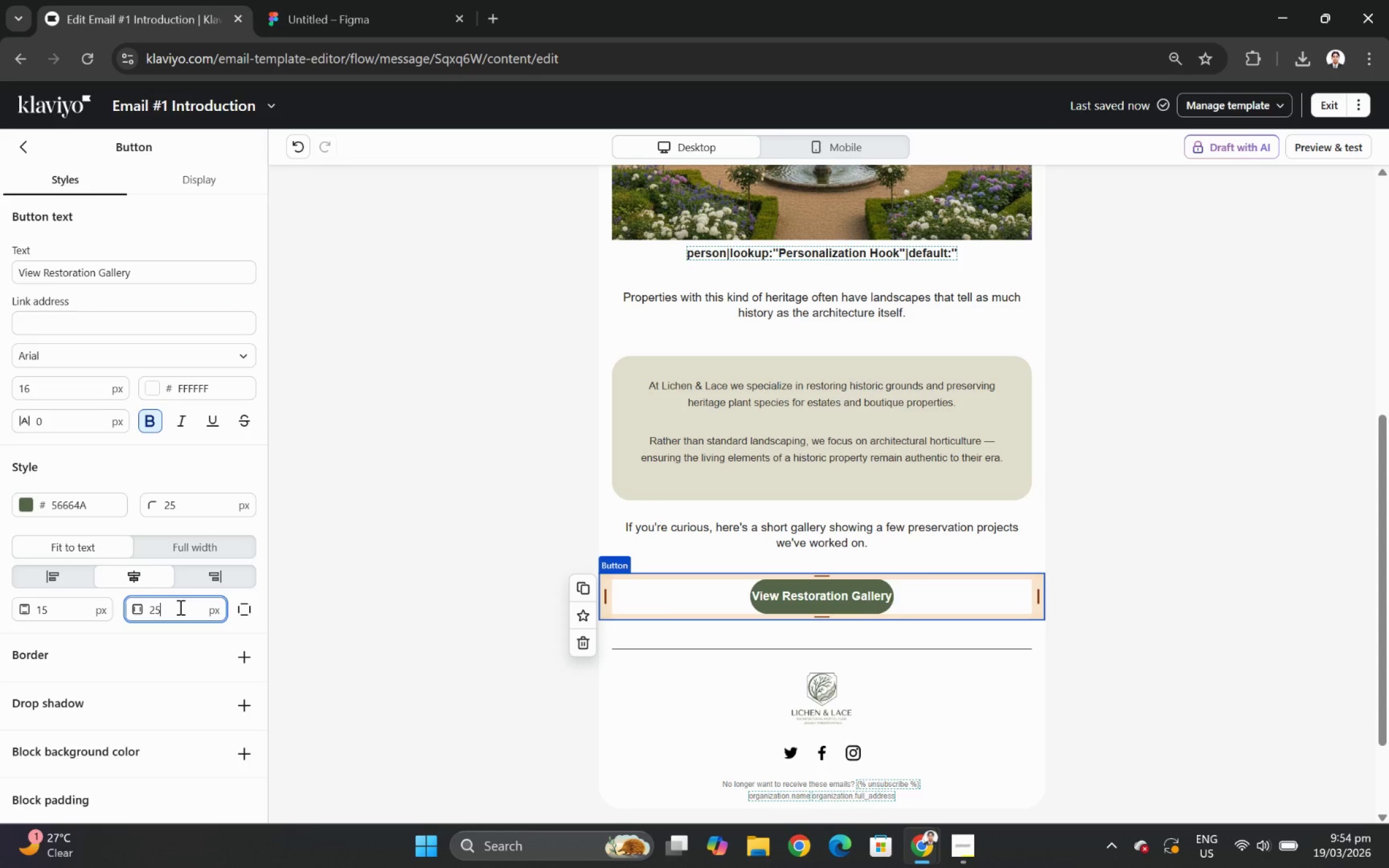 
key(Numpad5)
 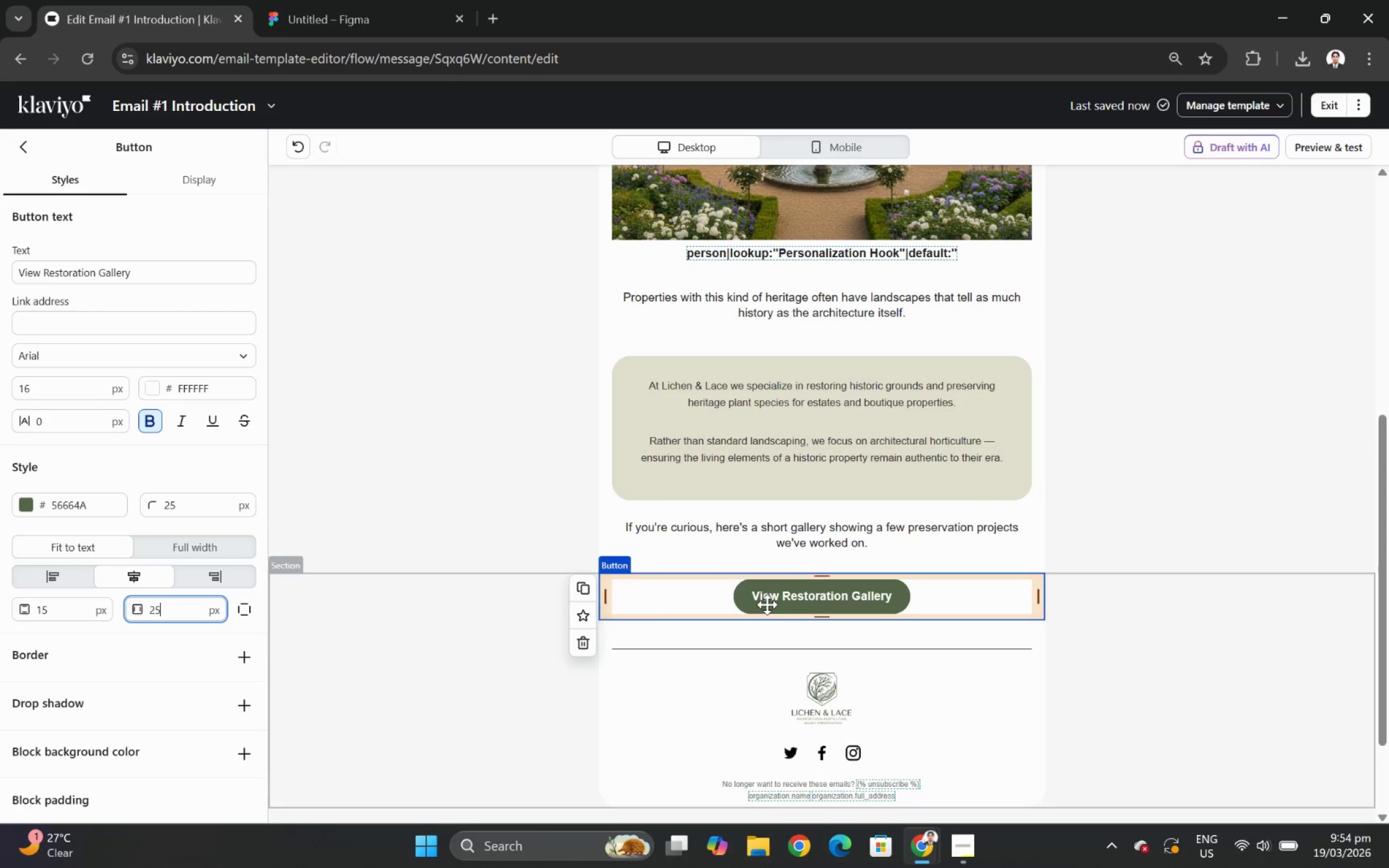 
left_click([1144, 574])
 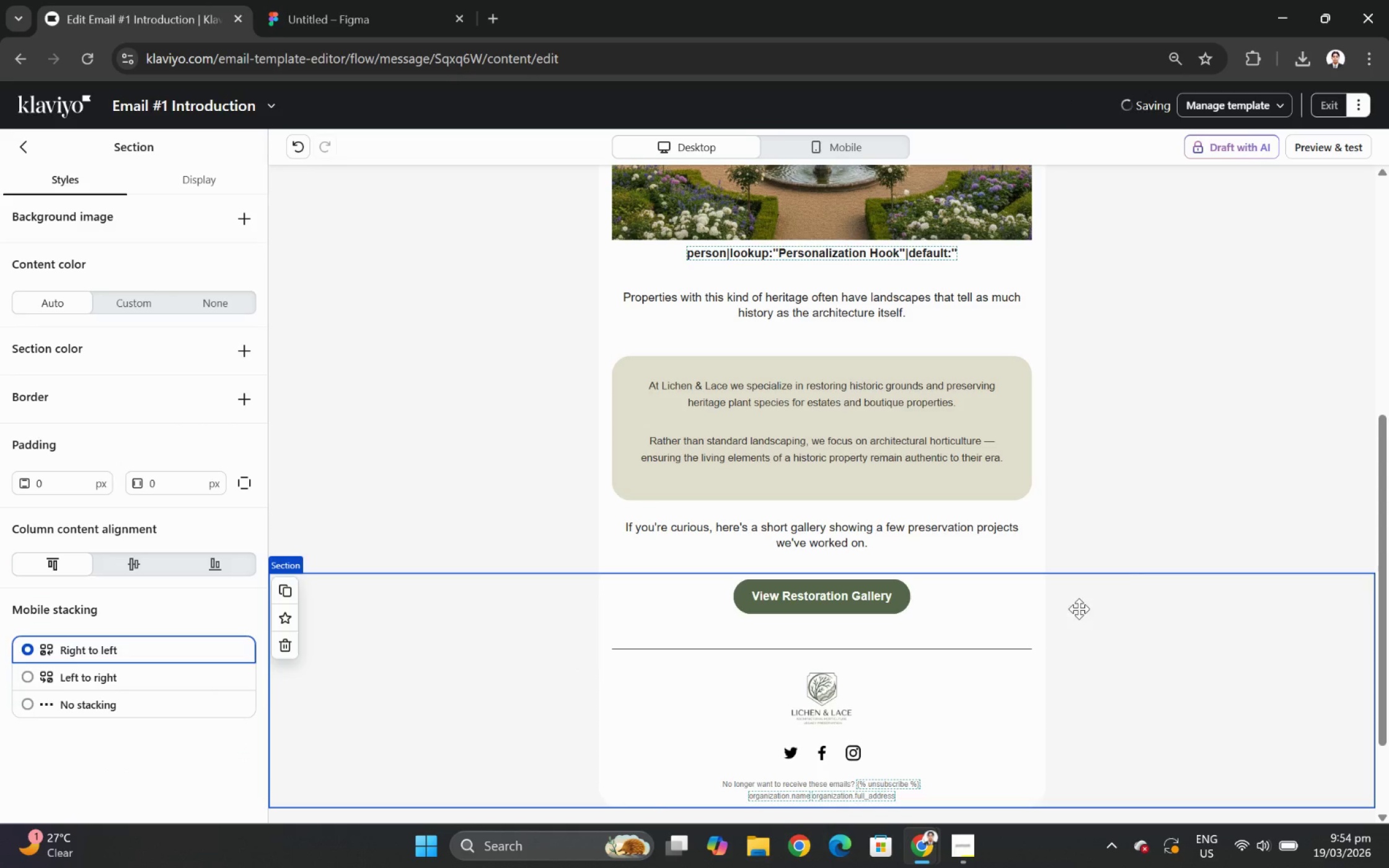 
scroll: coordinate [1103, 618], scroll_direction: down, amount: 2.0
 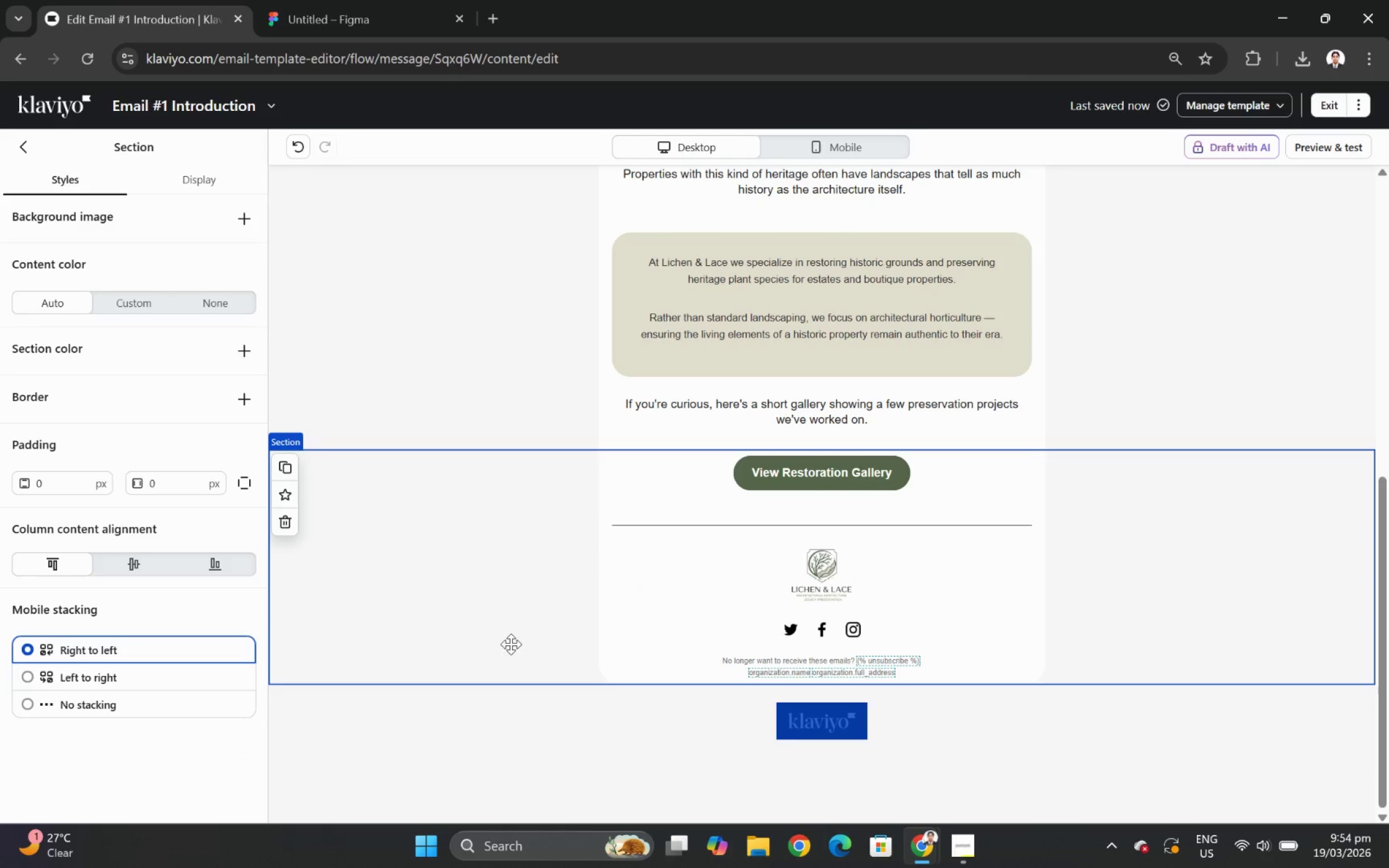 
scroll: coordinate [410, 455], scroll_direction: up, amount: 9.0
 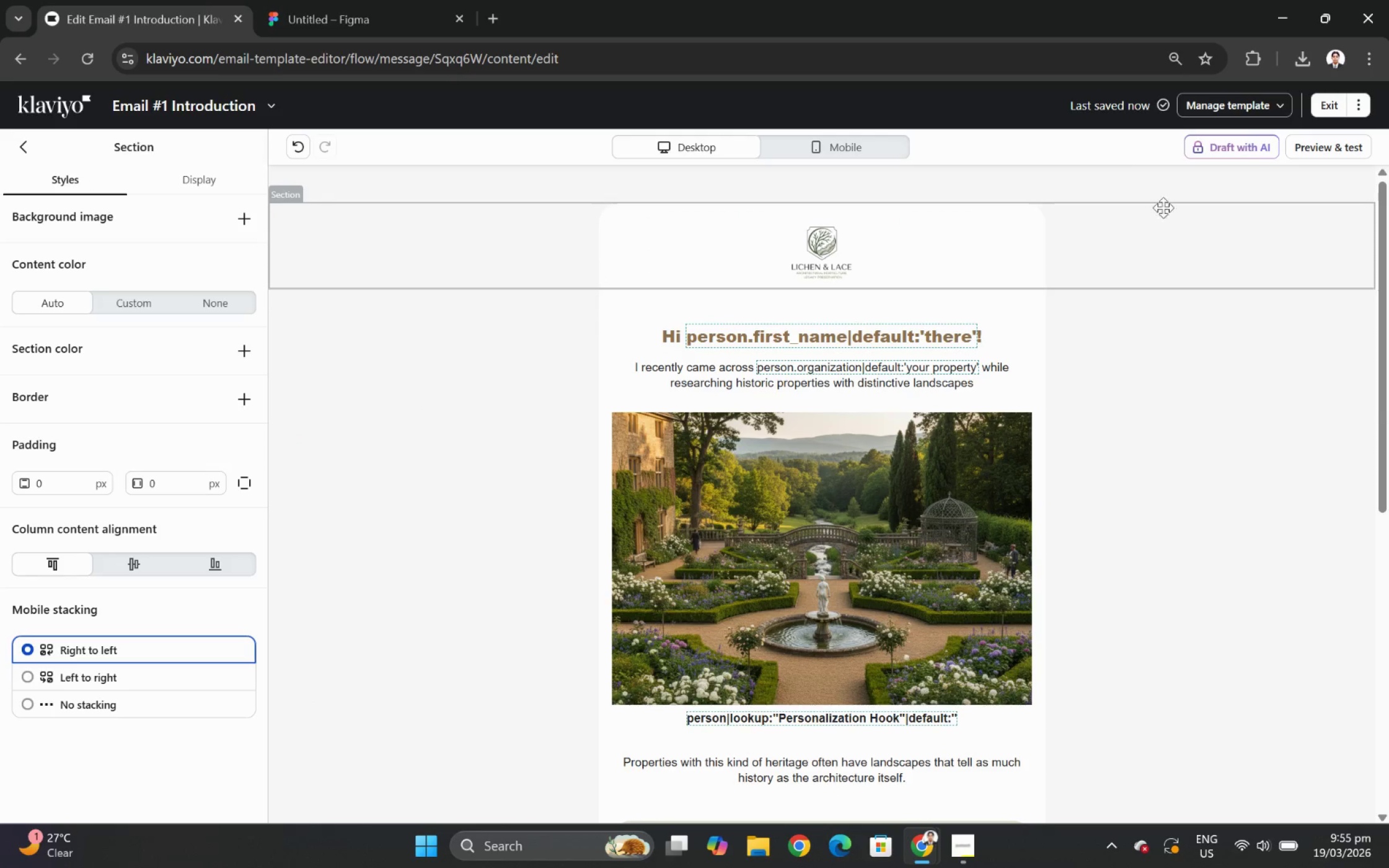 
left_click([887, 149])
 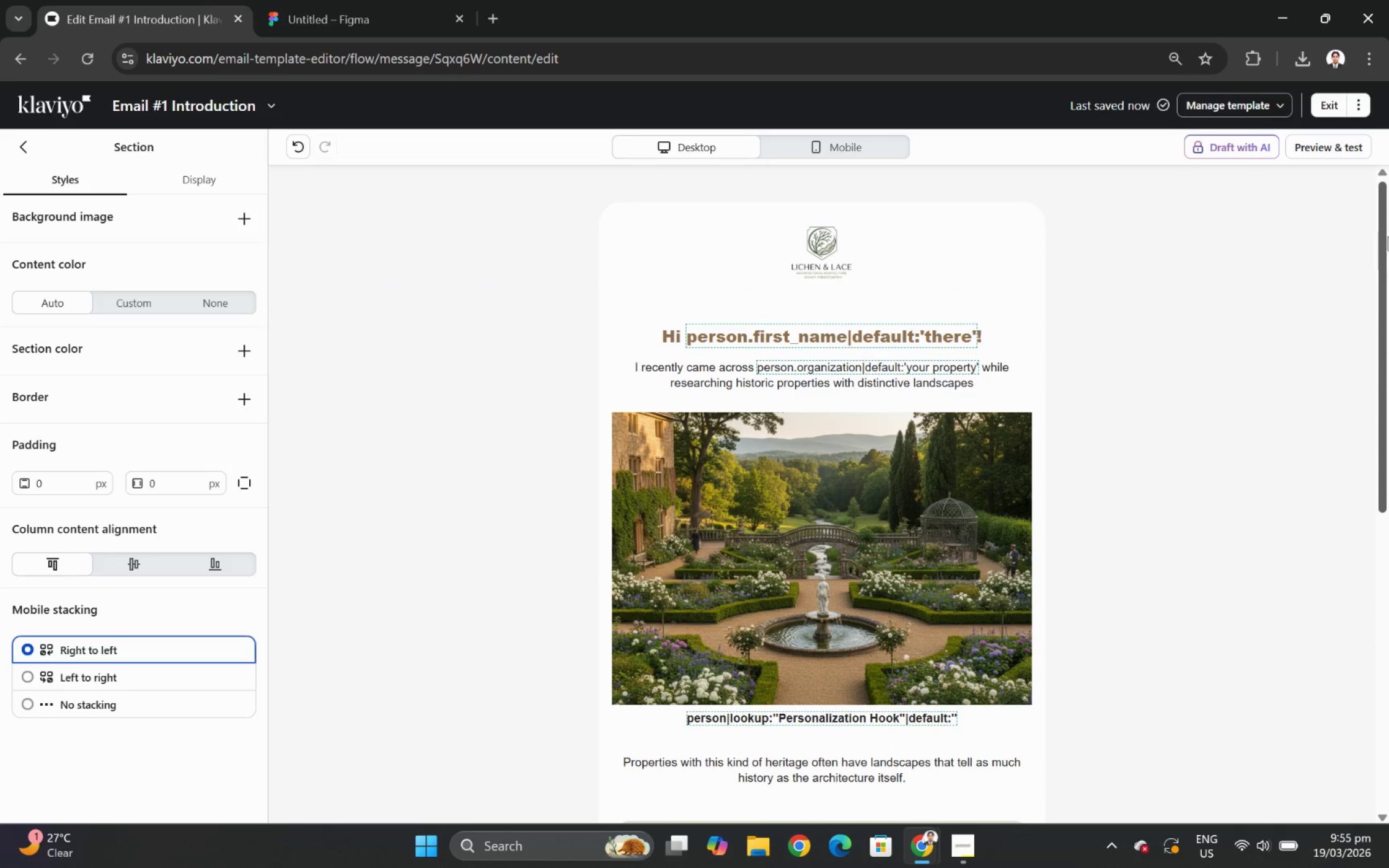 
left_click([1338, 158])
 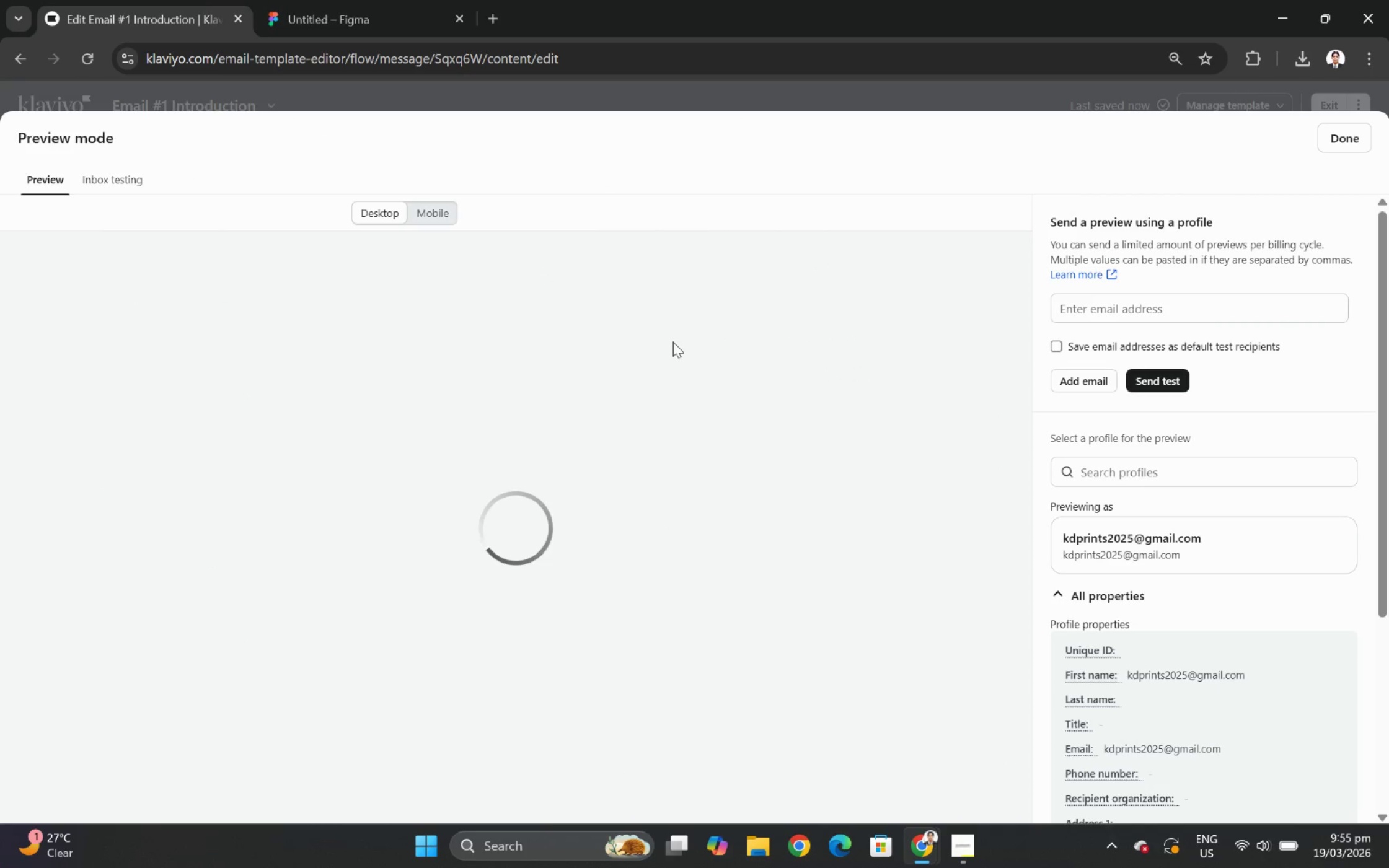 
scroll: coordinate [697, 352], scroll_direction: down, amount: 8.0
 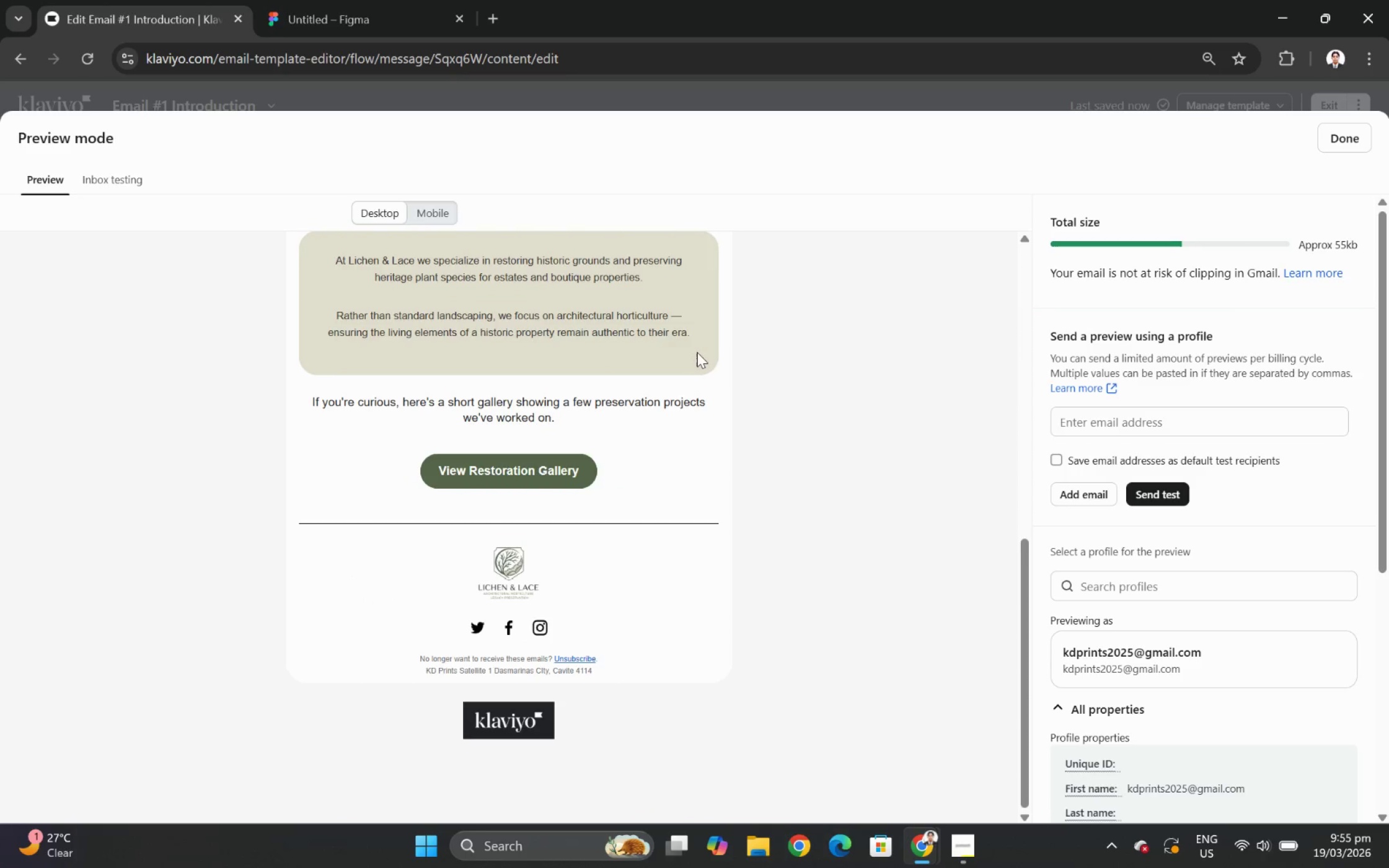 
scroll: coordinate [697, 352], scroll_direction: up, amount: 5.0
 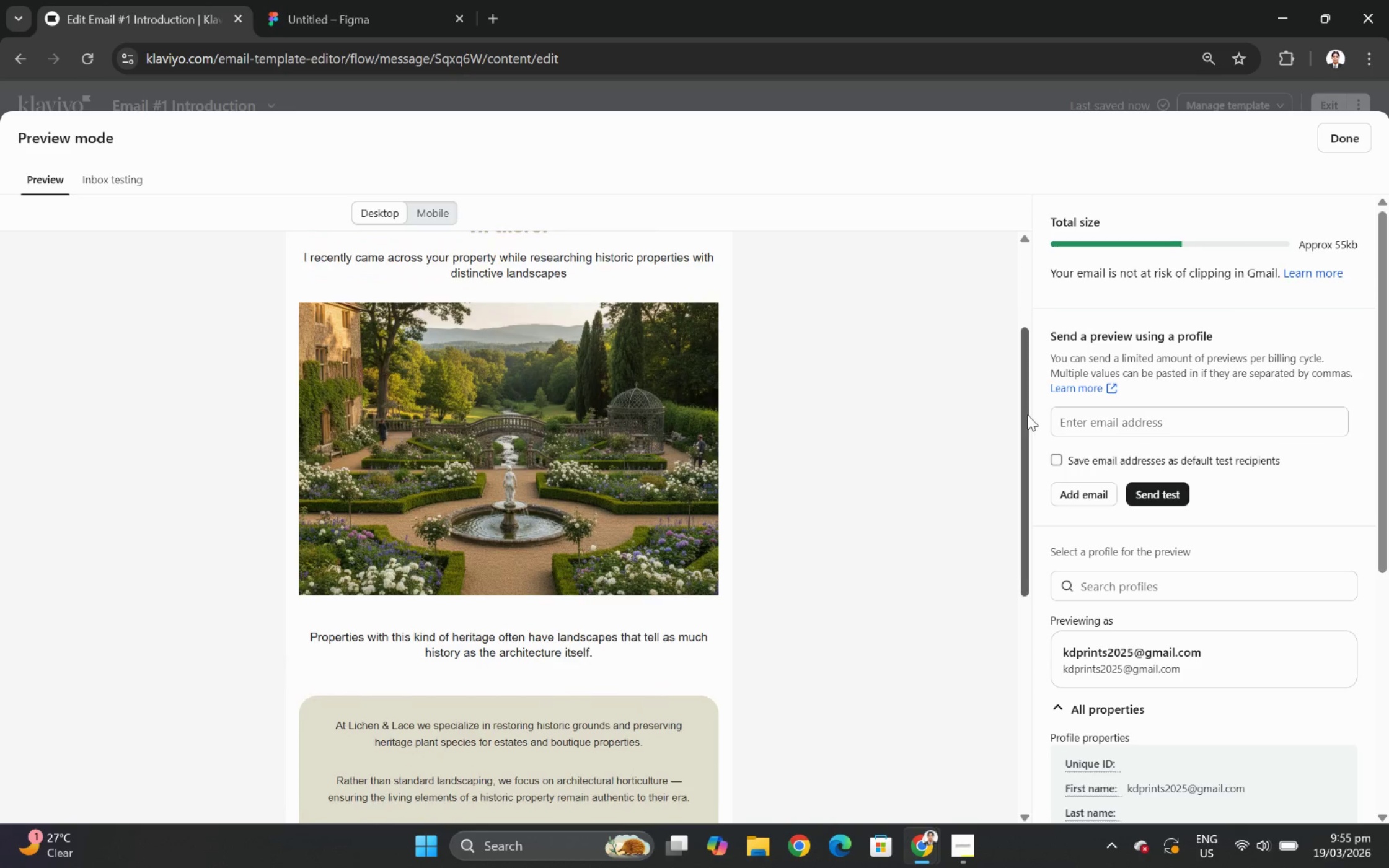 
scroll: coordinate [947, 418], scroll_direction: down, amount: 4.0
 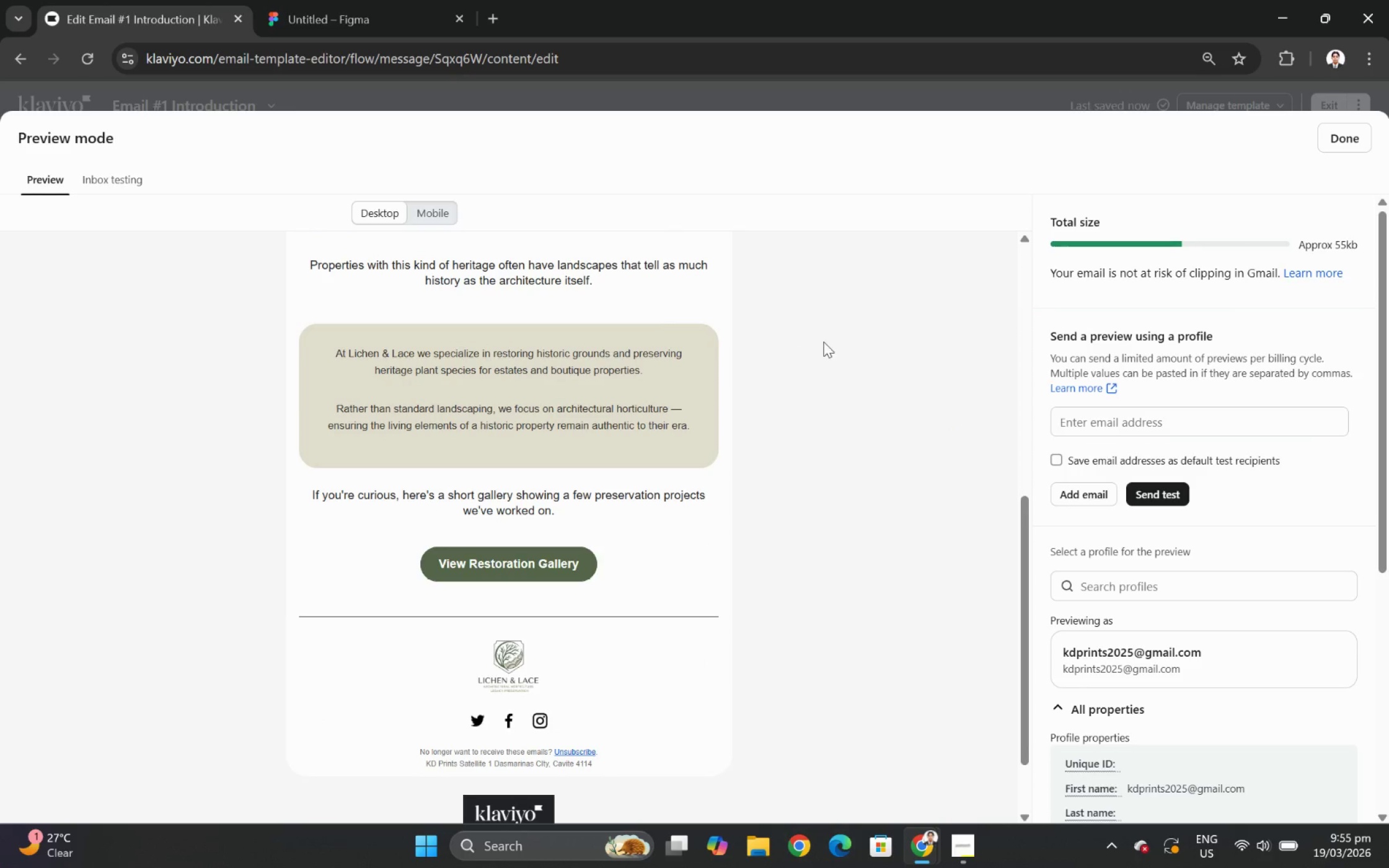 
scroll: coordinate [793, 354], scroll_direction: up, amount: 4.0
 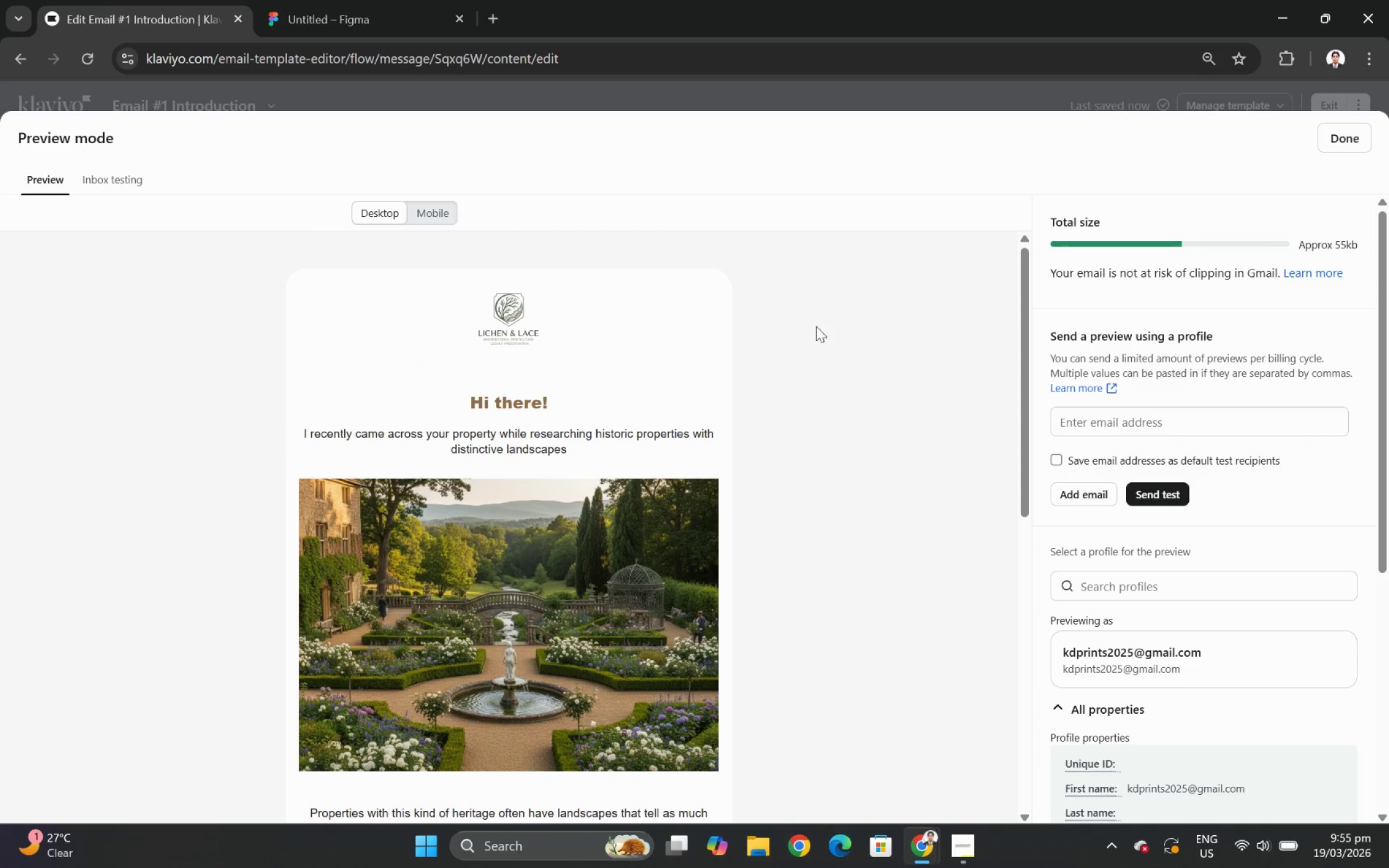 
scroll: coordinate [873, 276], scroll_direction: down, amount: 5.0
 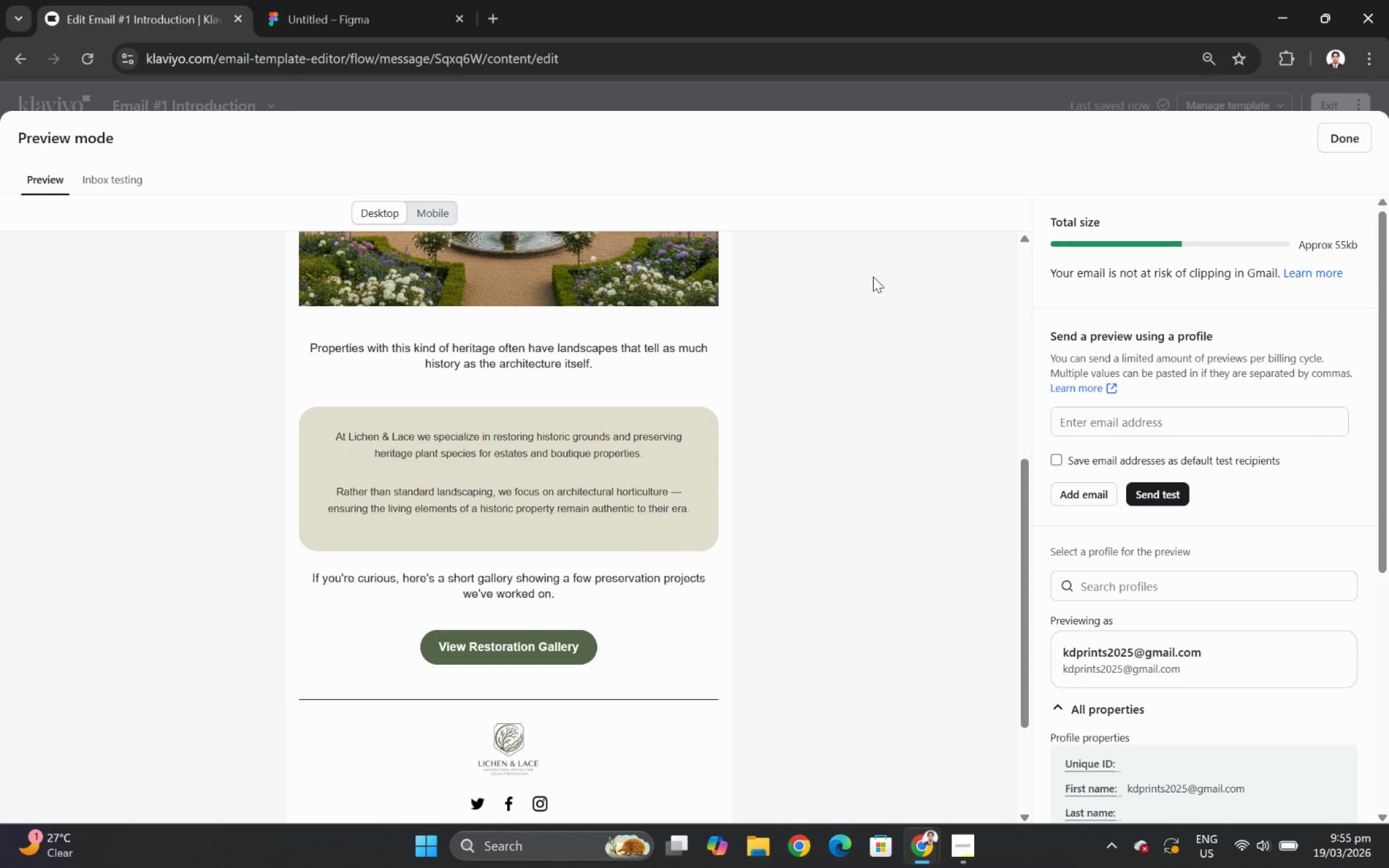 
scroll: coordinate [873, 276], scroll_direction: up, amount: 4.0
 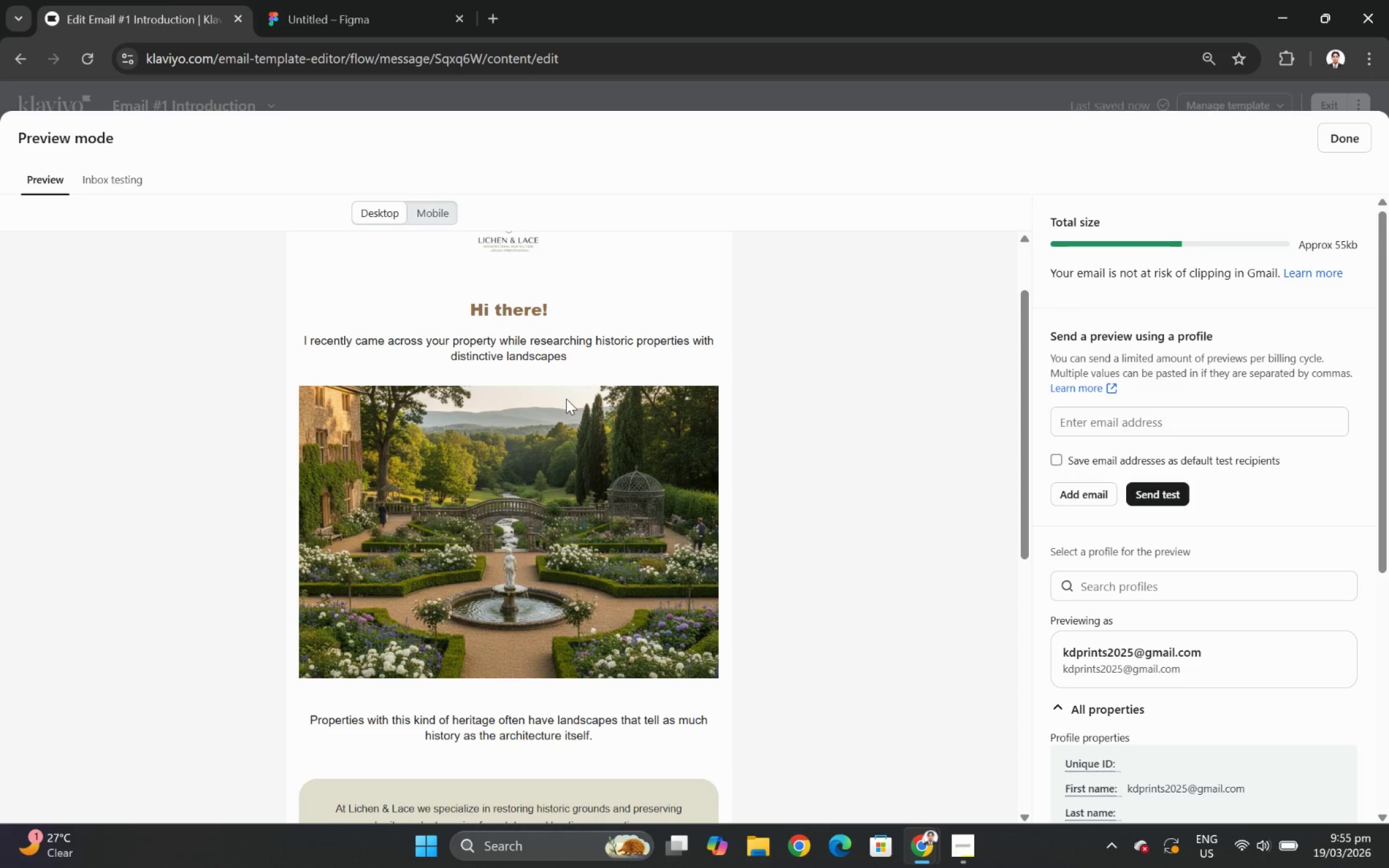 
left_click([1334, 150])
 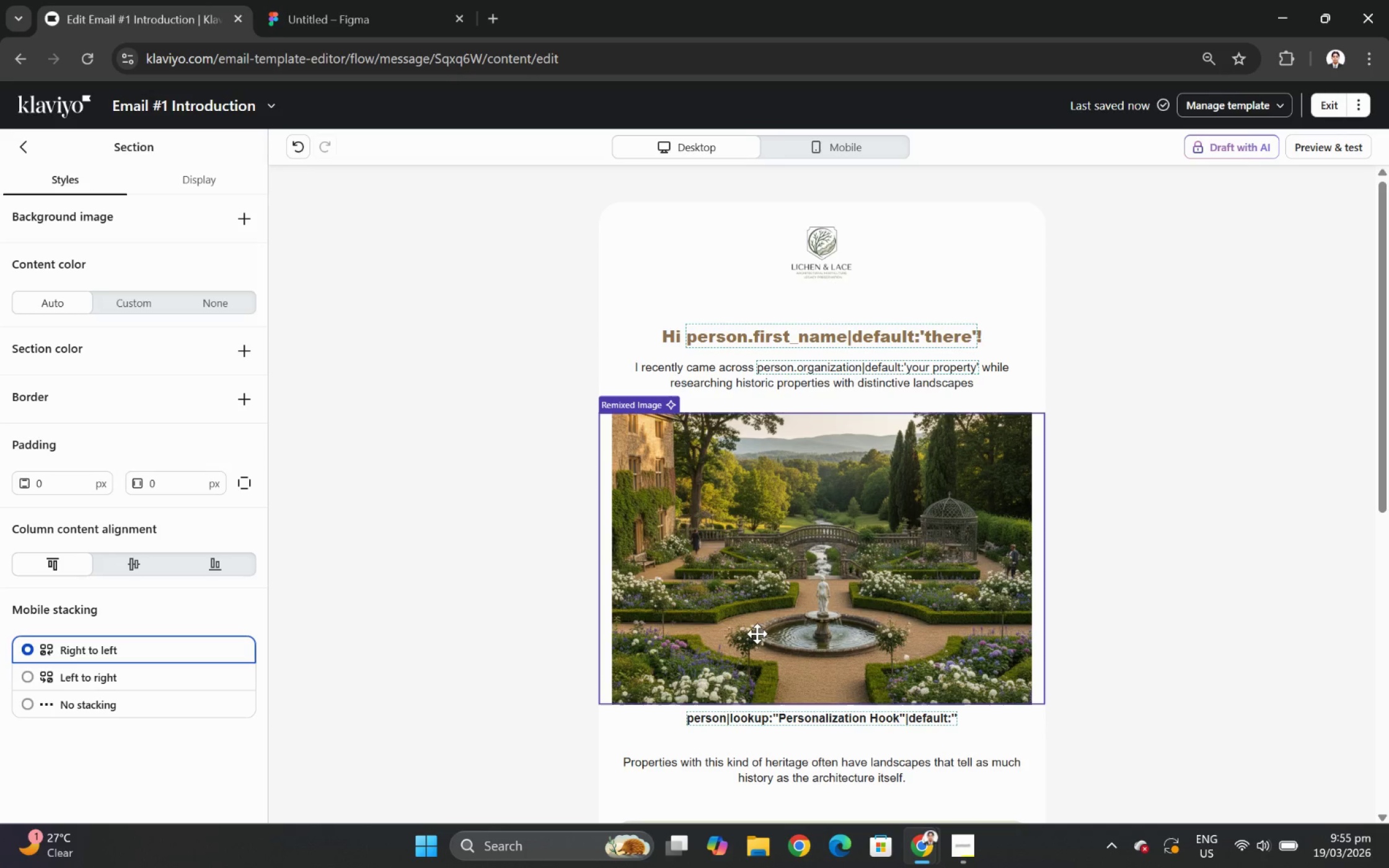 
scroll: coordinate [764, 646], scroll_direction: down, amount: 2.0
 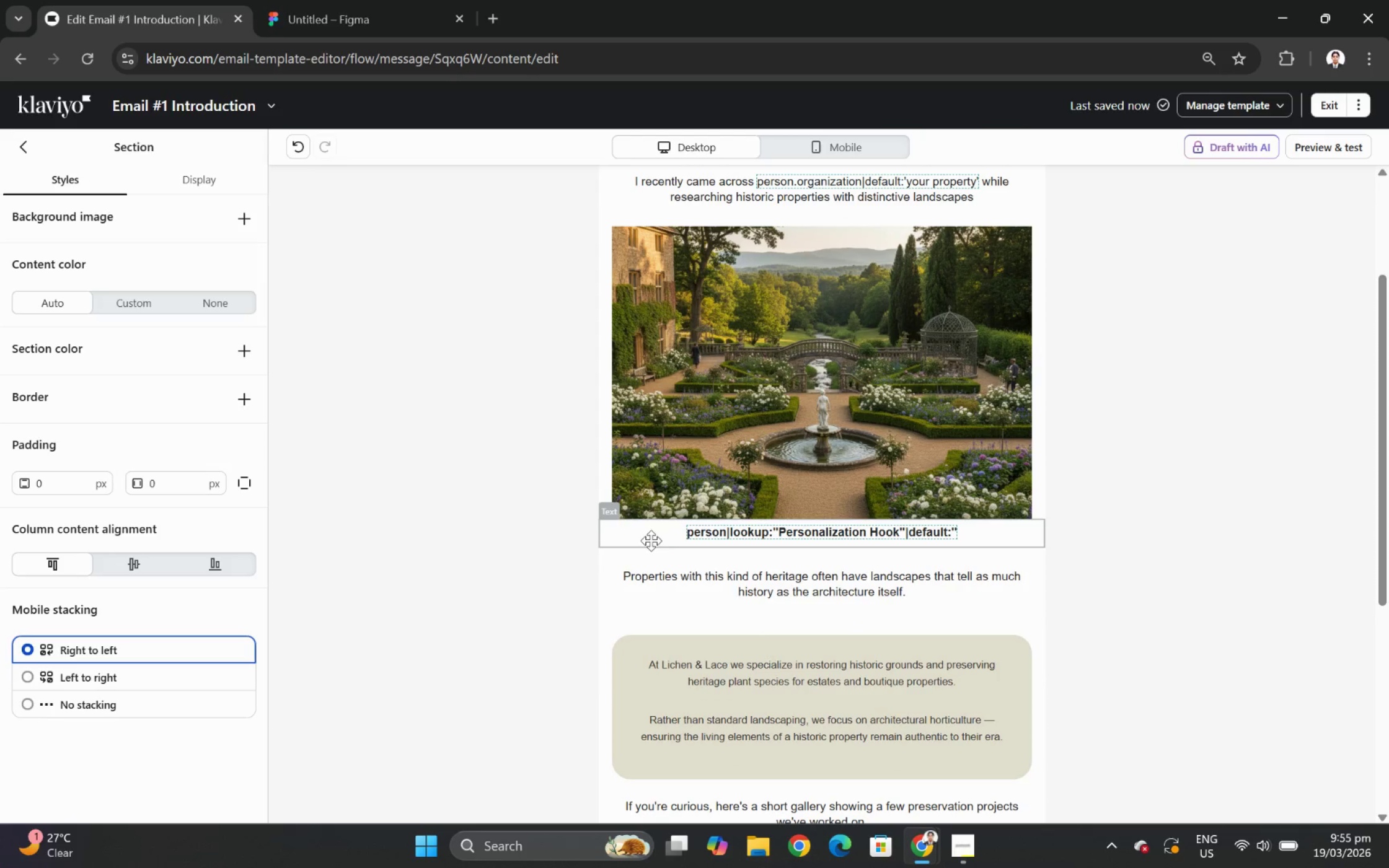 
left_click([651, 551])
 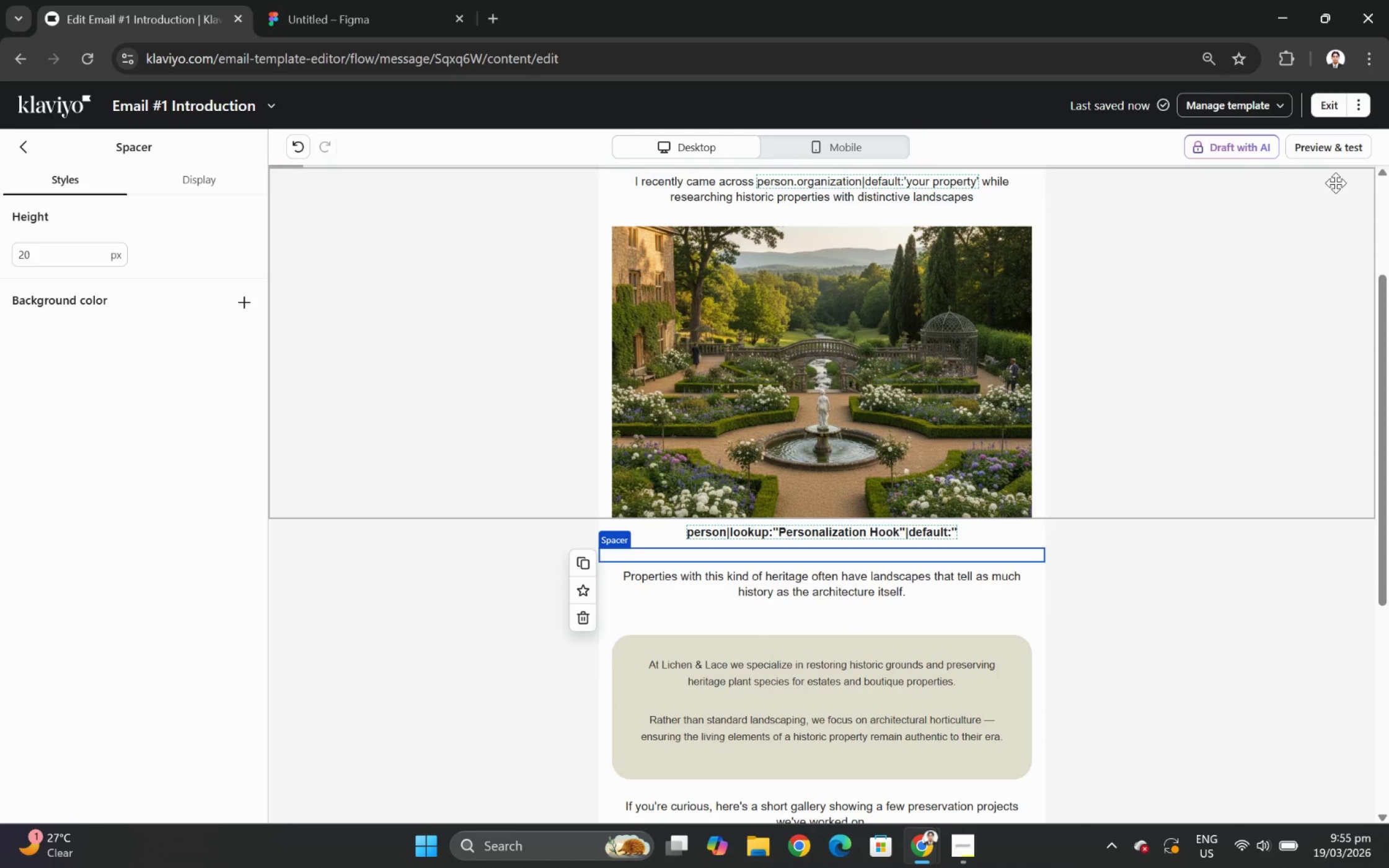 
left_click([1334, 147])
 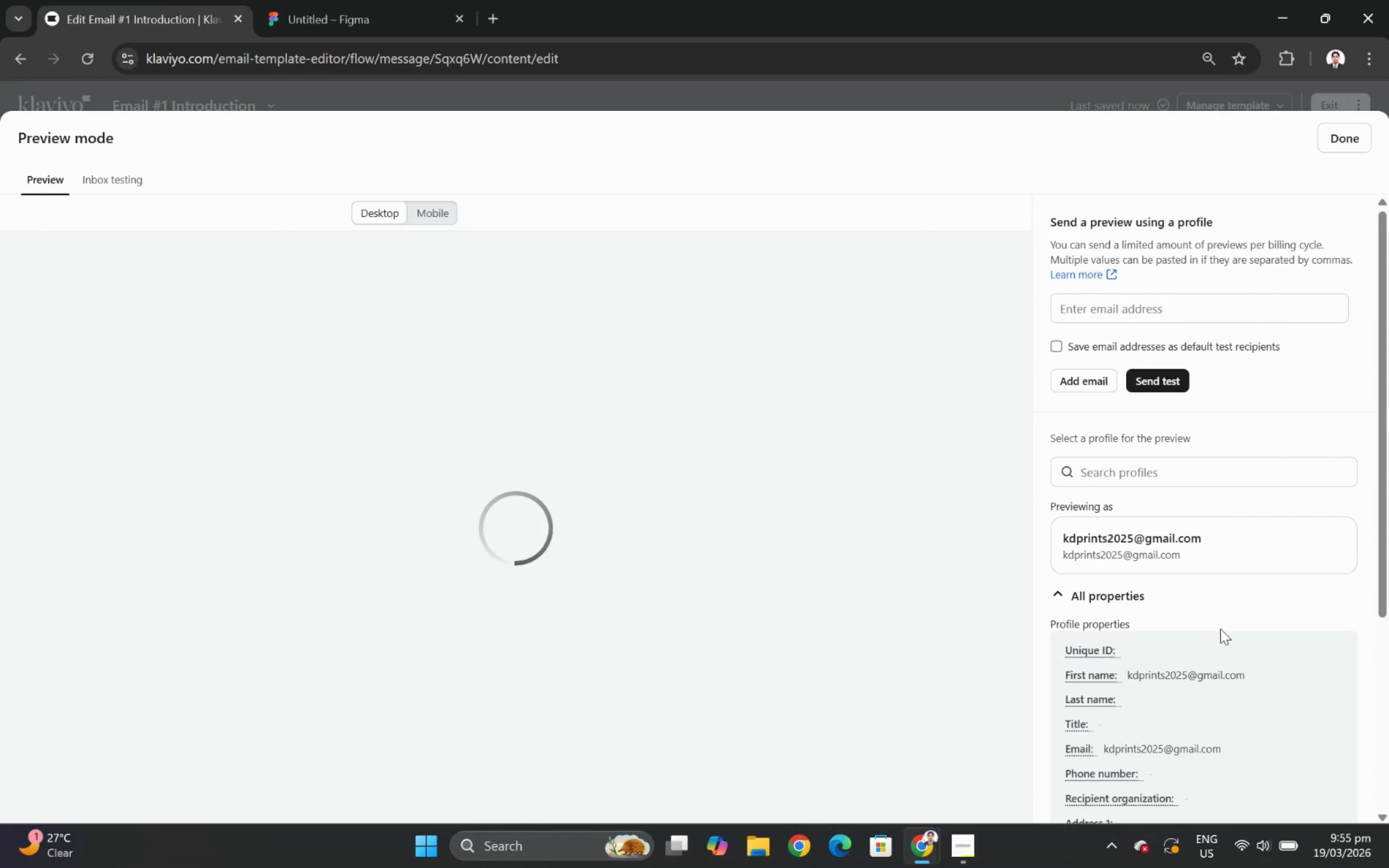 
scroll: coordinate [1230, 621], scroll_direction: down, amount: 5.0
 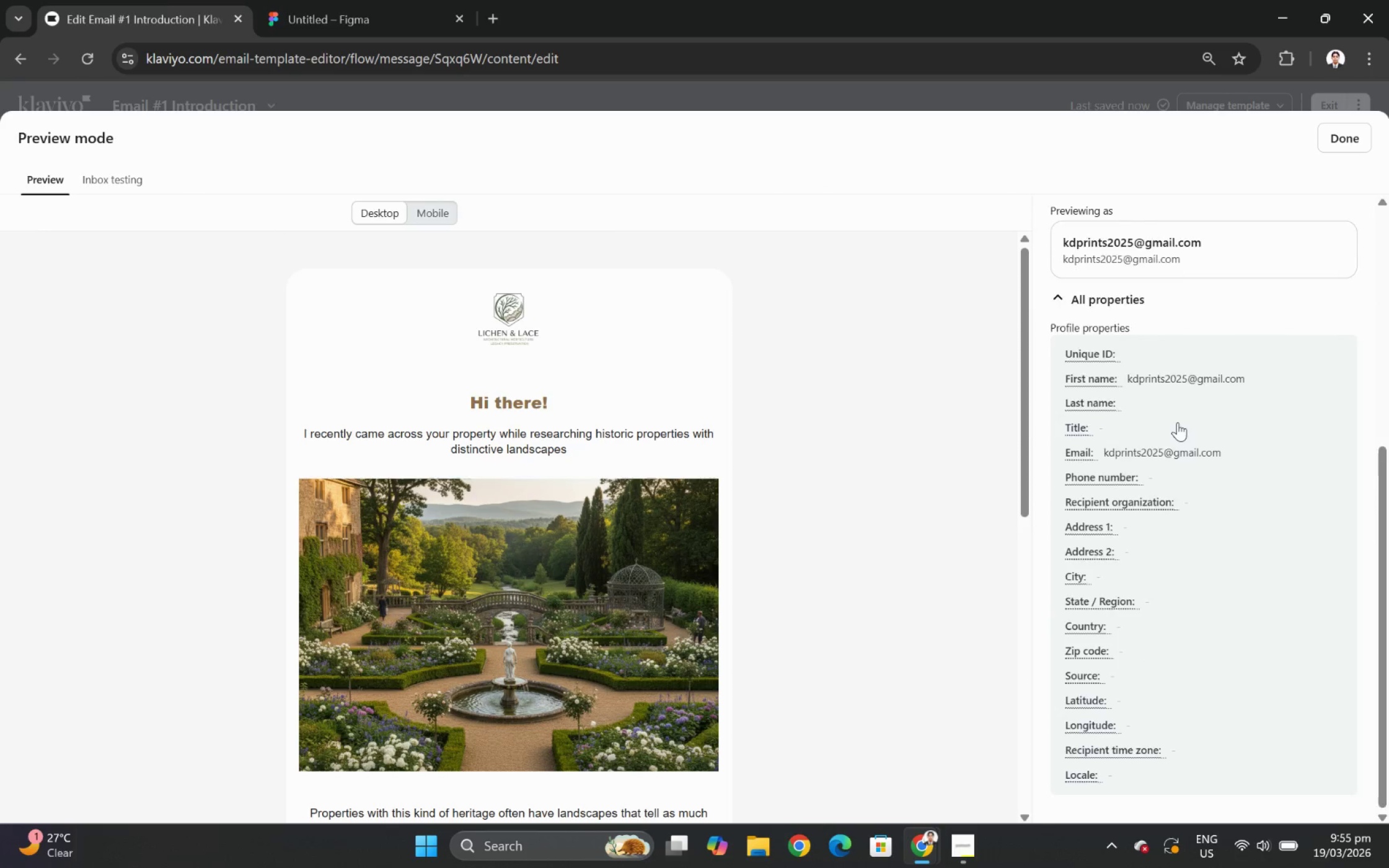 
scroll: coordinate [1177, 425], scroll_direction: up, amount: 4.0
 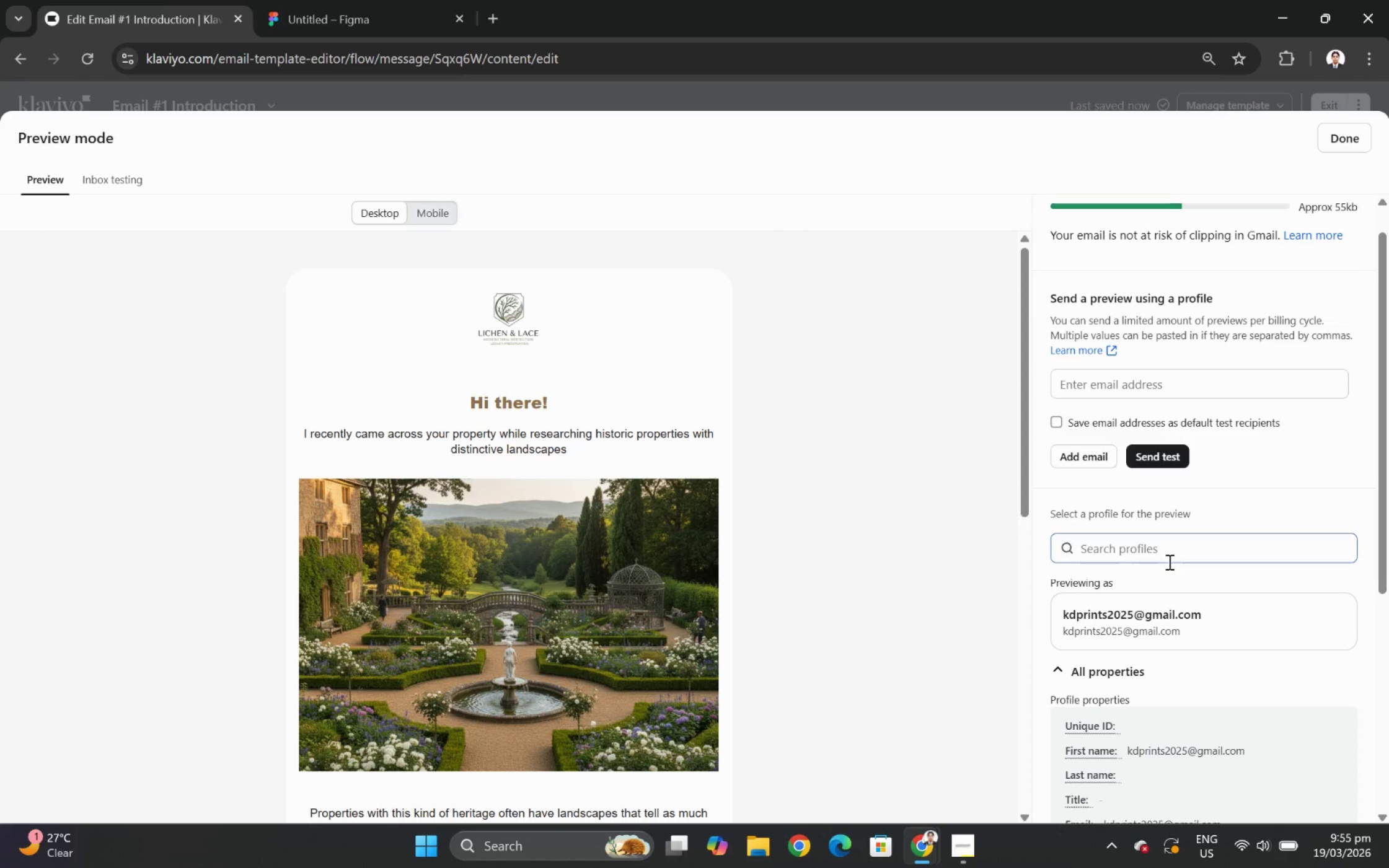 
left_click([1172, 545])
 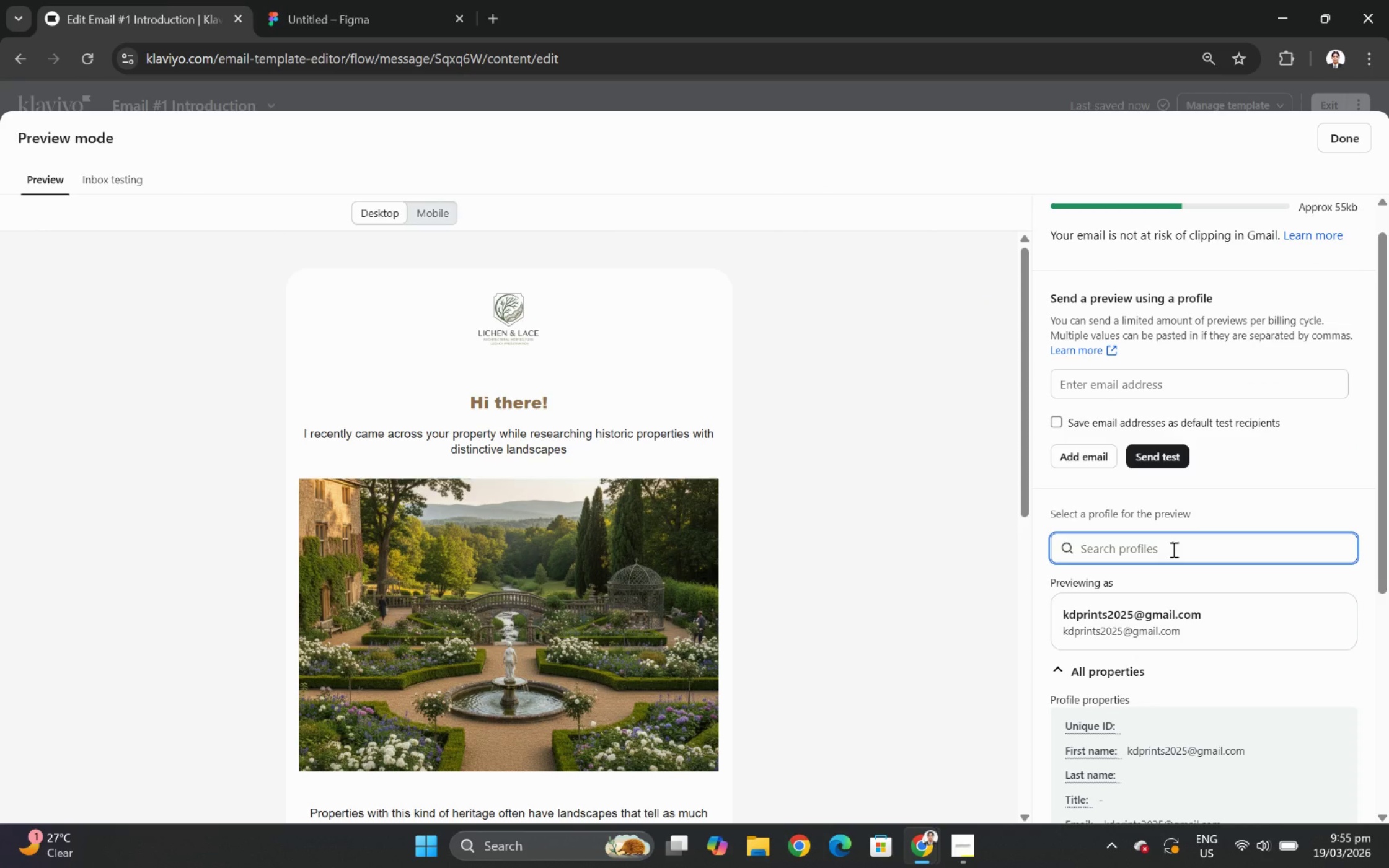 
key(B)
 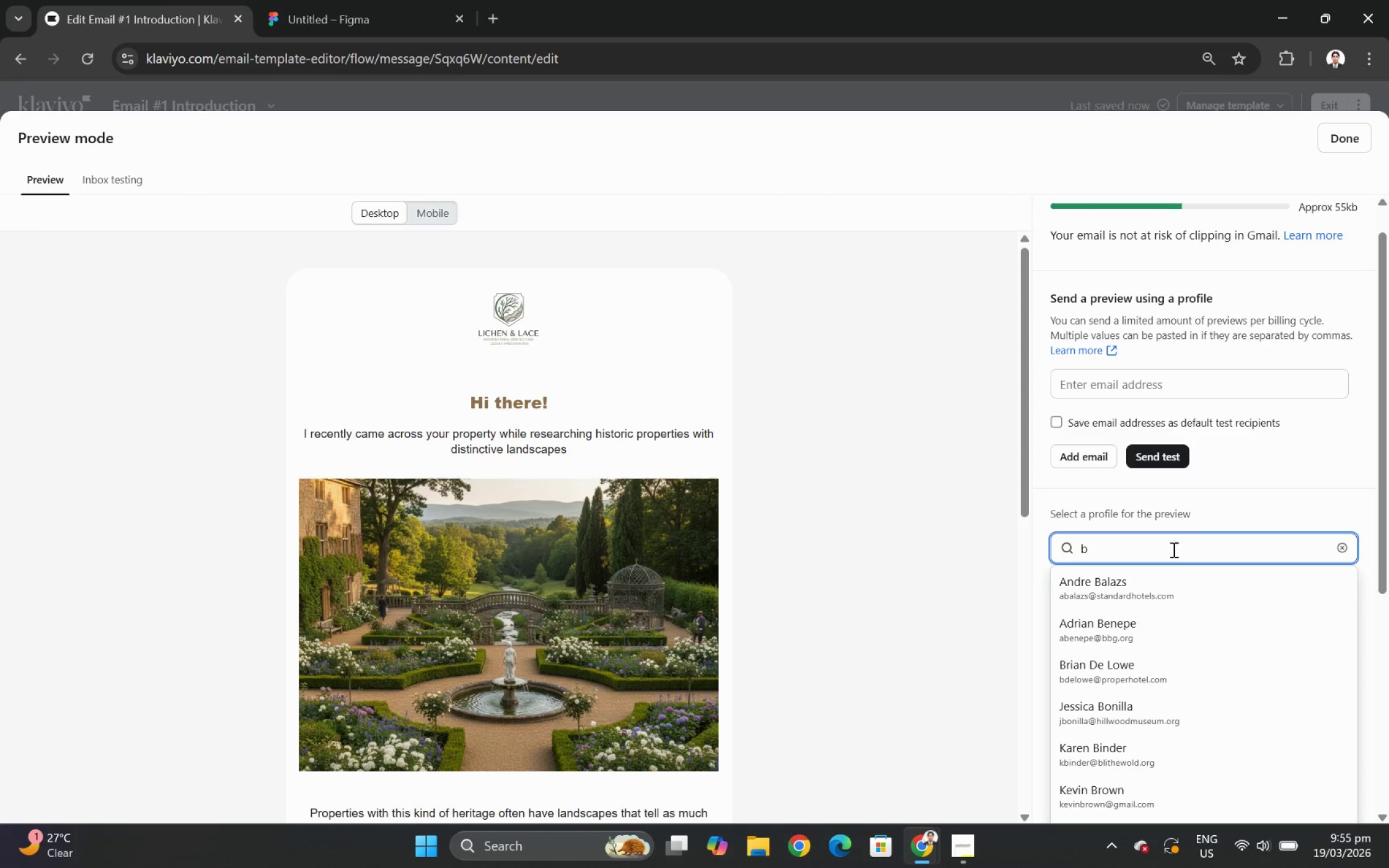 
left_click([1177, 569])
 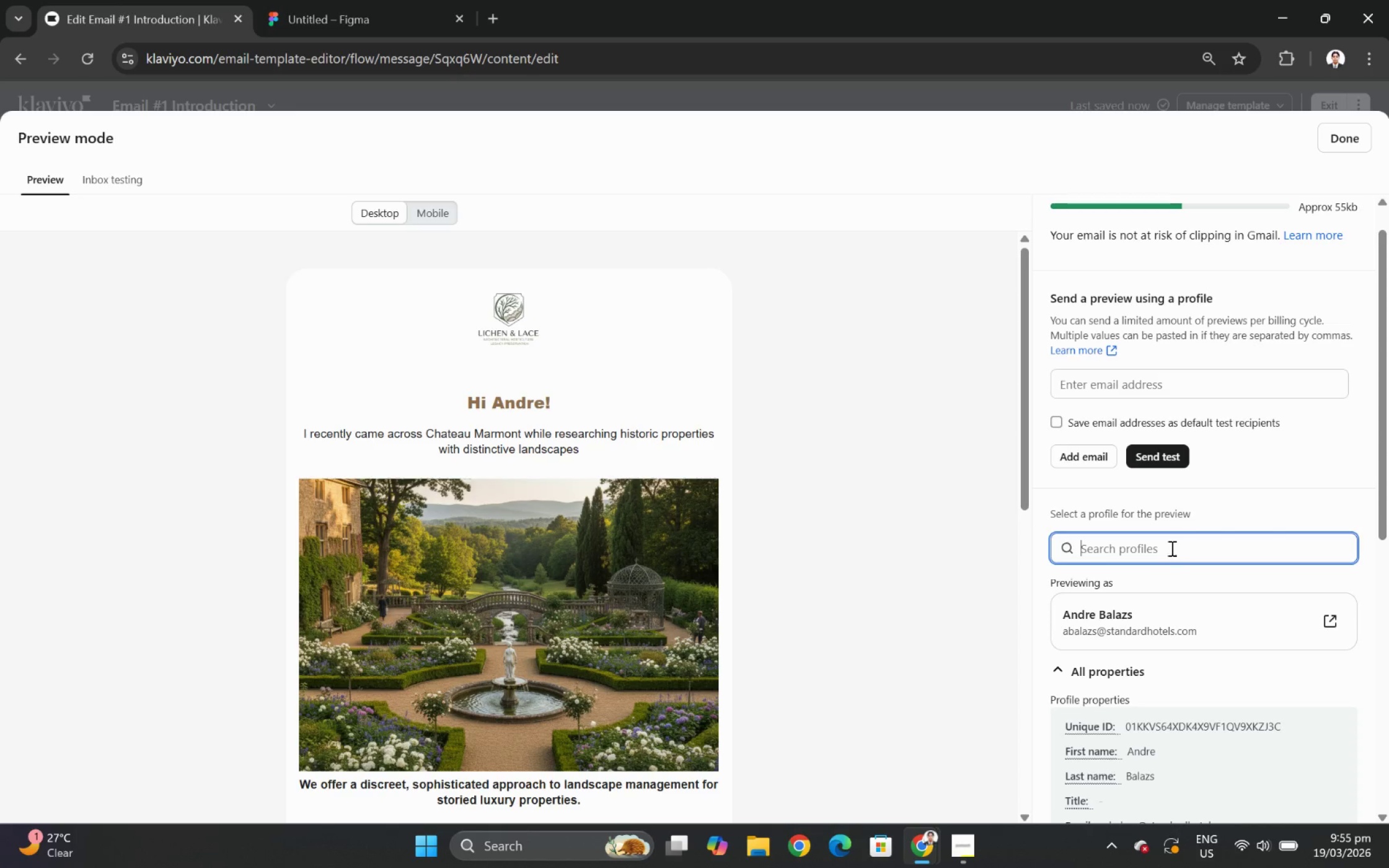 
scroll: coordinate [810, 541], scroll_direction: down, amount: 3.0
 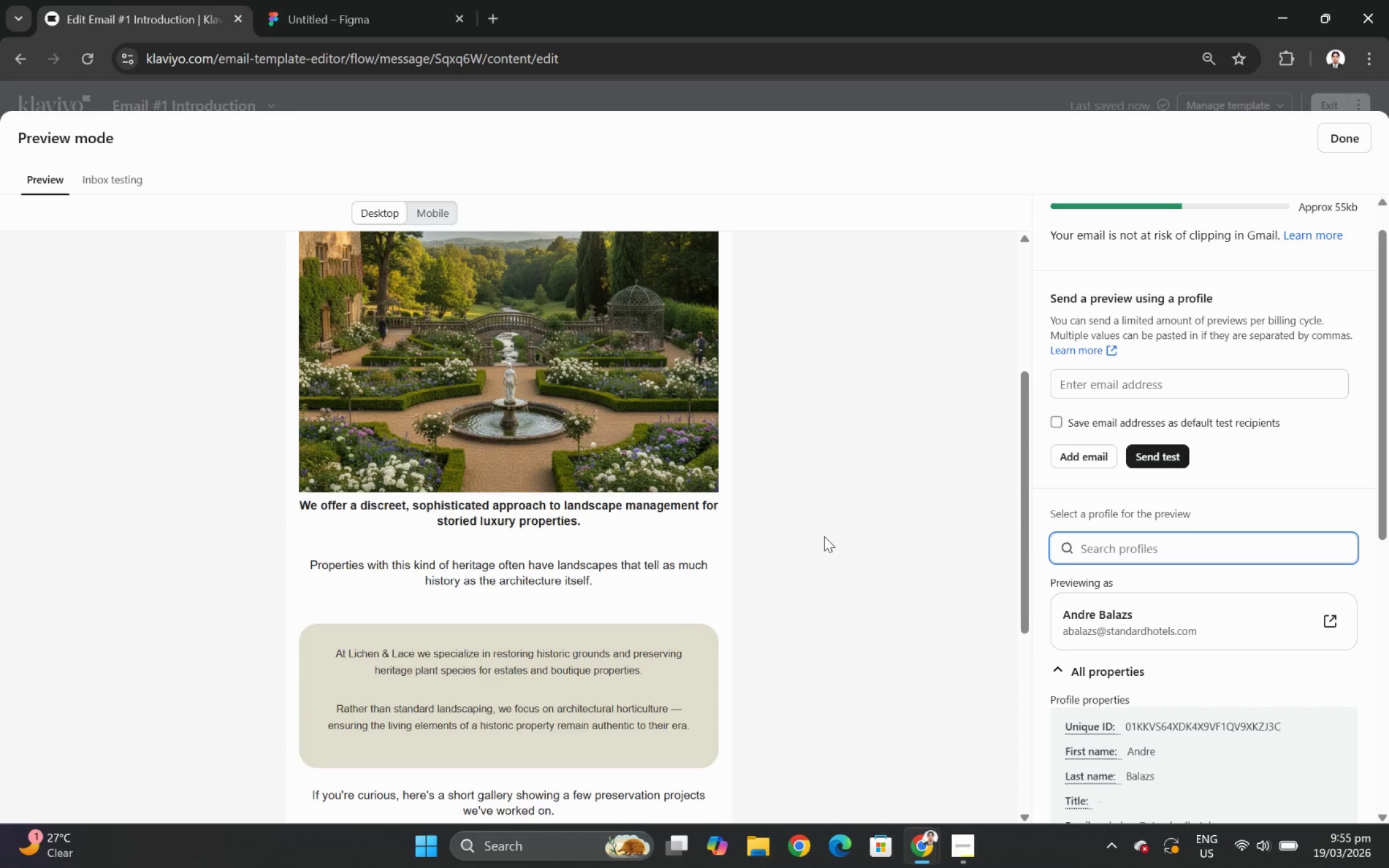 
scroll: coordinate [824, 536], scroll_direction: up, amount: 2.0
 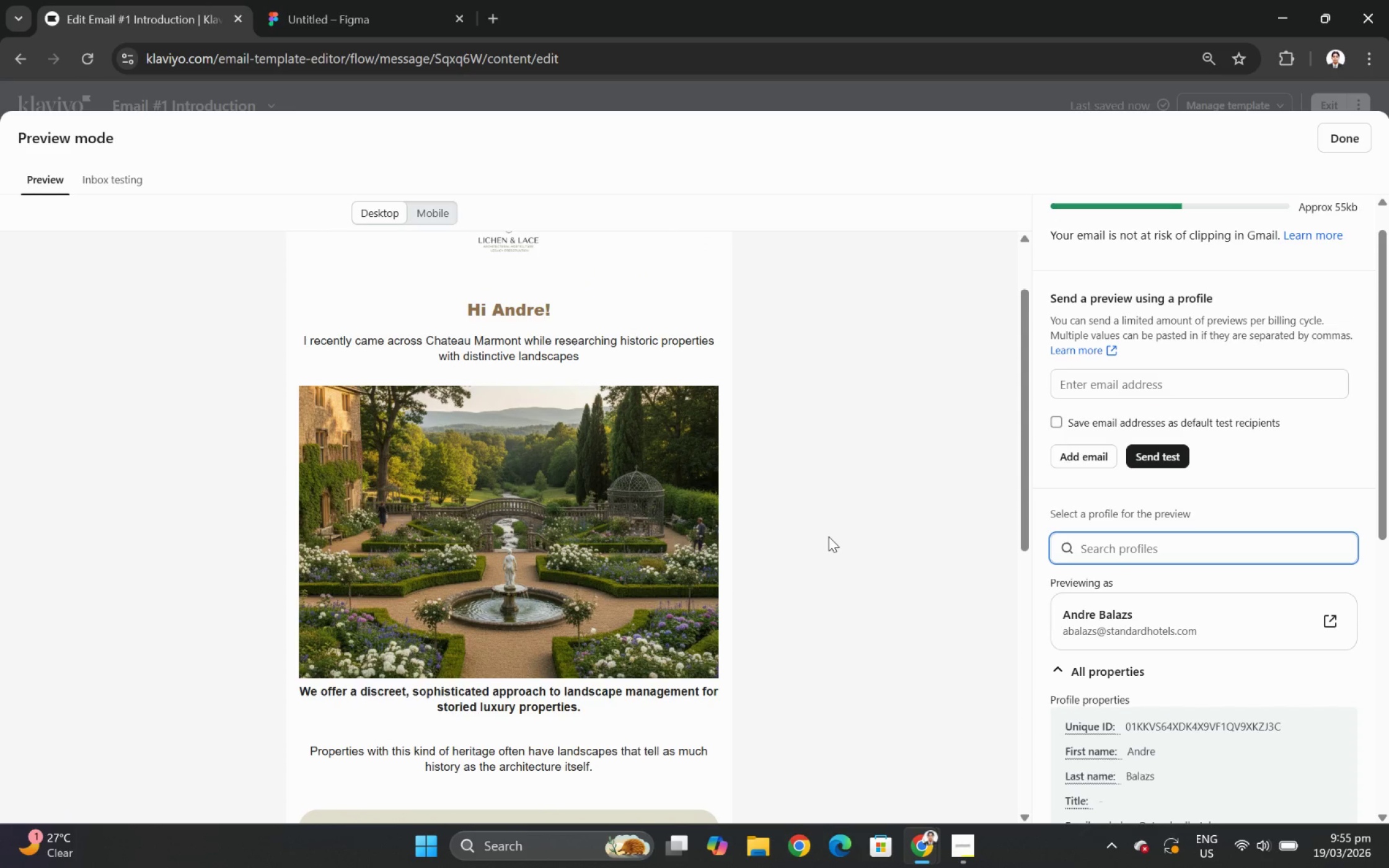 
scroll: coordinate [828, 536], scroll_direction: down, amount: 1.0
 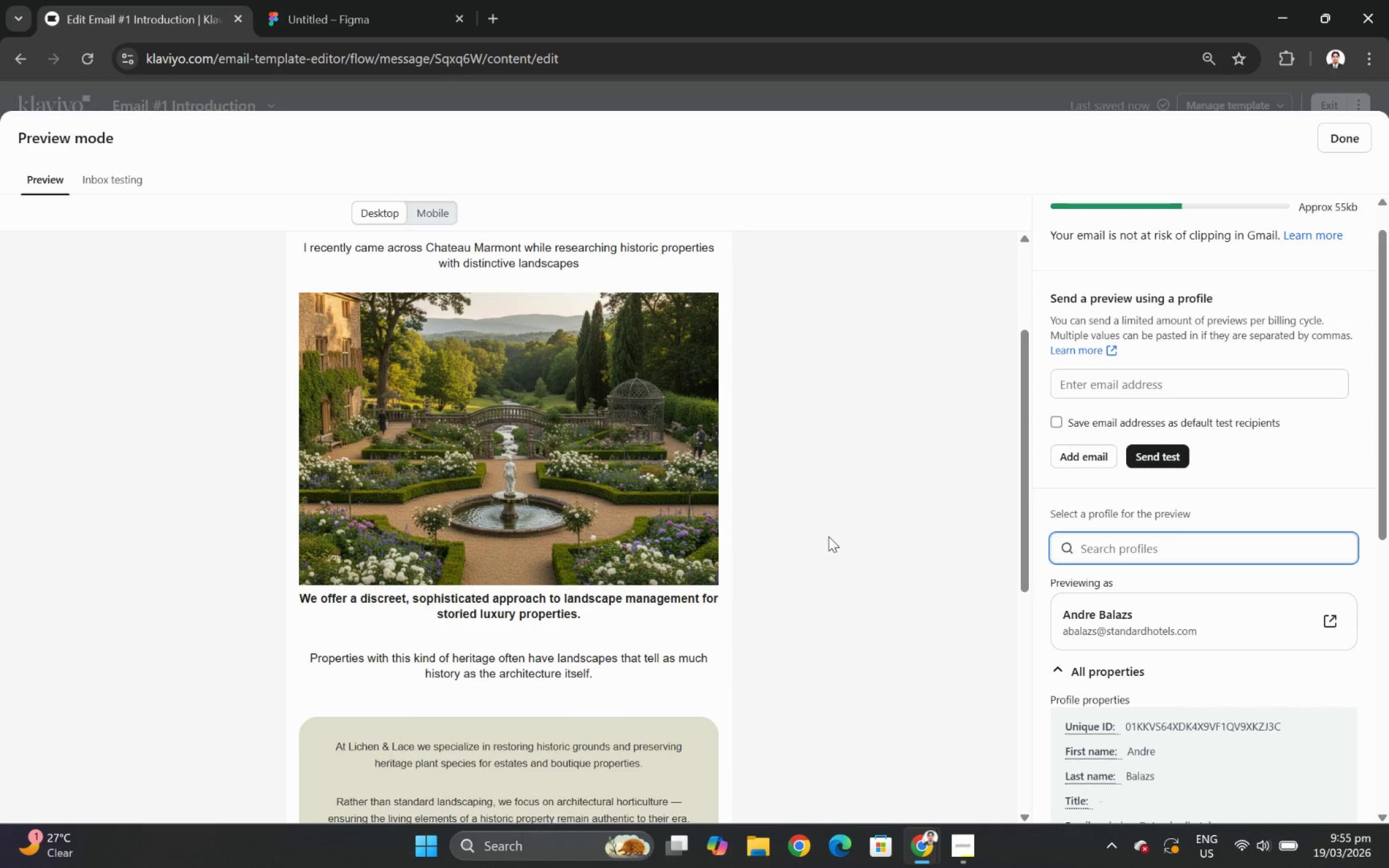 
wait(10.96)
 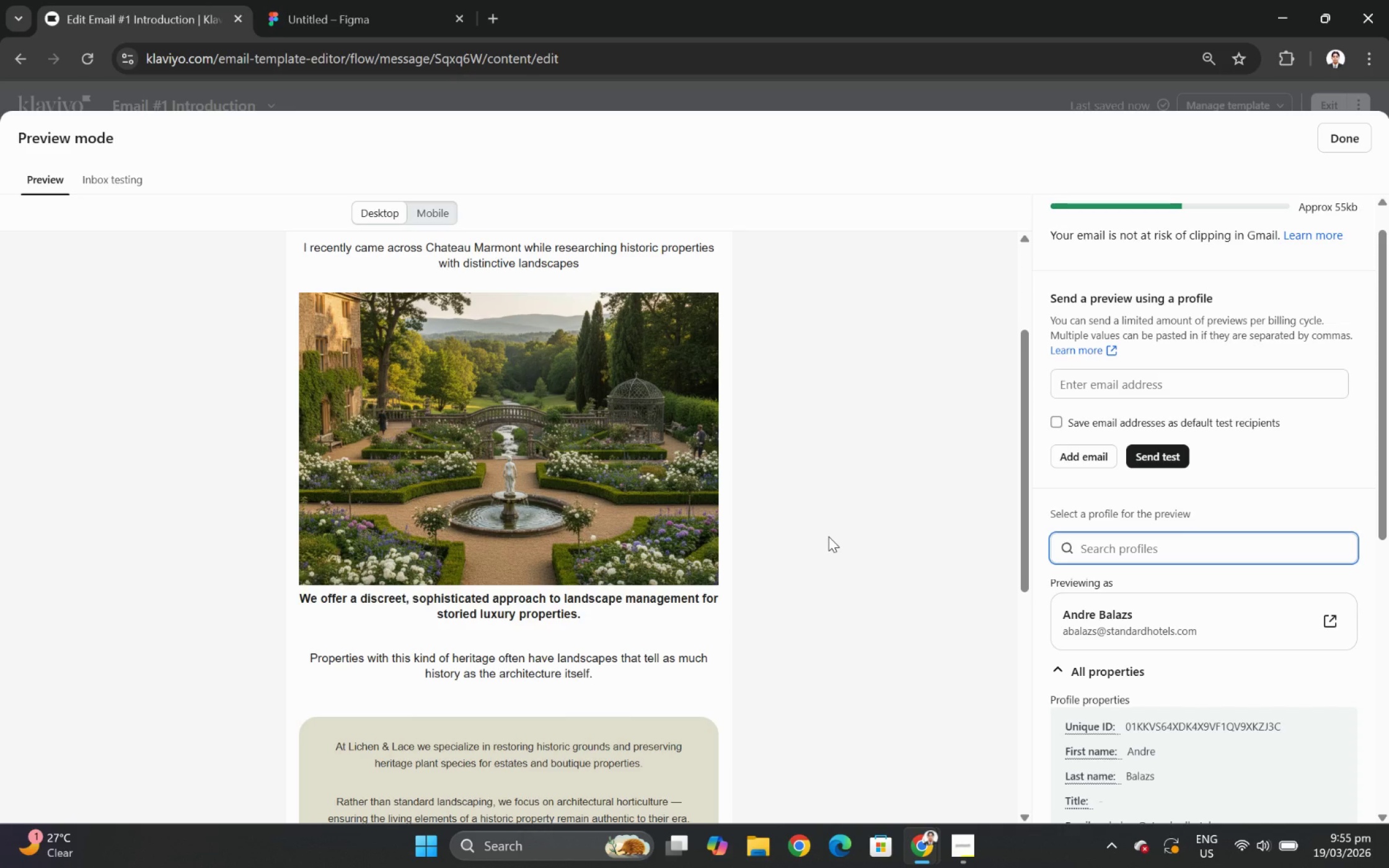 
scroll: coordinate [830, 536], scroll_direction: down, amount: 1.0
 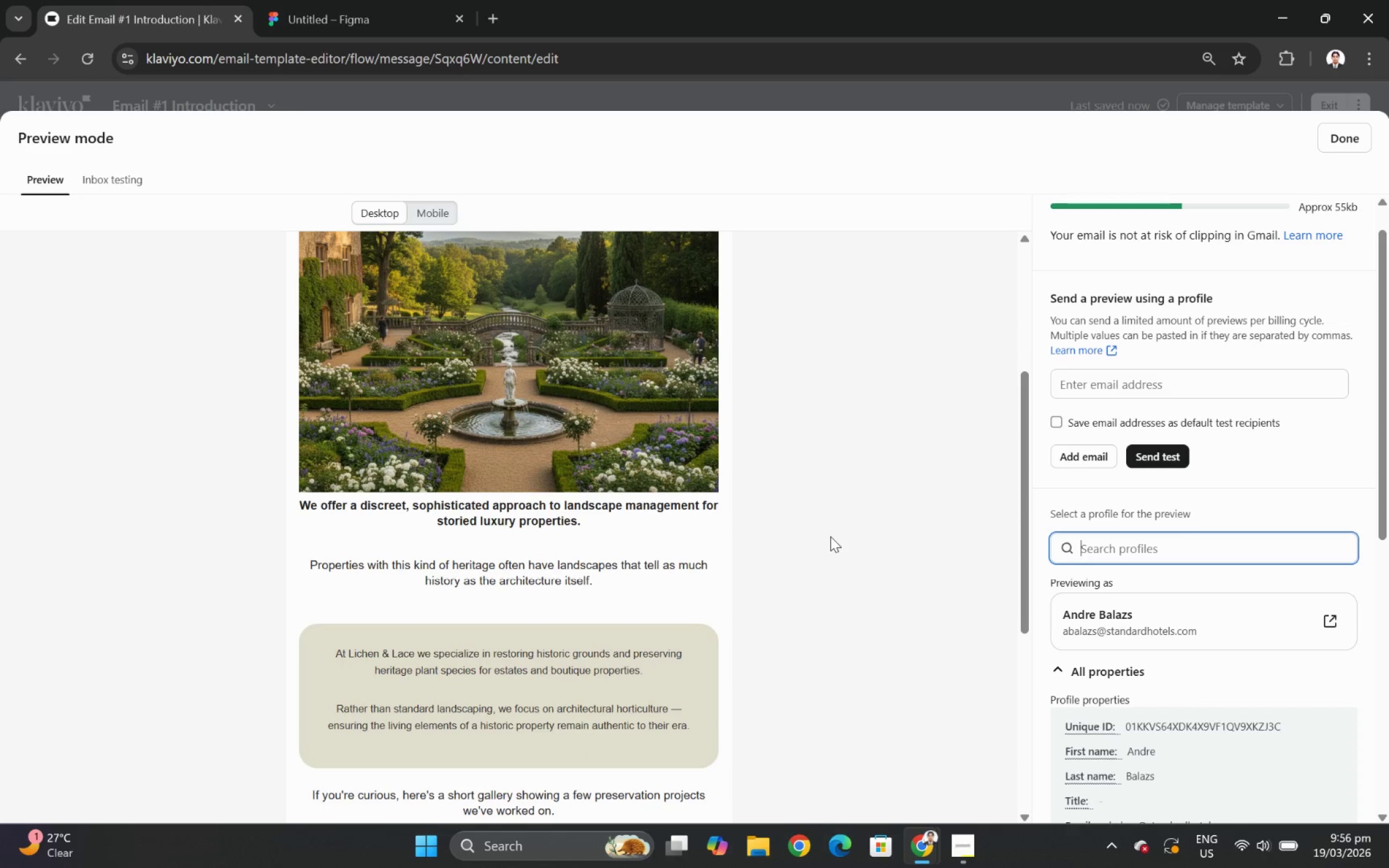 
scroll: coordinate [830, 536], scroll_direction: up, amount: 1.0
 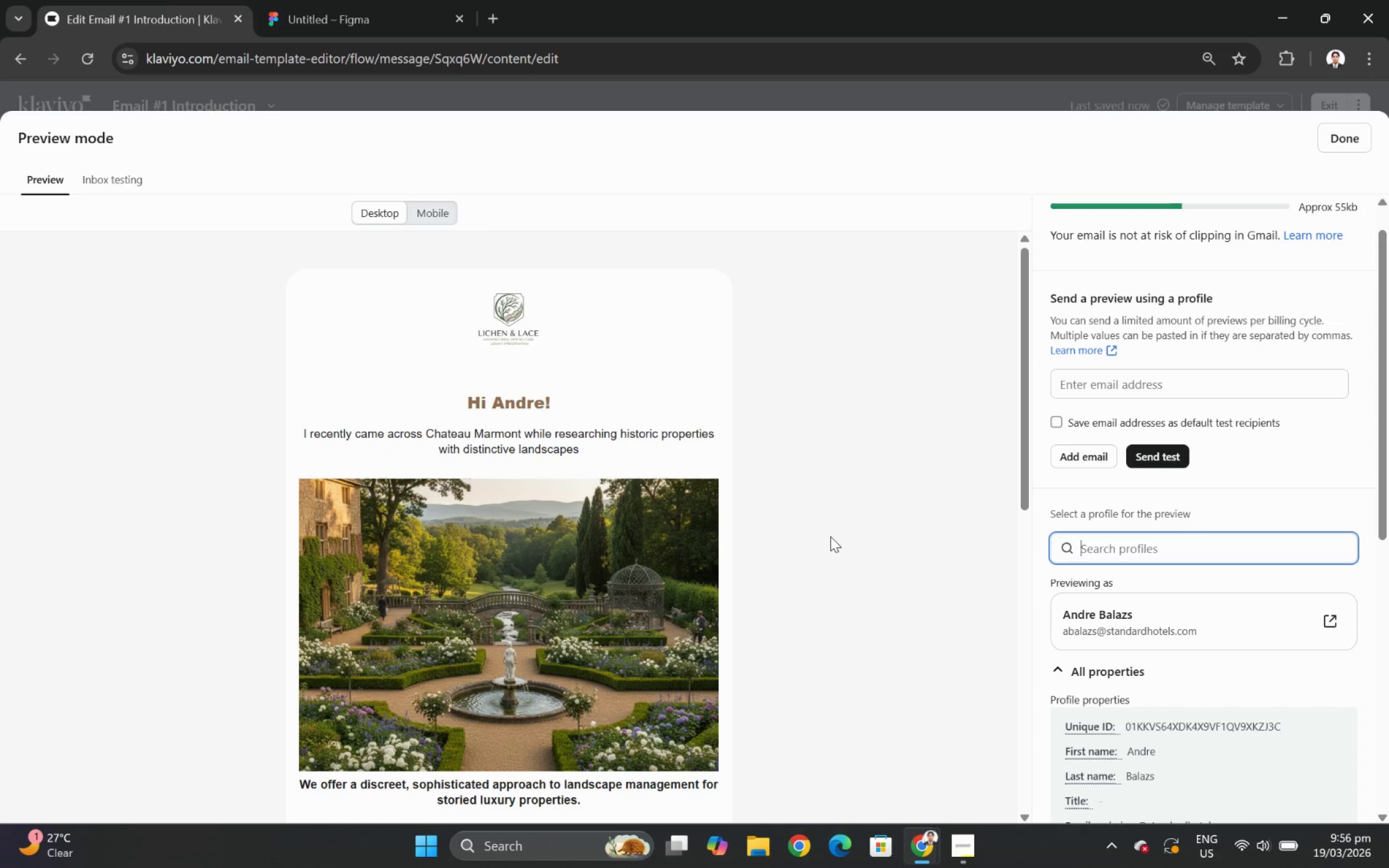 
scroll: coordinate [841, 540], scroll_direction: down, amount: 2.0
 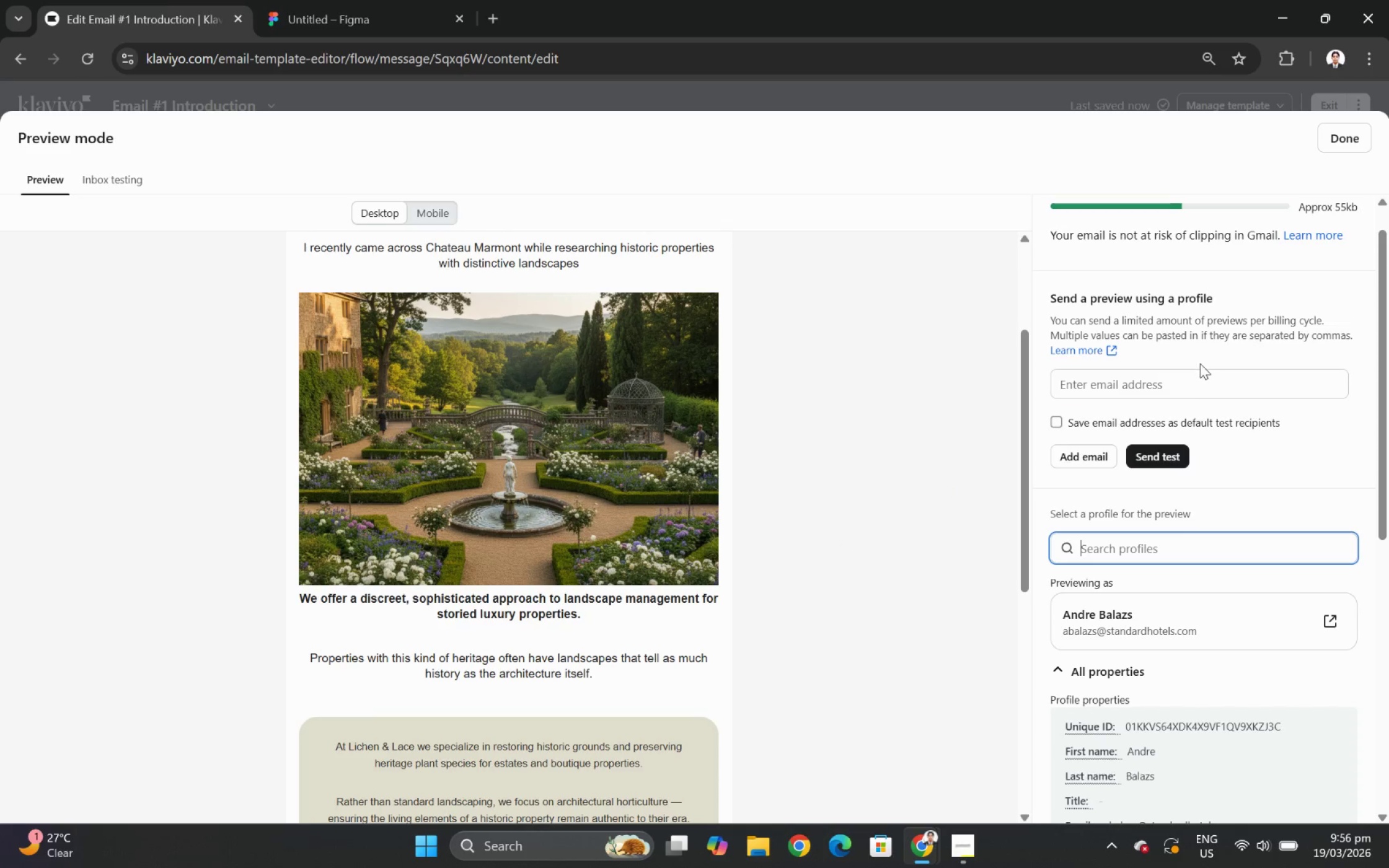 
left_click([1345, 143])
 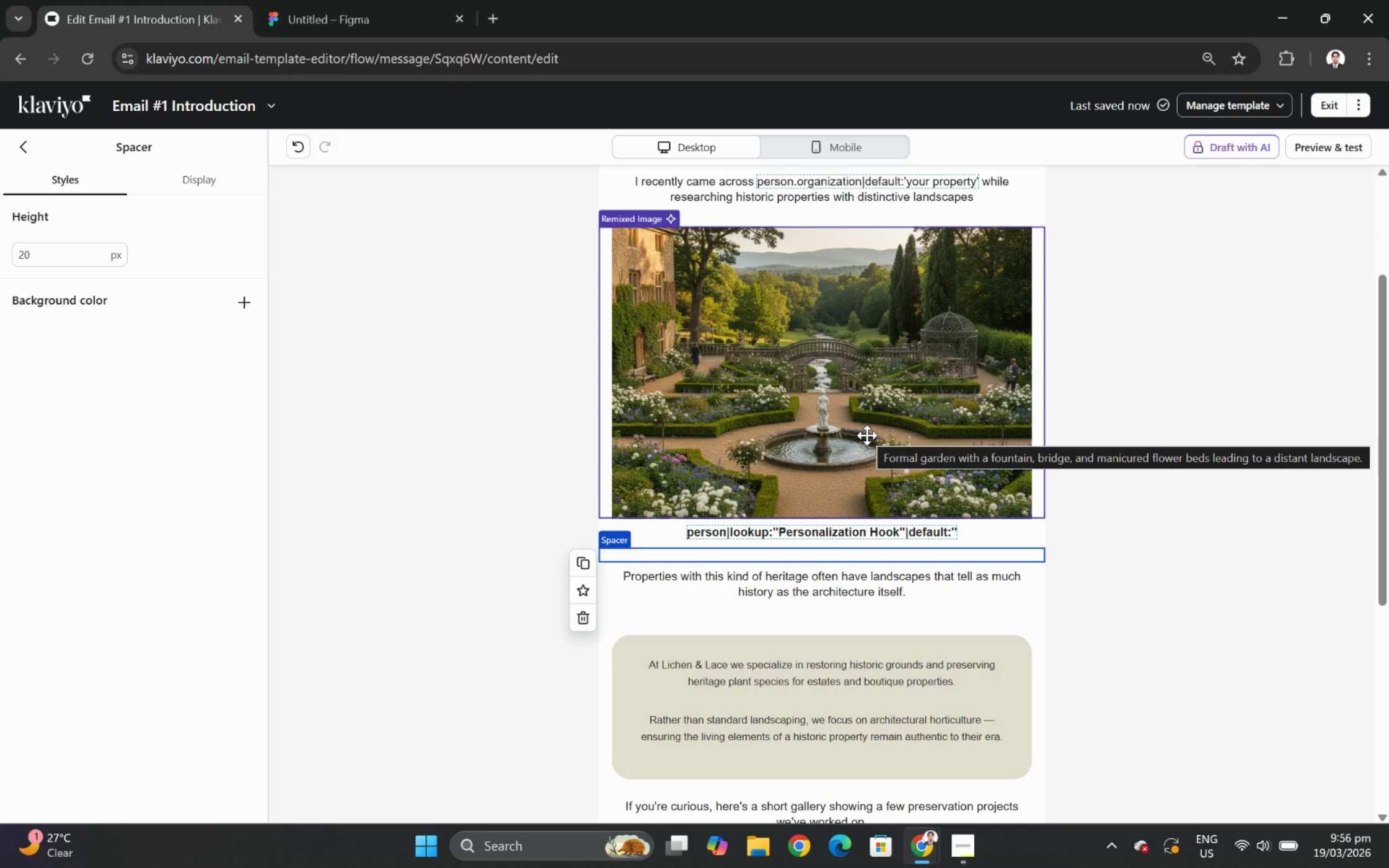 
wait(19.14)
 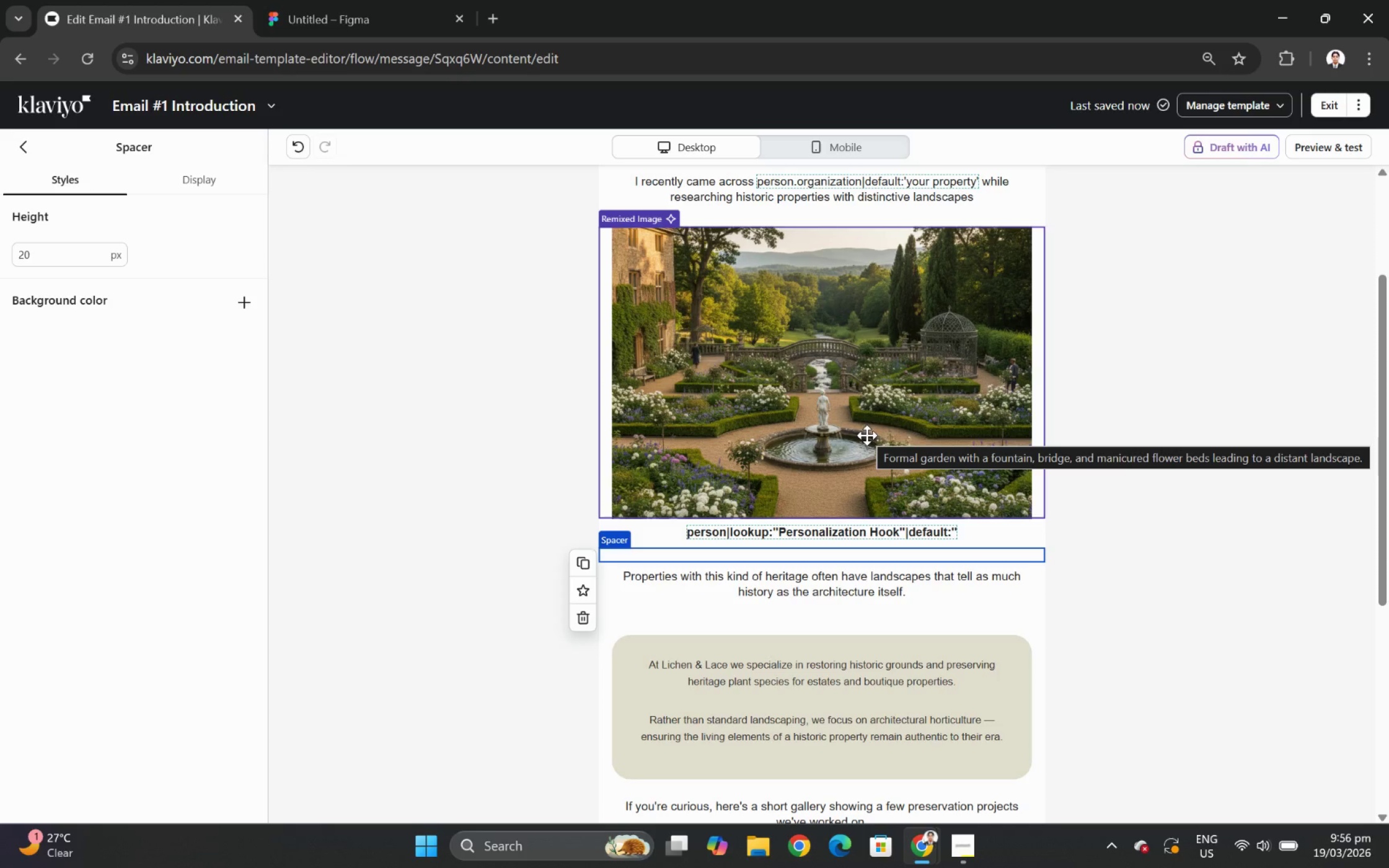 
double_click([700, 525])
 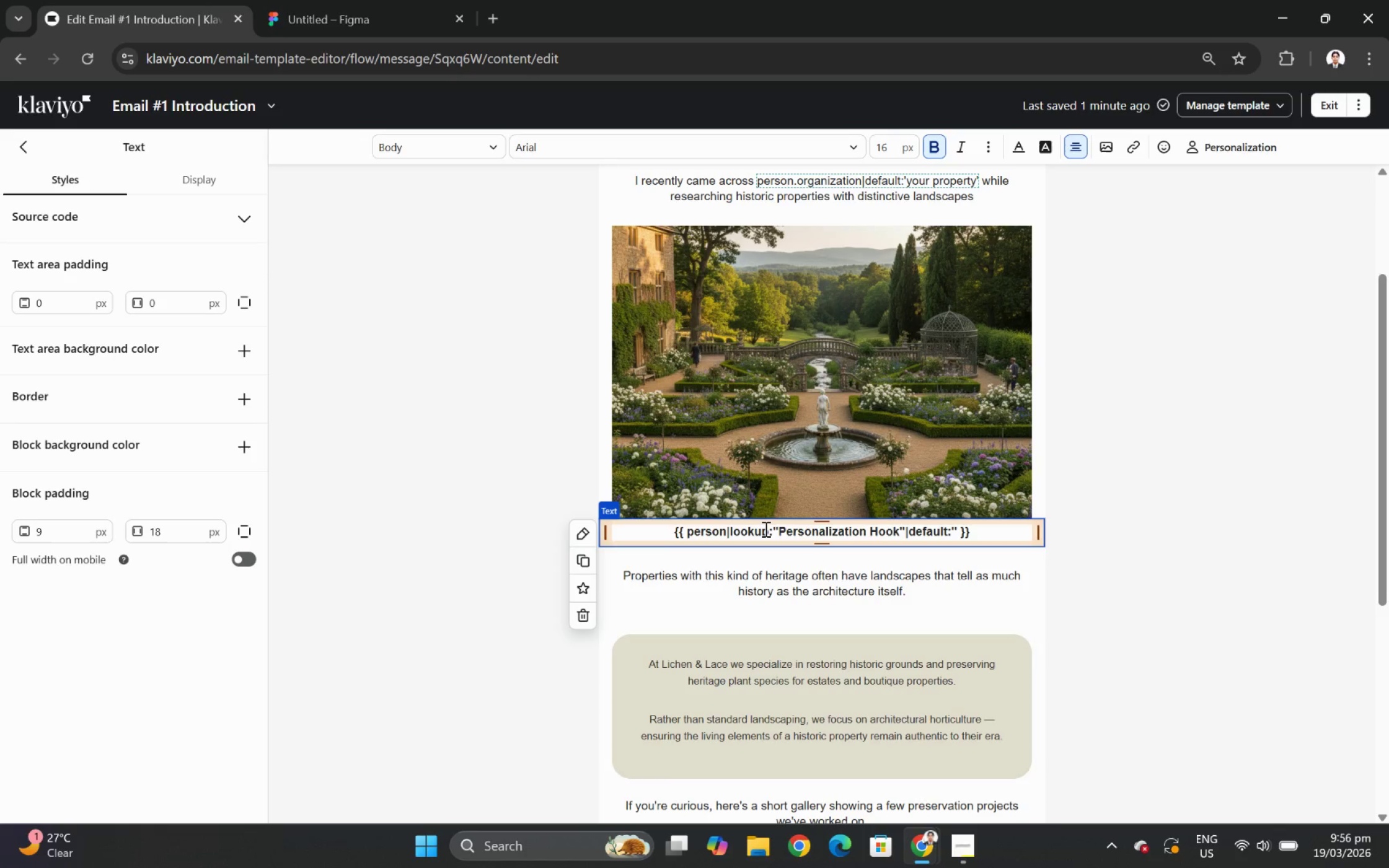 
double_click([763, 529])
 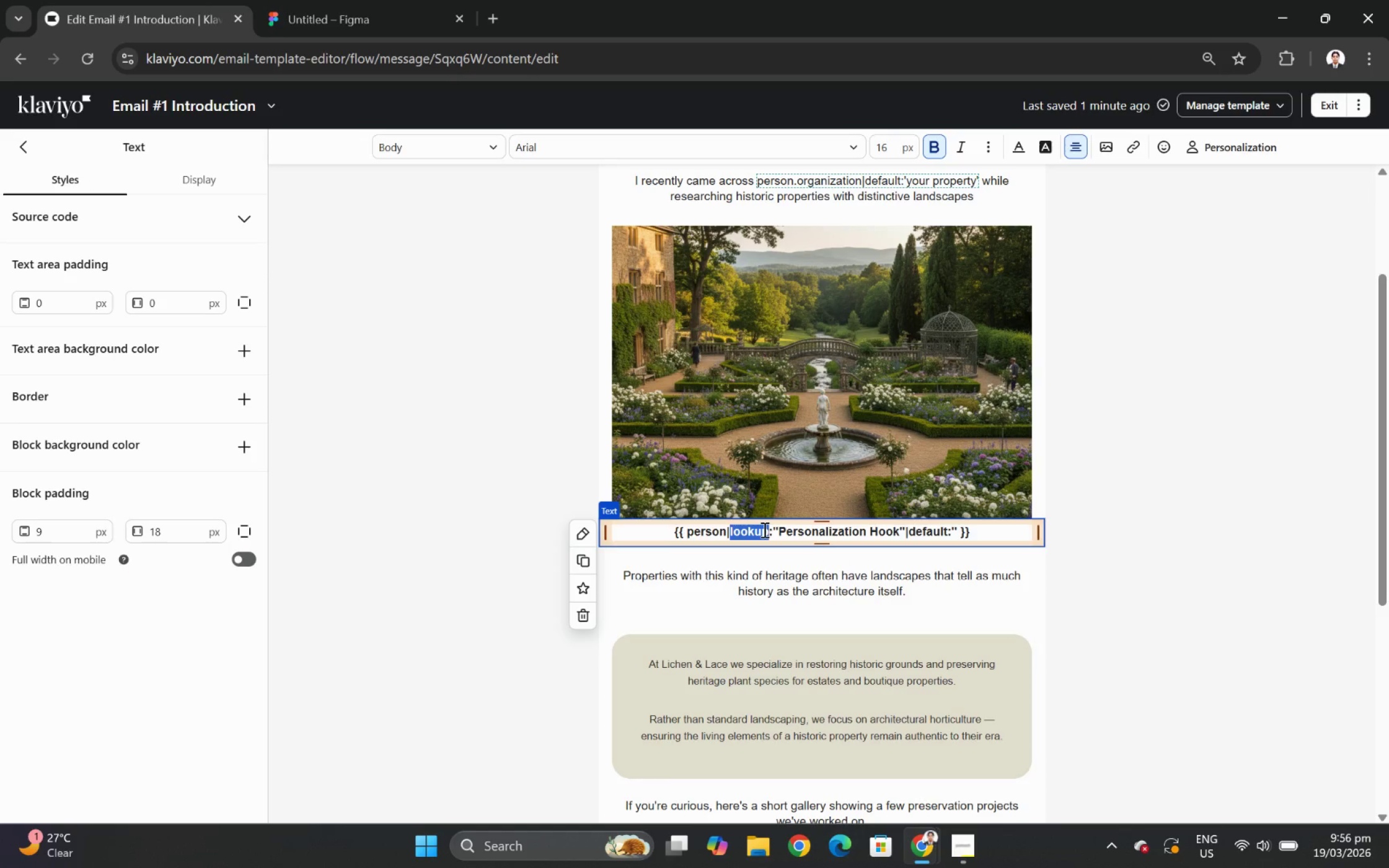 
triple_click([763, 529])
 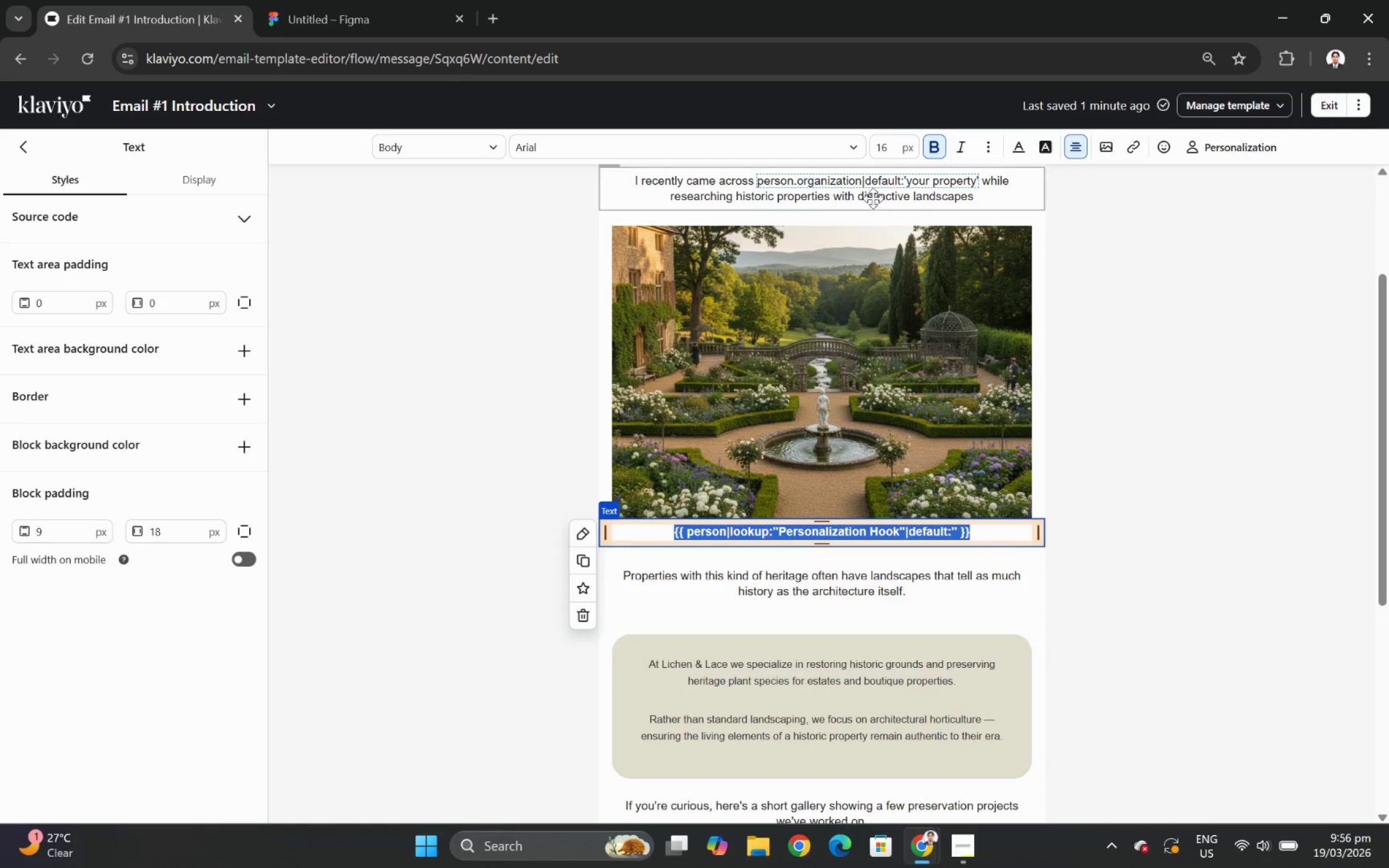 
double_click([871, 191])
 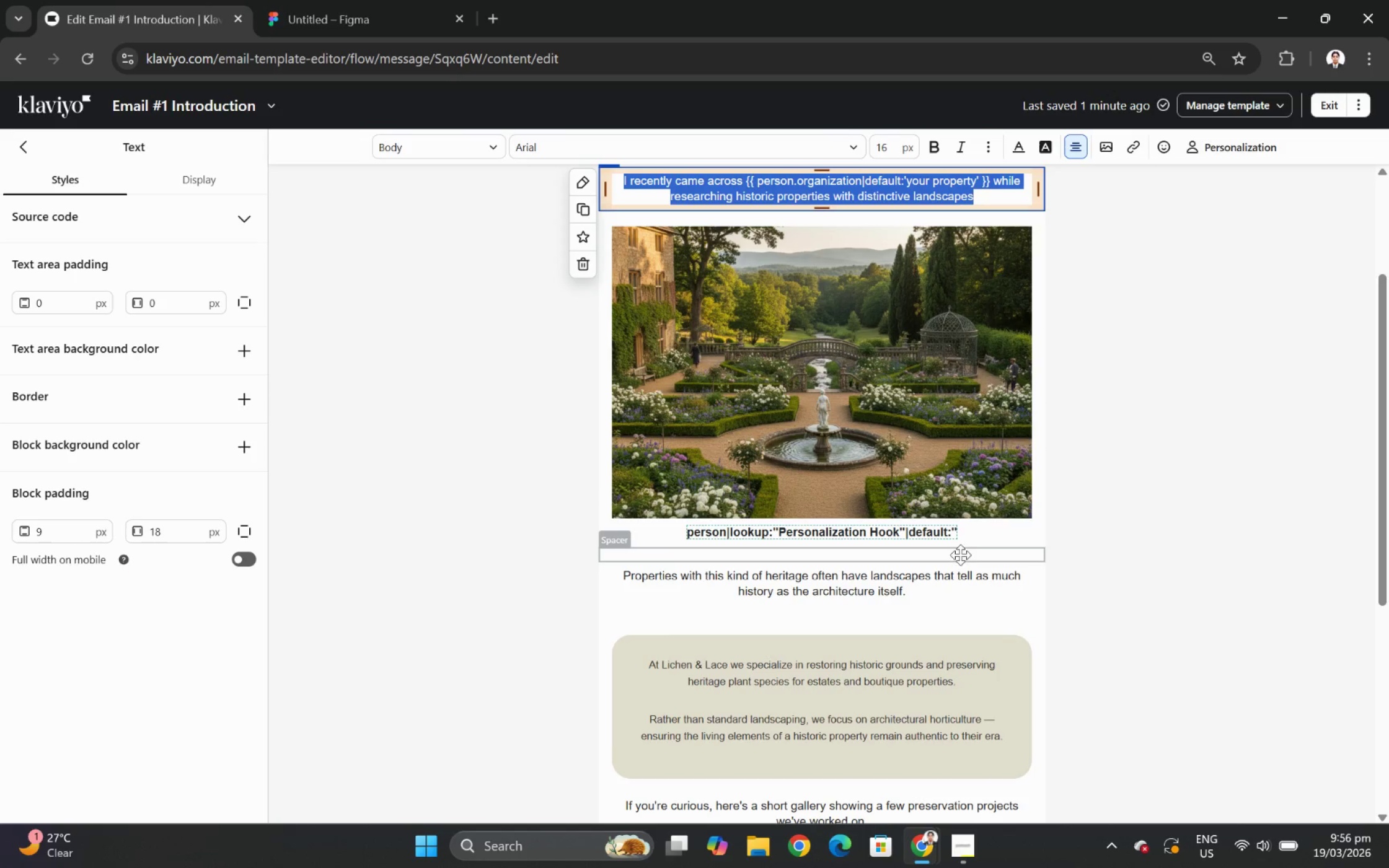 
double_click([955, 528])
 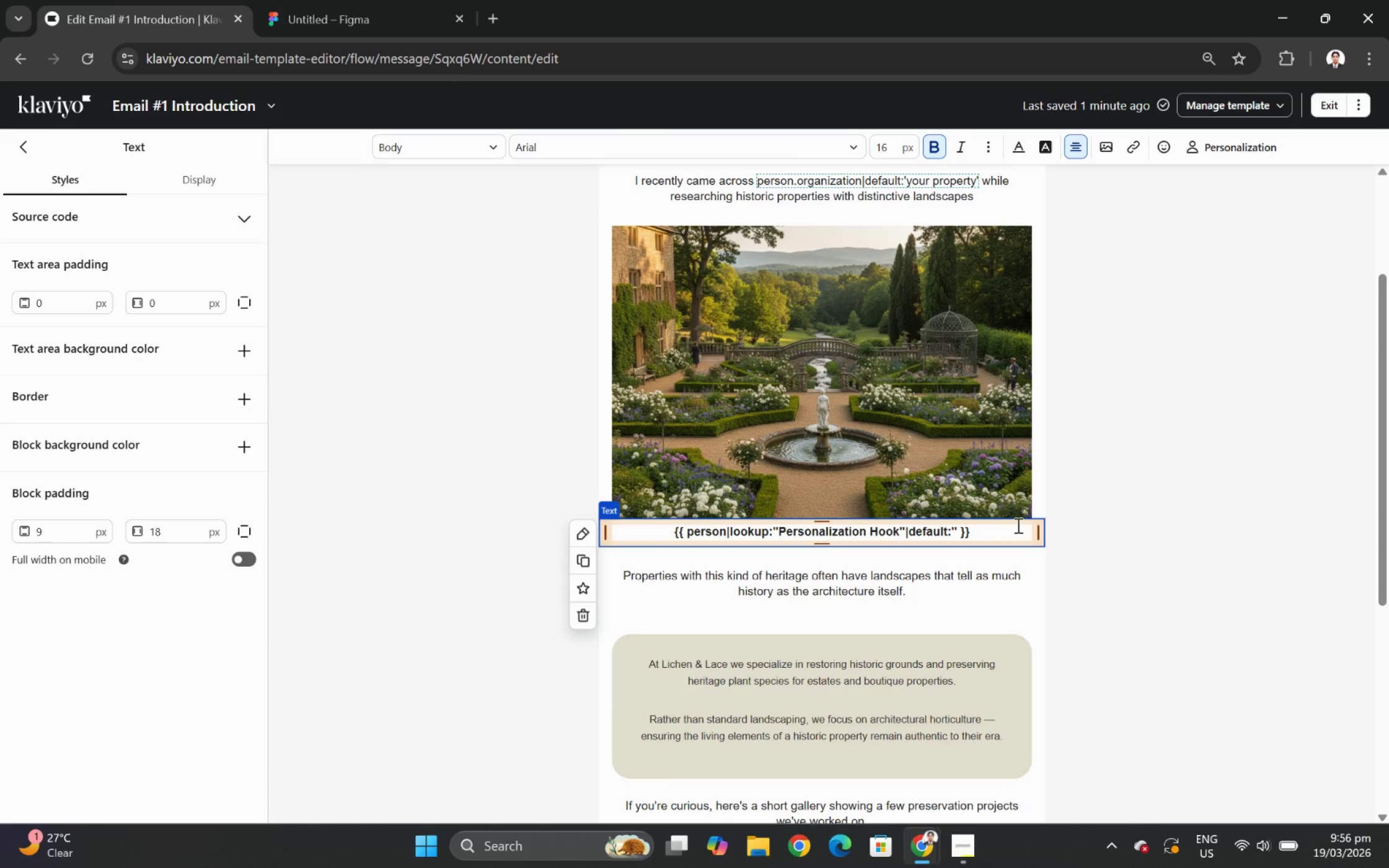 
double_click([1012, 530])
 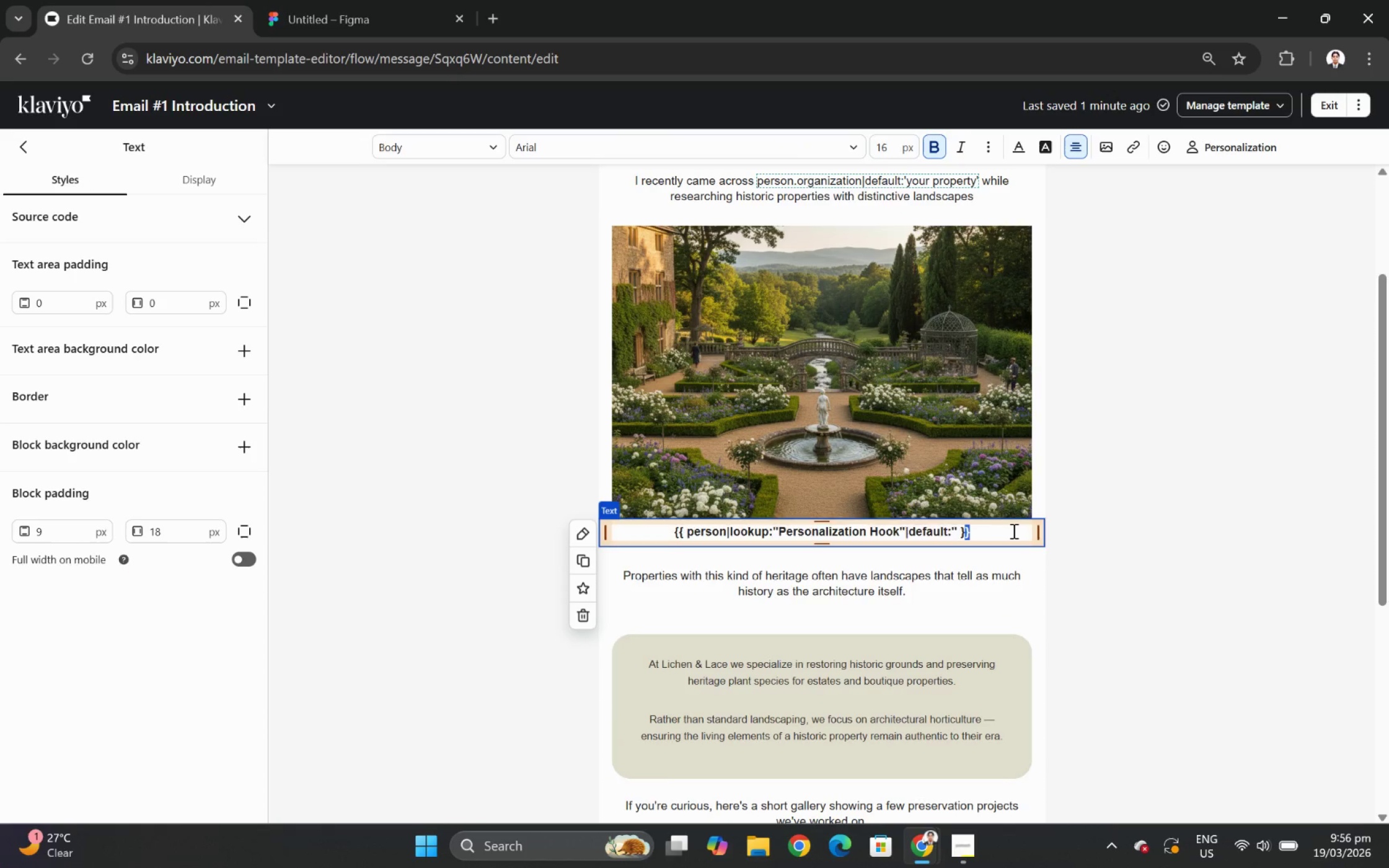 
triple_click([1012, 530])
 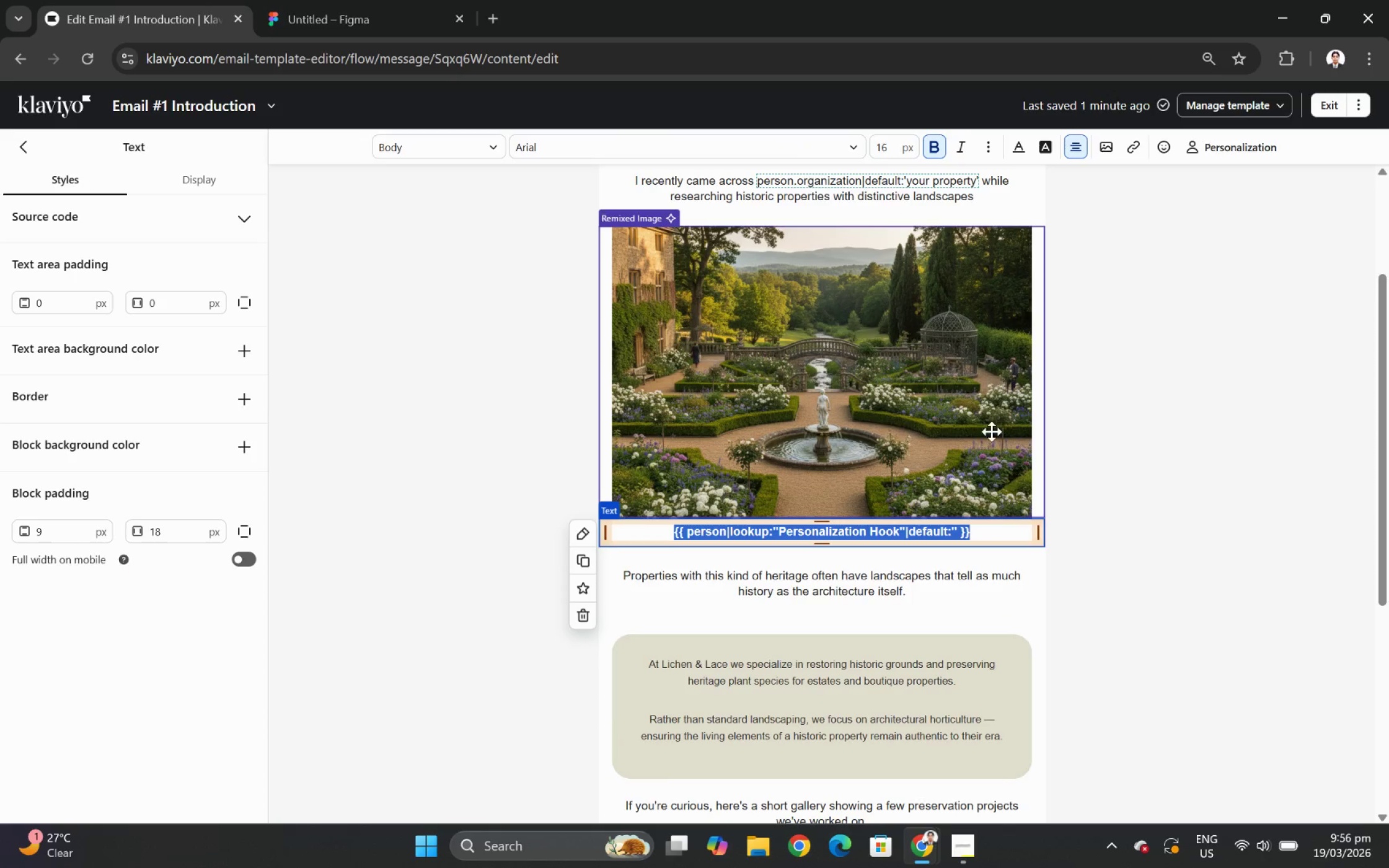 
mouse_move([971, 393])
 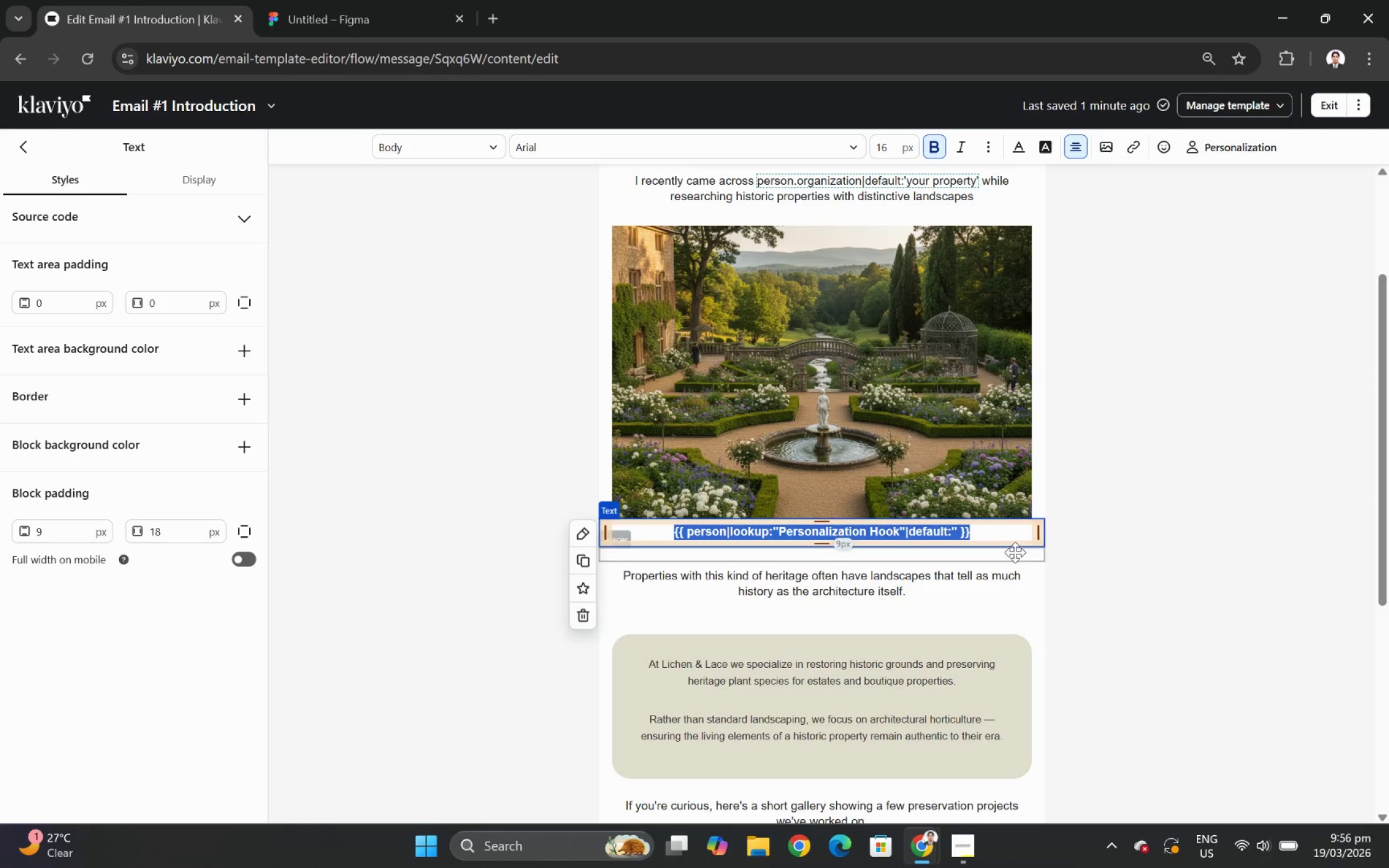 
wait(6.98)
 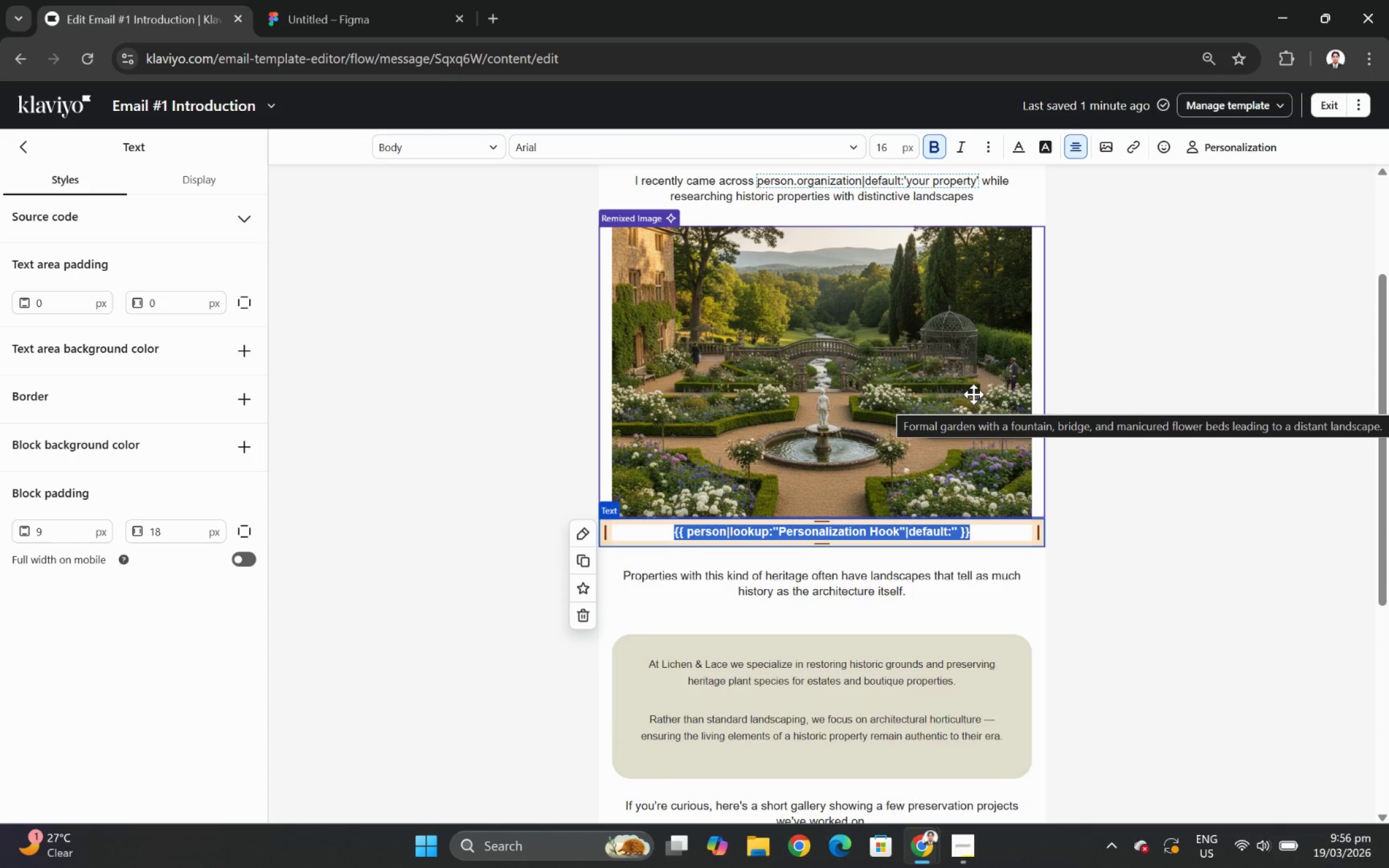 
left_click([1158, 473])
 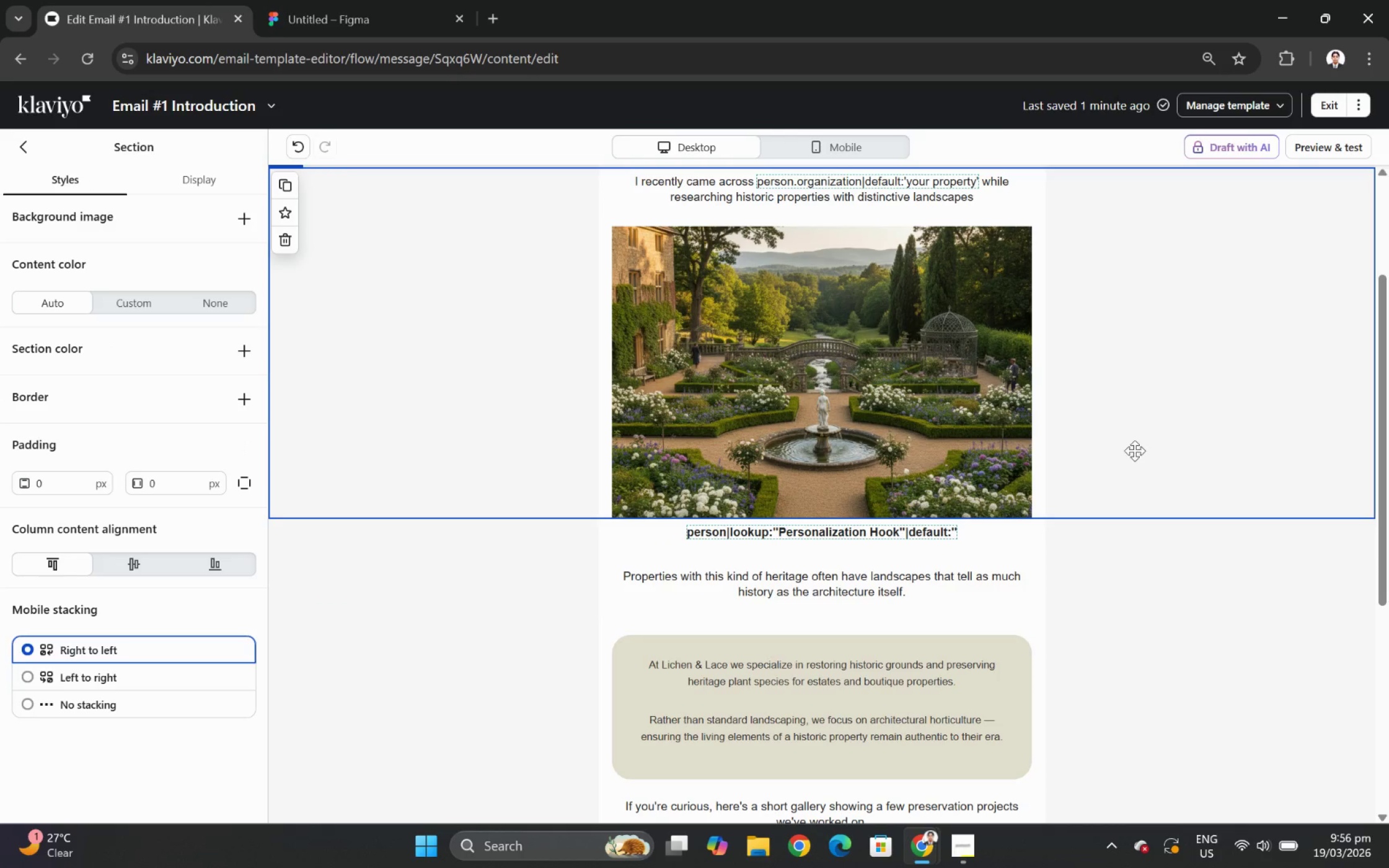 
scroll: coordinate [1132, 449], scroll_direction: up, amount: 2.0
 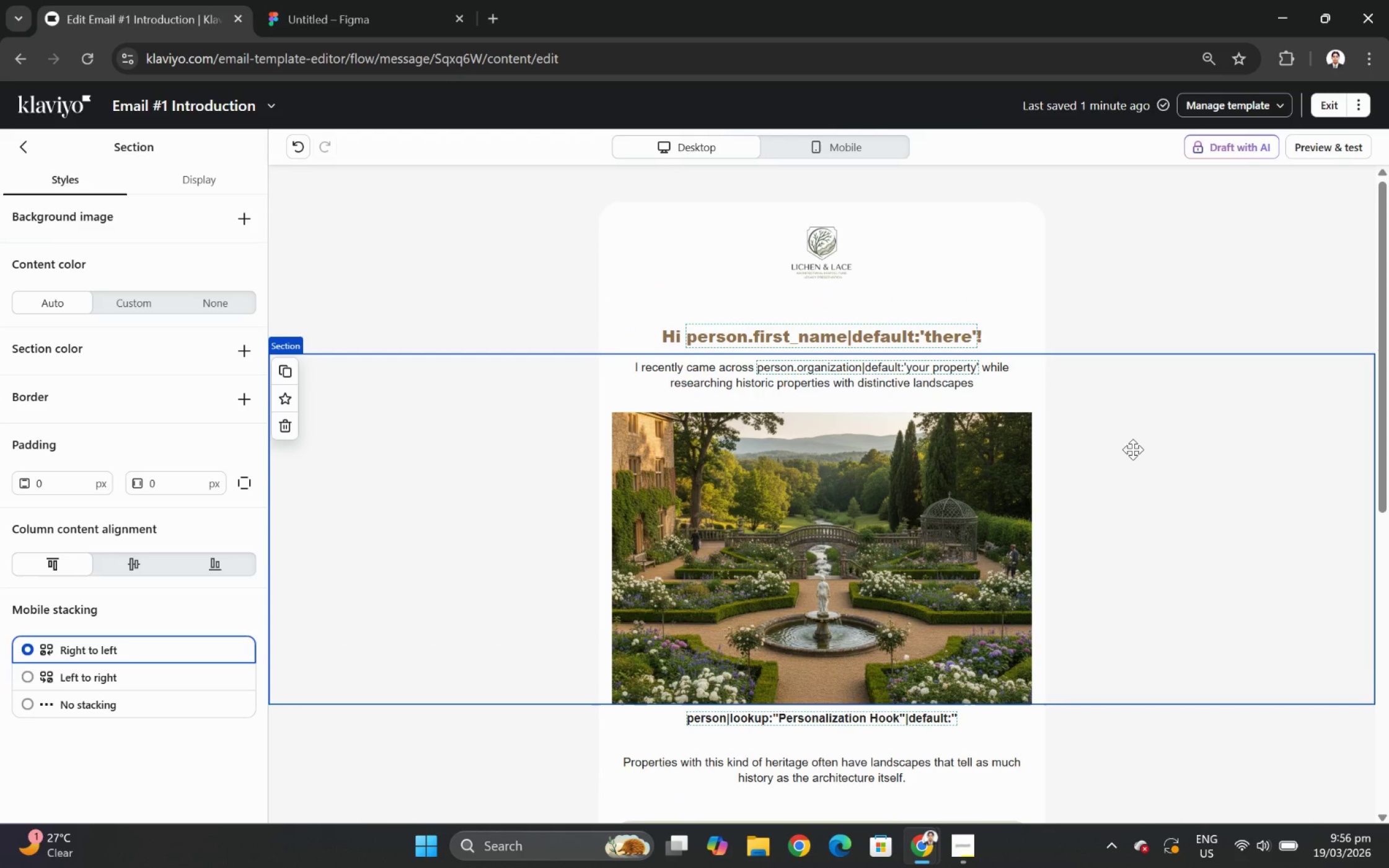 
scroll: coordinate [1132, 449], scroll_direction: down, amount: 1.0
 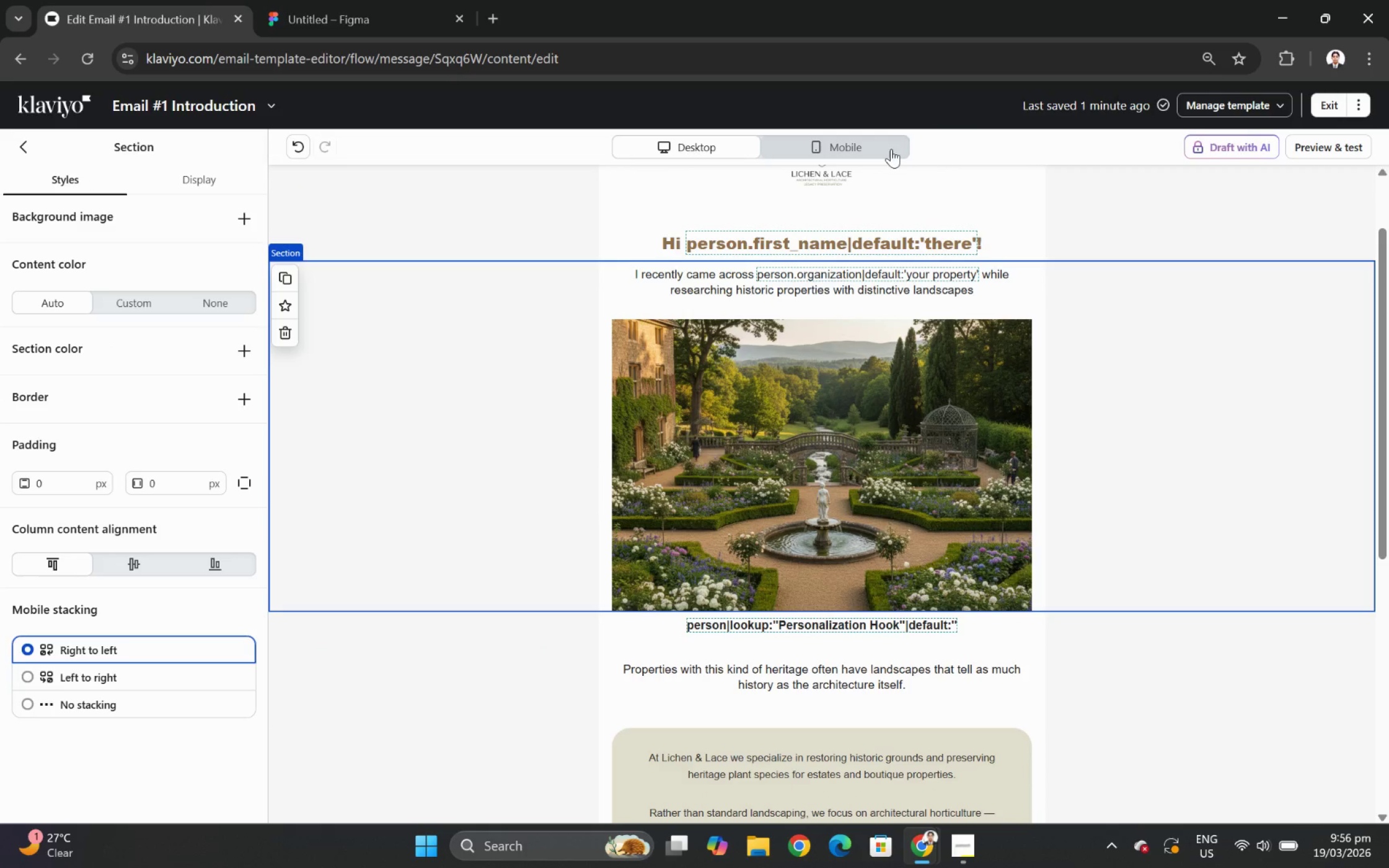 
left_click([1336, 146])
 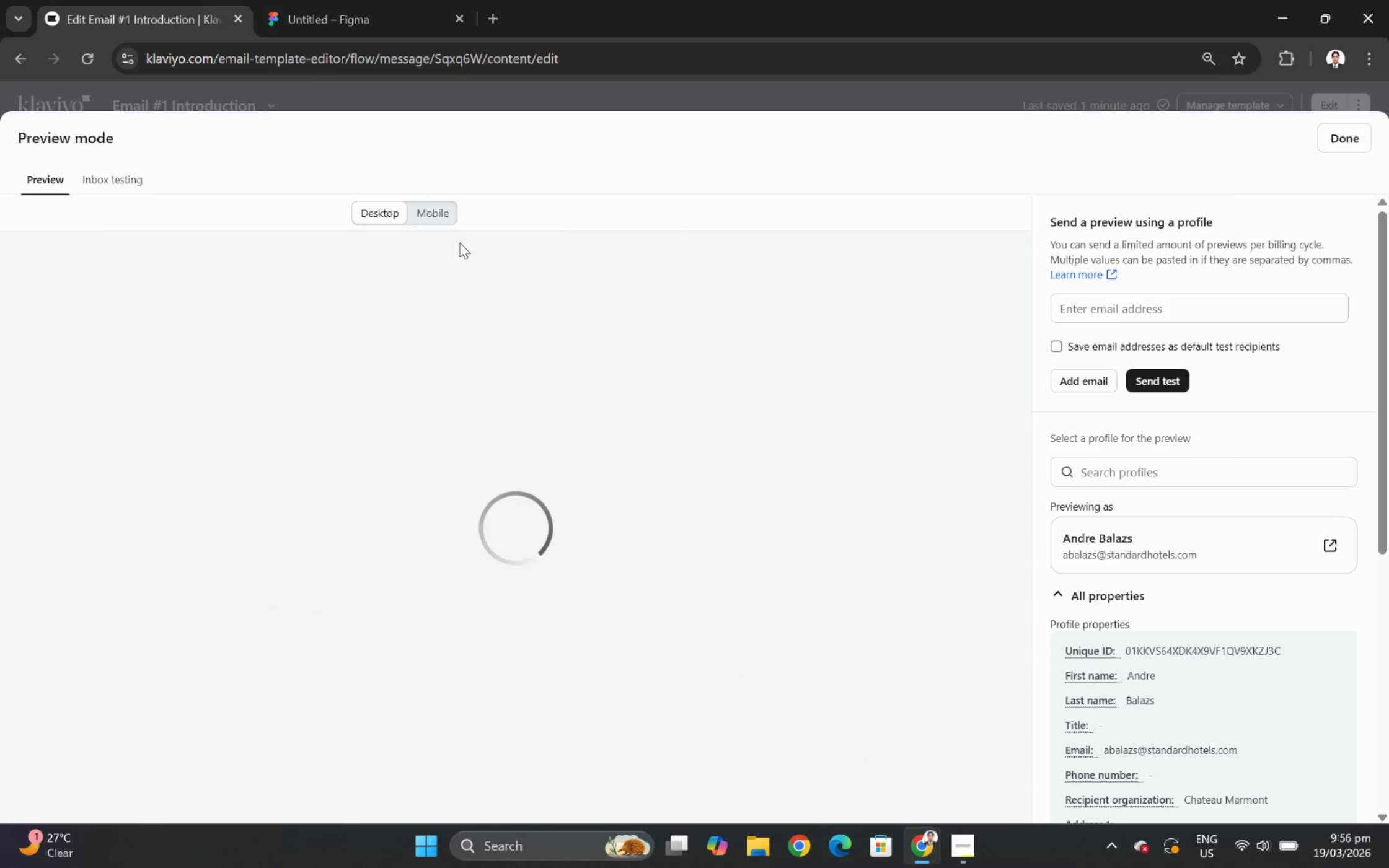 
left_click([422, 211])
 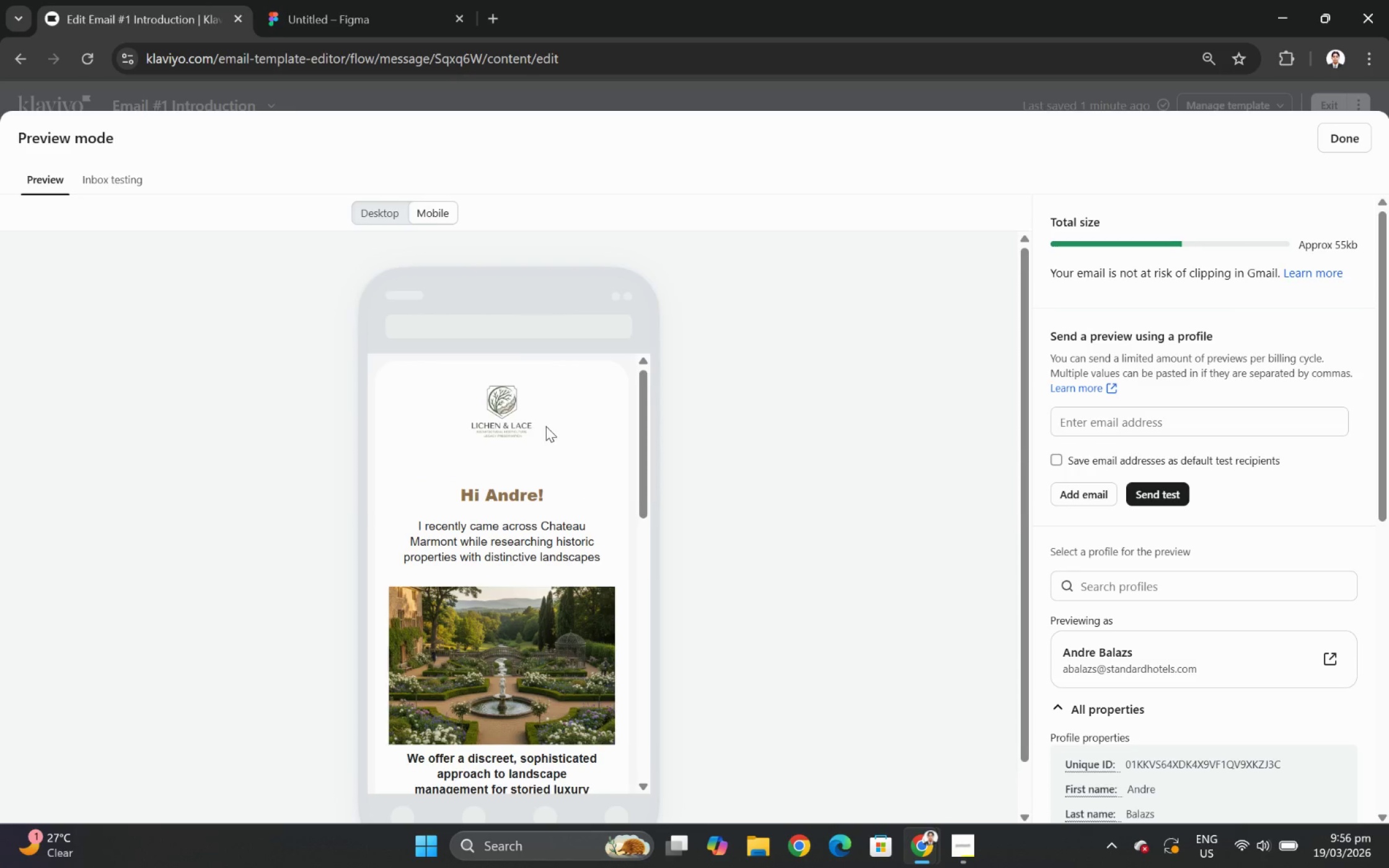 
scroll: coordinate [573, 522], scroll_direction: down, amount: 7.0
 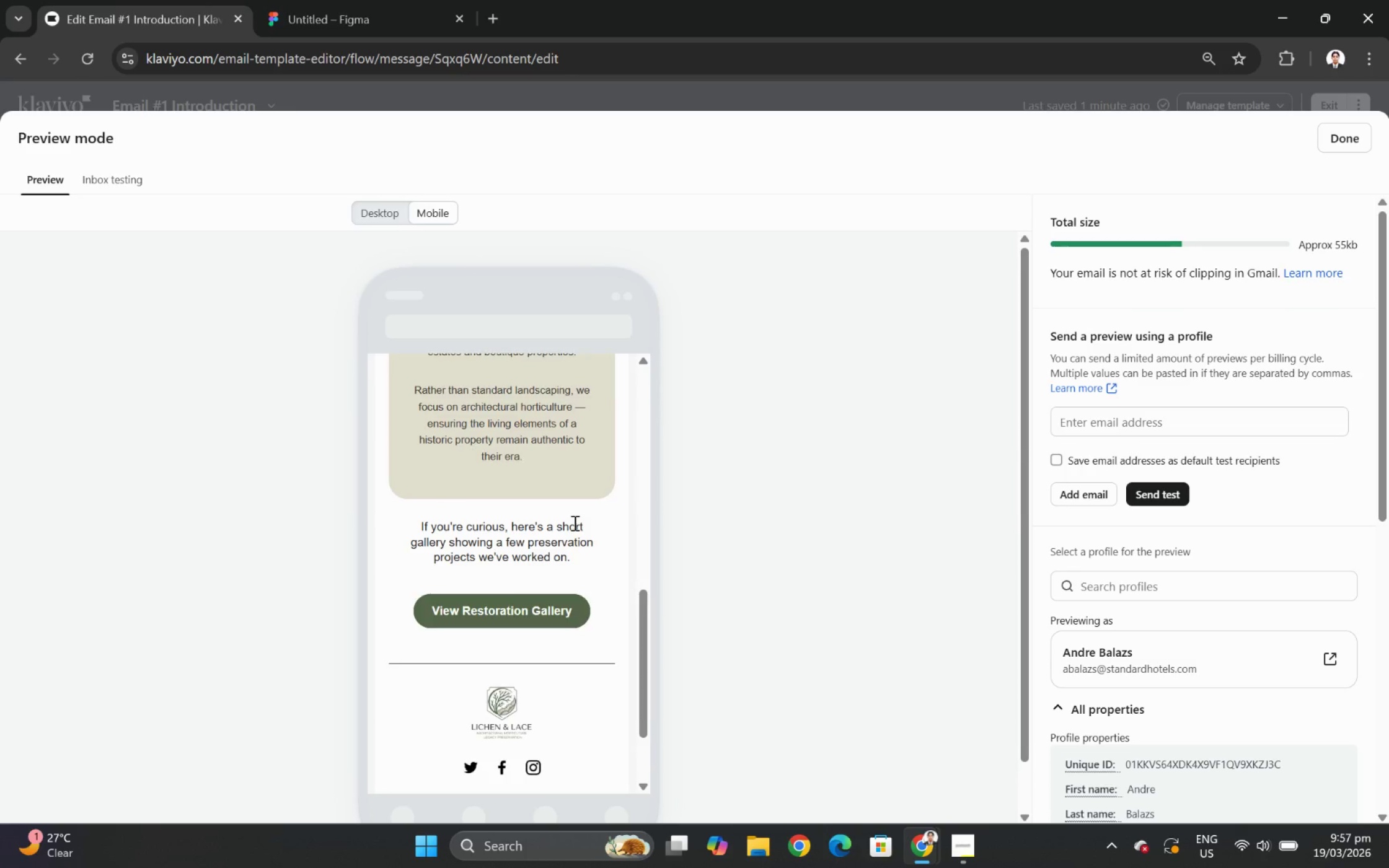 
scroll: coordinate [573, 522], scroll_direction: up, amount: 3.0
 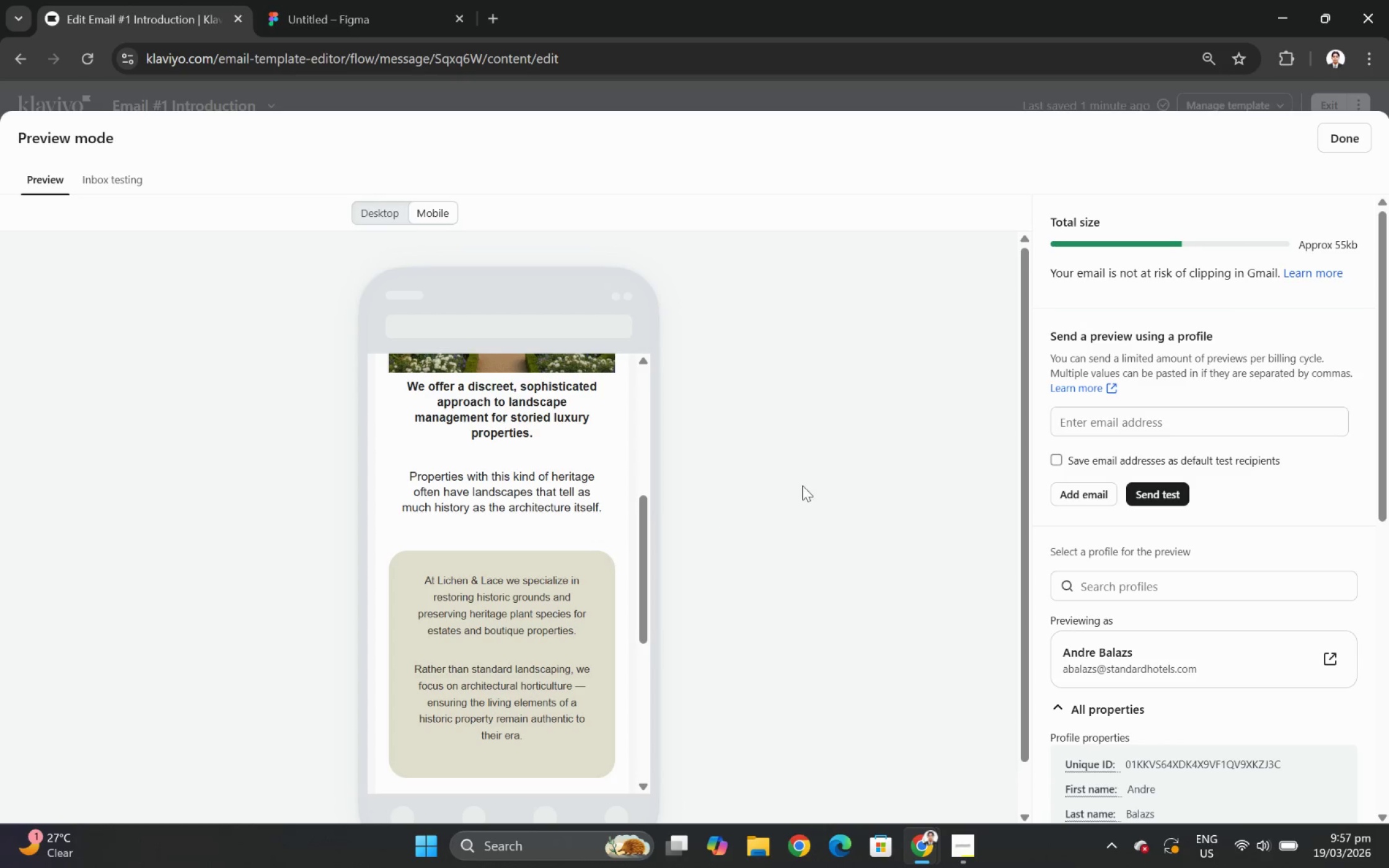 
wait(5.59)
 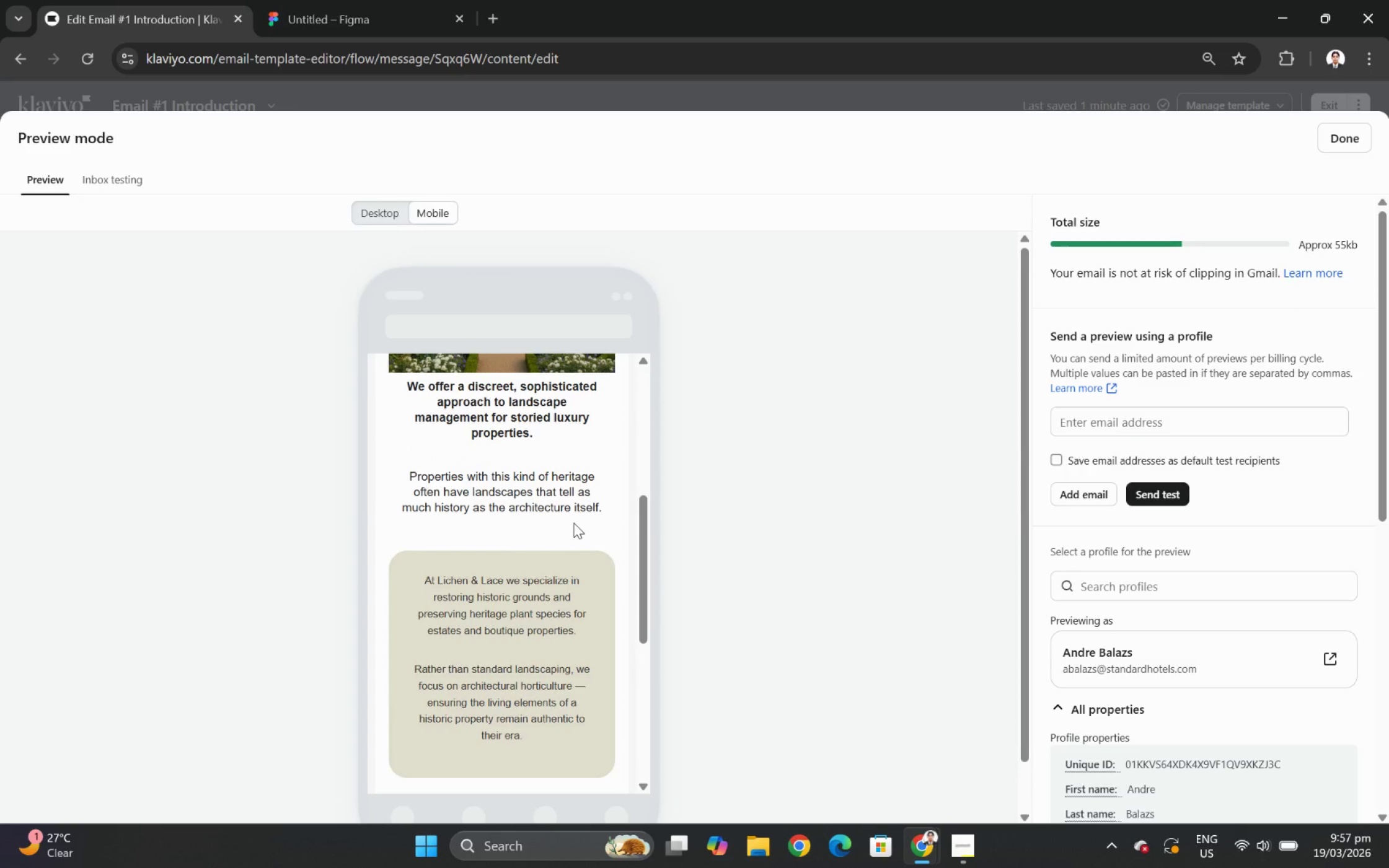 
left_click([1350, 138])
 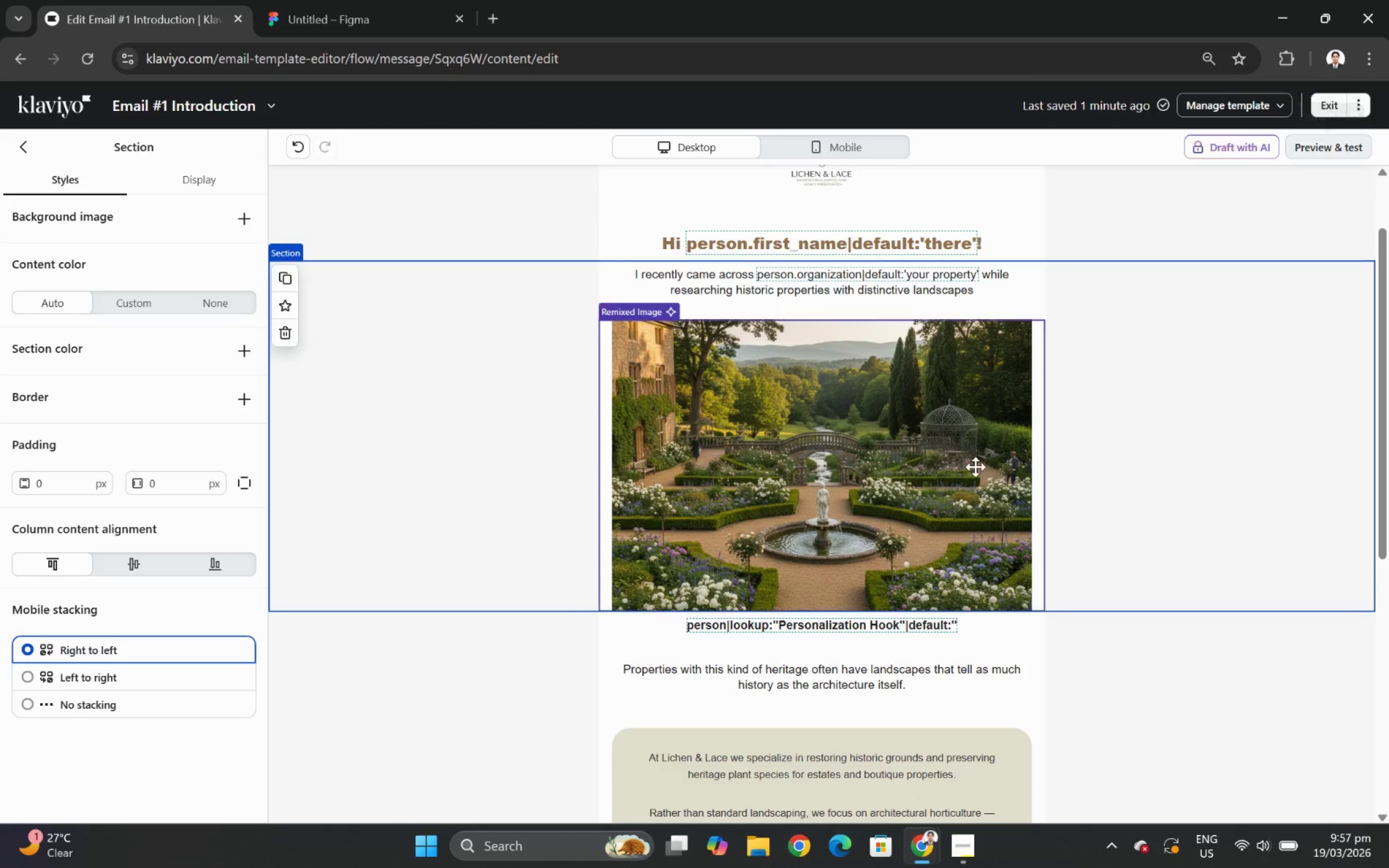 
scroll: coordinate [930, 575], scroll_direction: down, amount: 3.0
 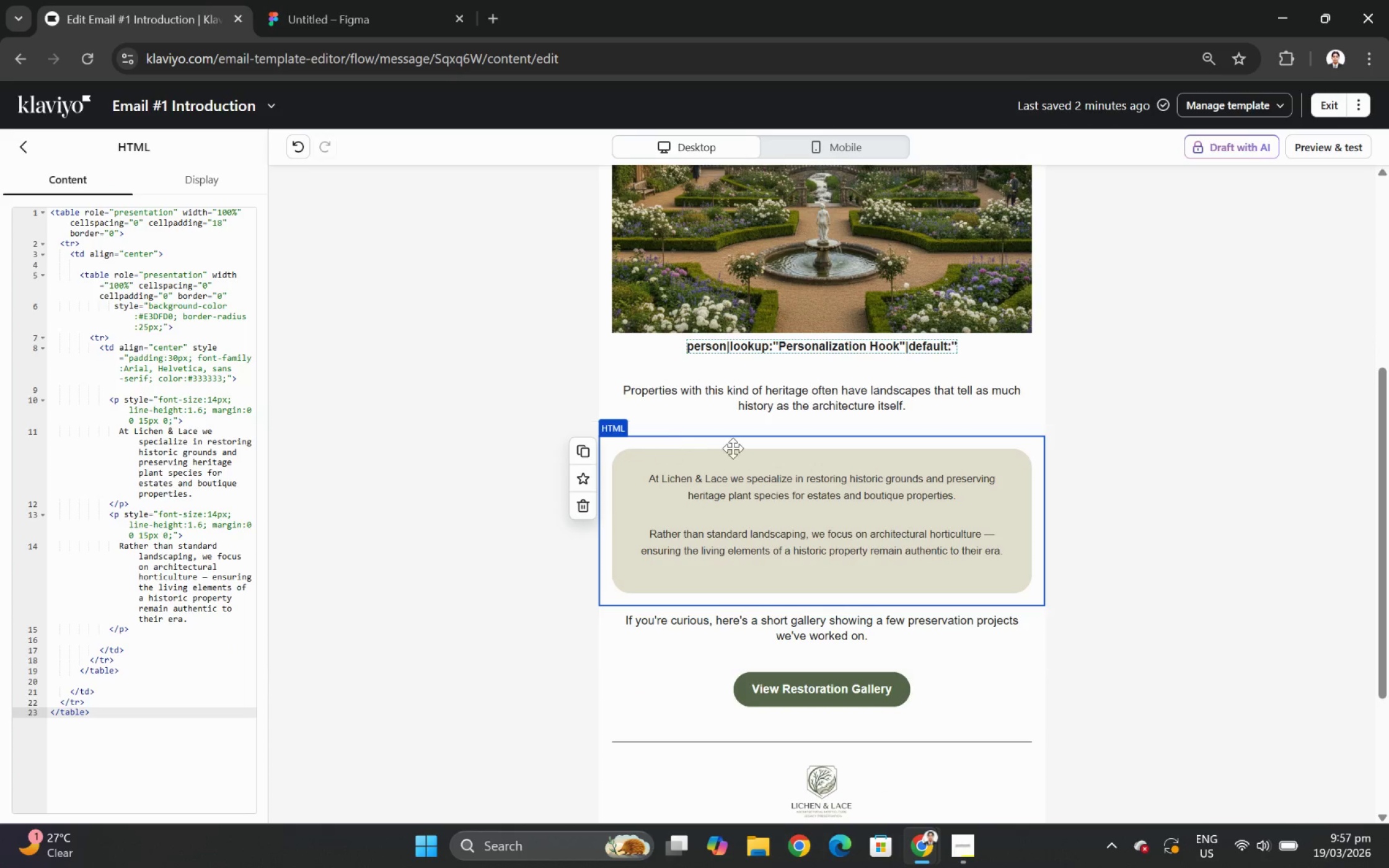 
double_click([773, 381])
 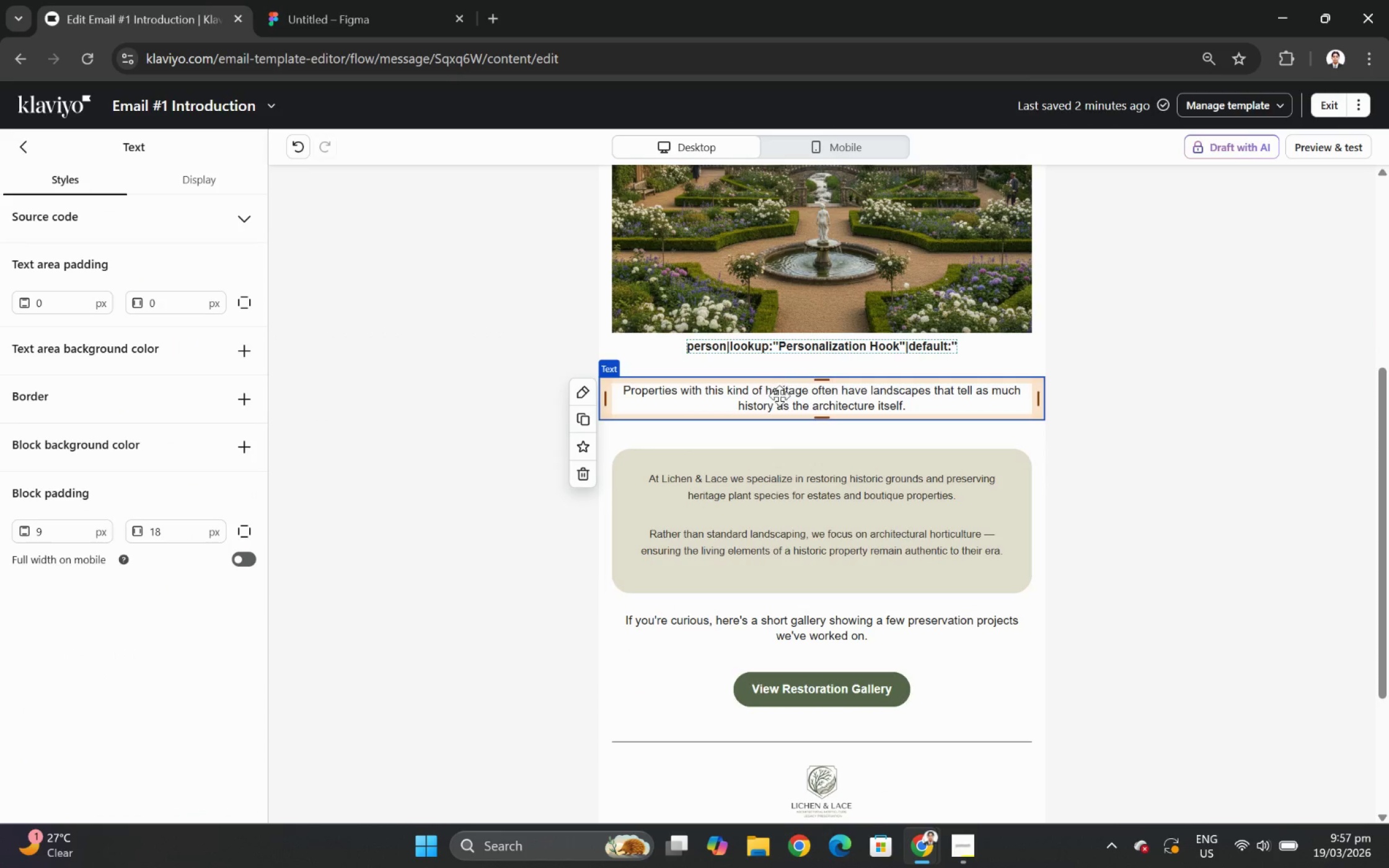 
double_click([781, 398])
 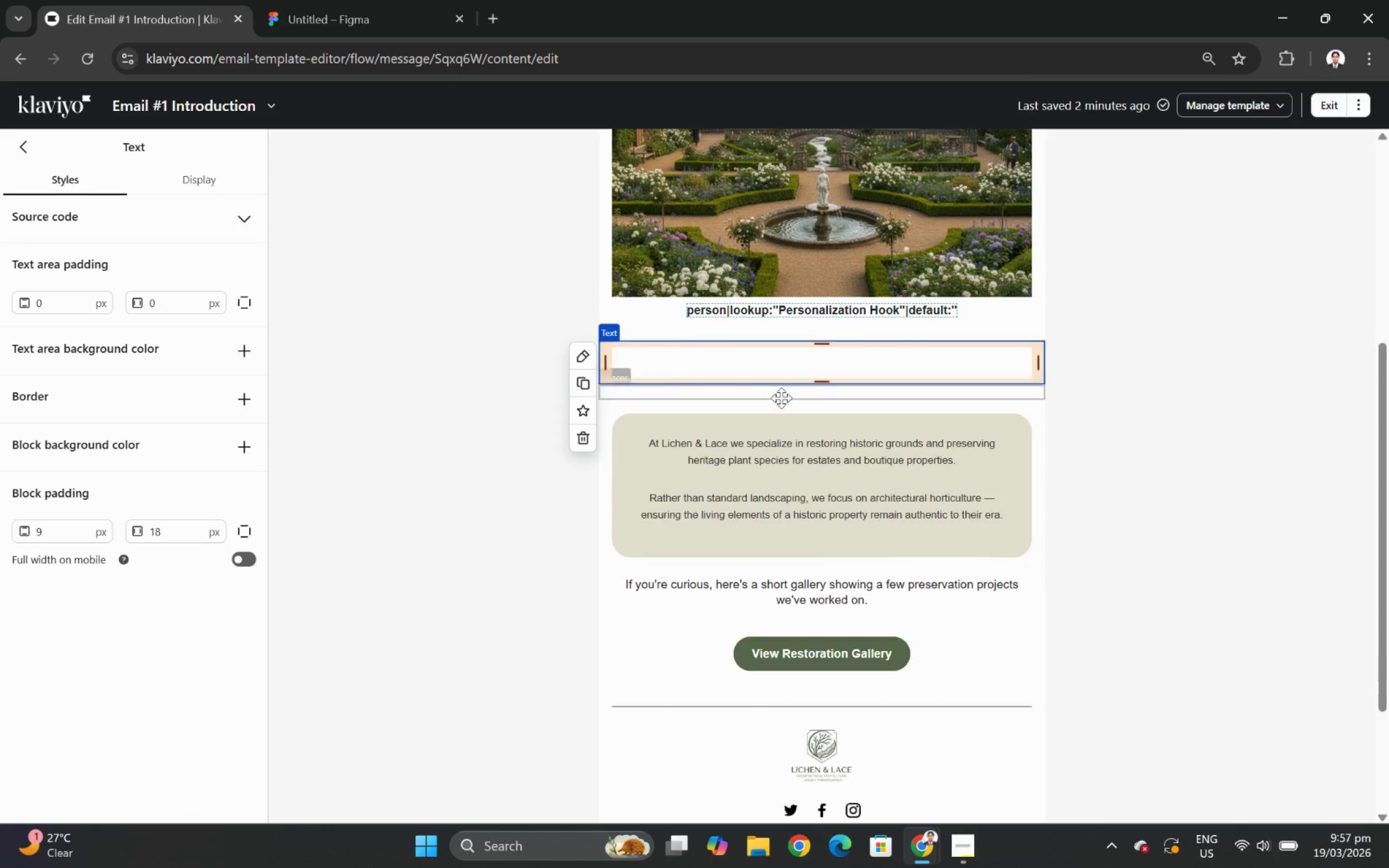 
triple_click([781, 398])
 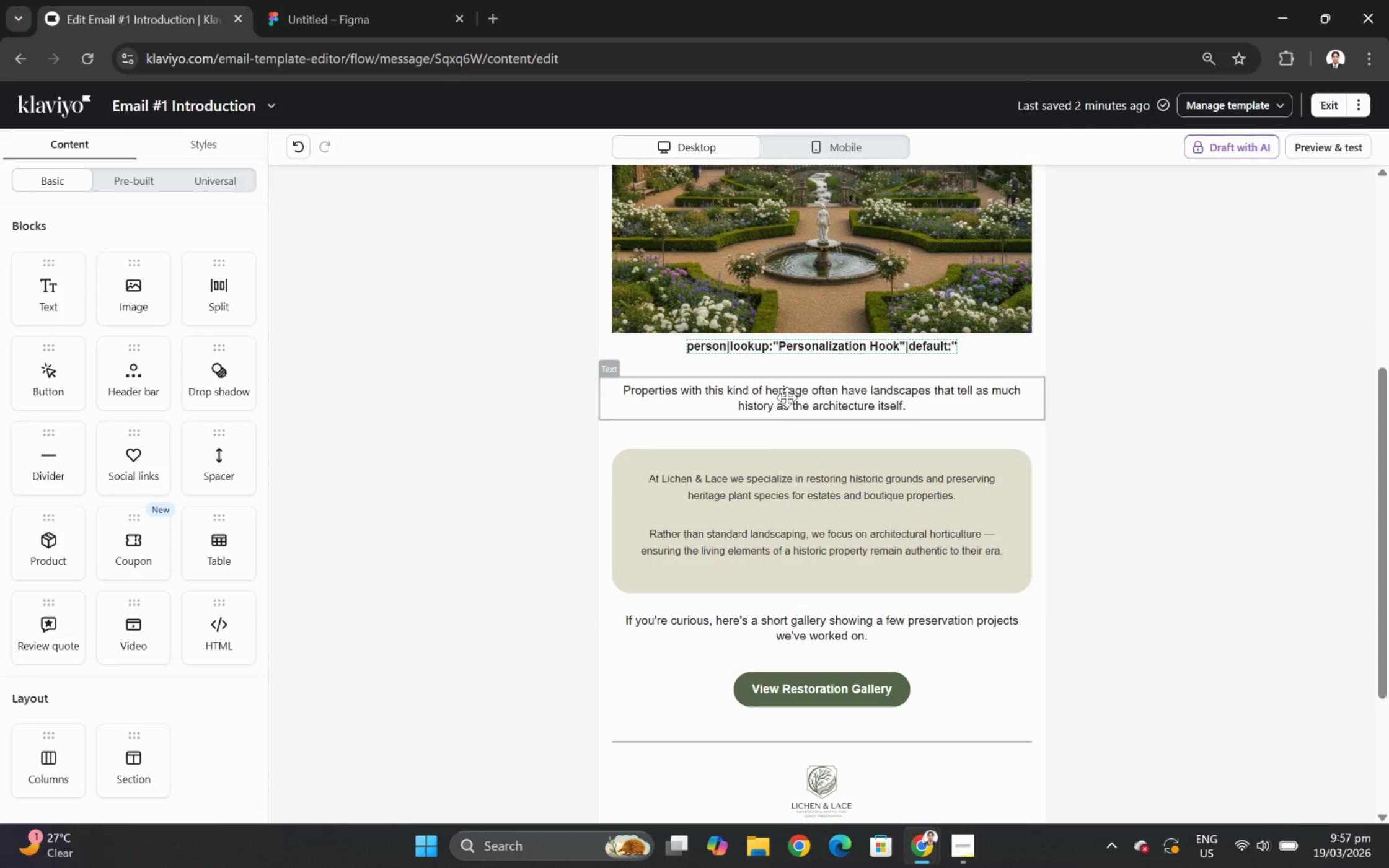 
double_click([787, 397])
 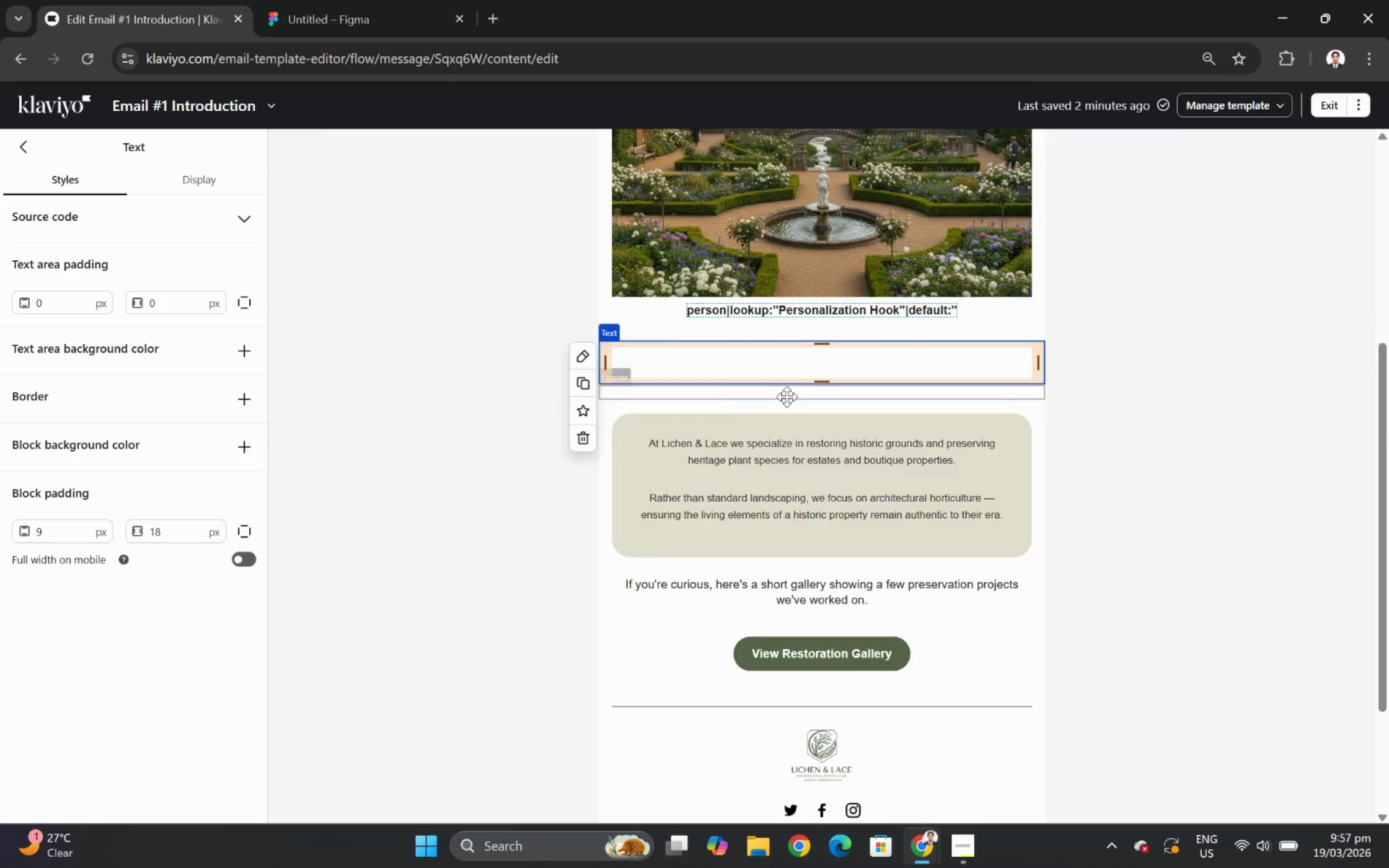 
triple_click([787, 397])
 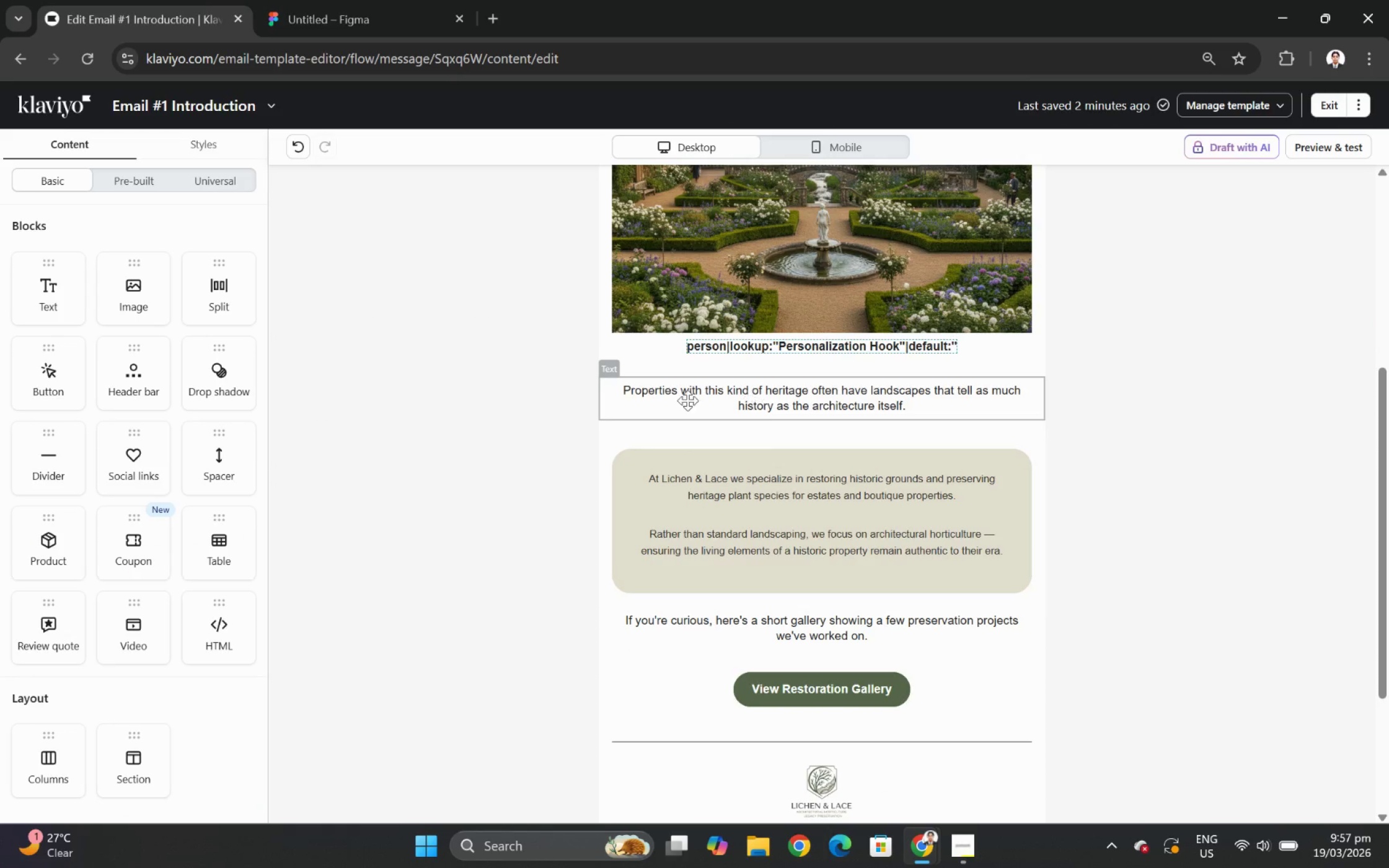 
left_click([674, 400])
 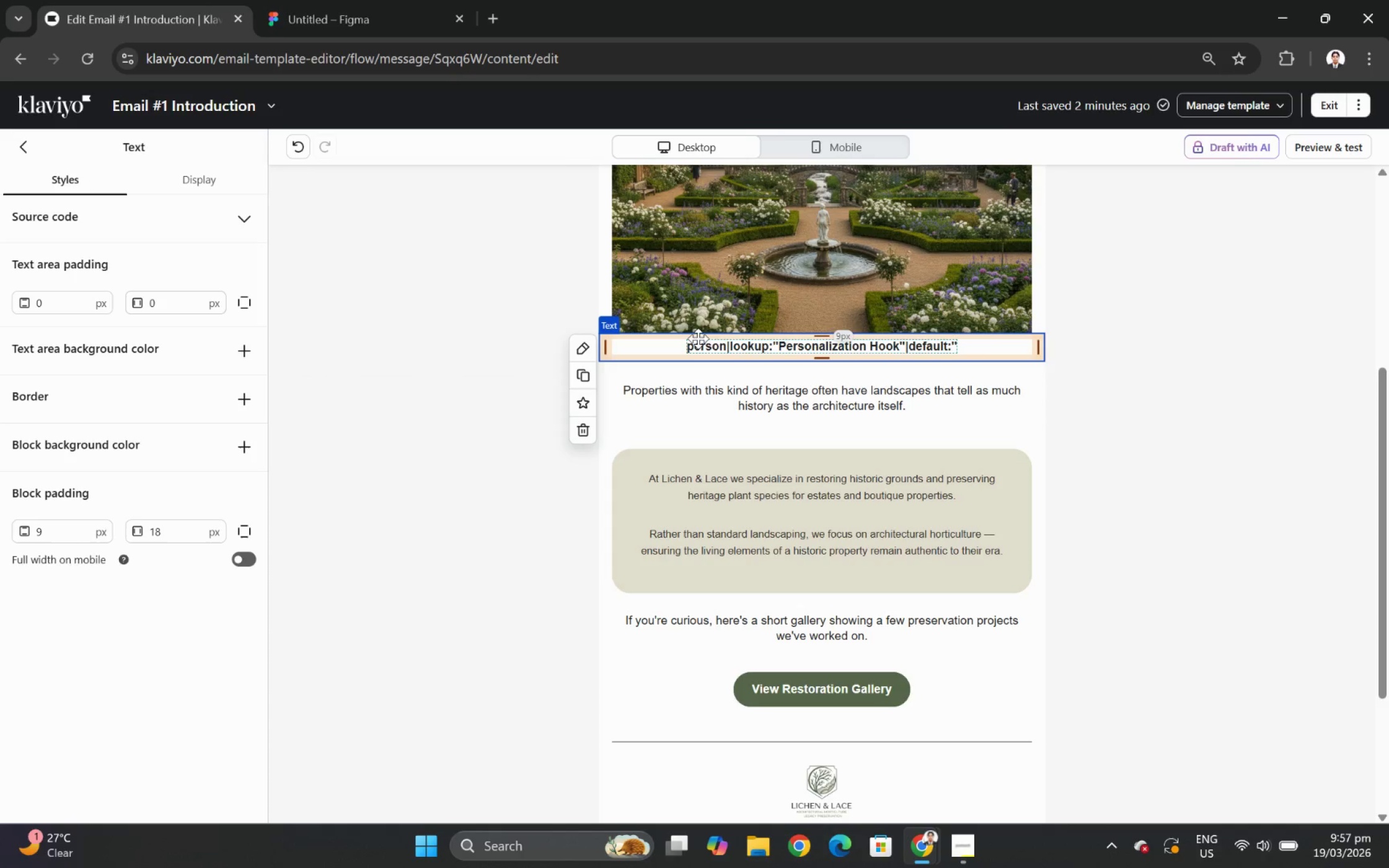 
double_click([718, 344])
 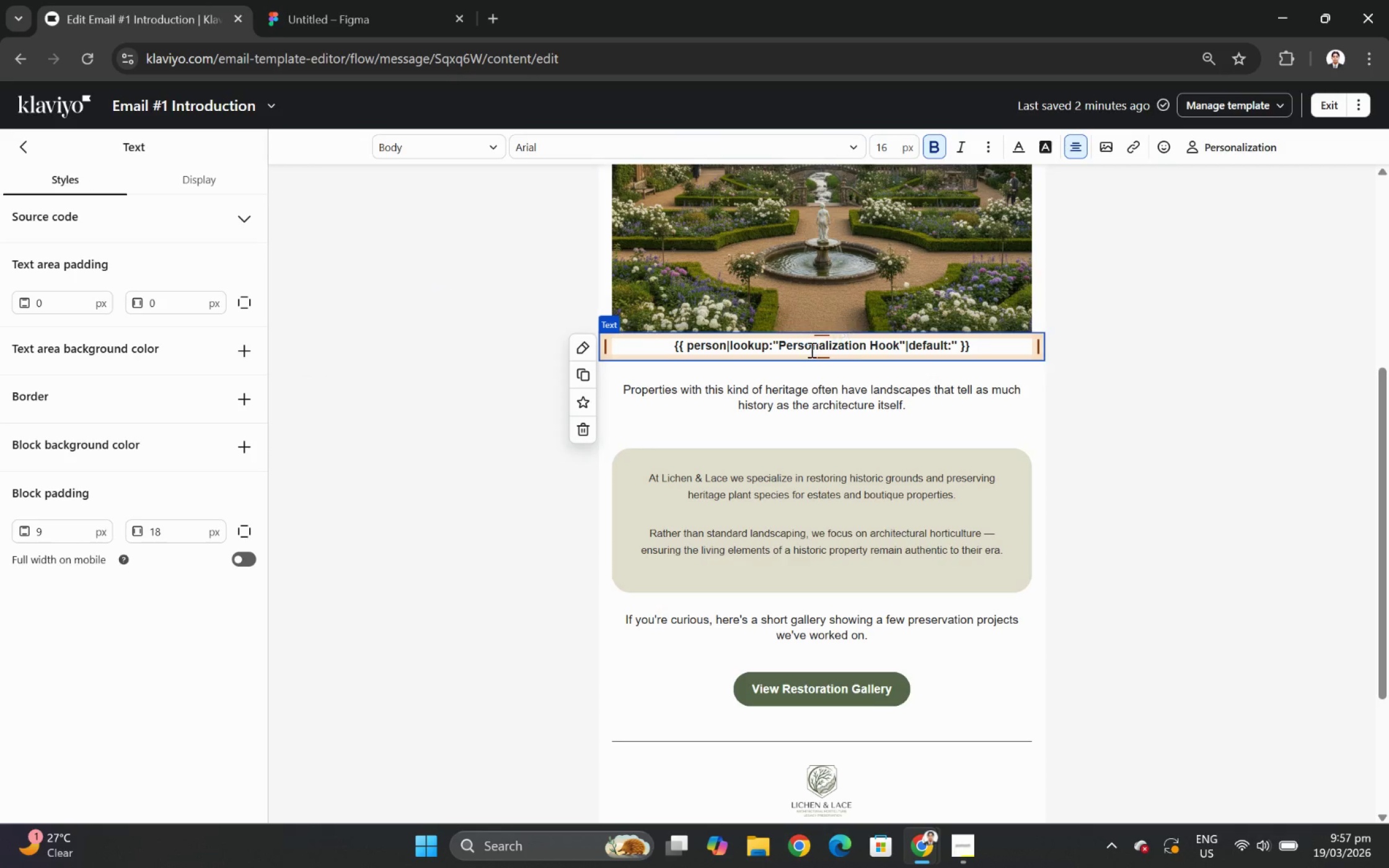 
double_click([810, 354])
 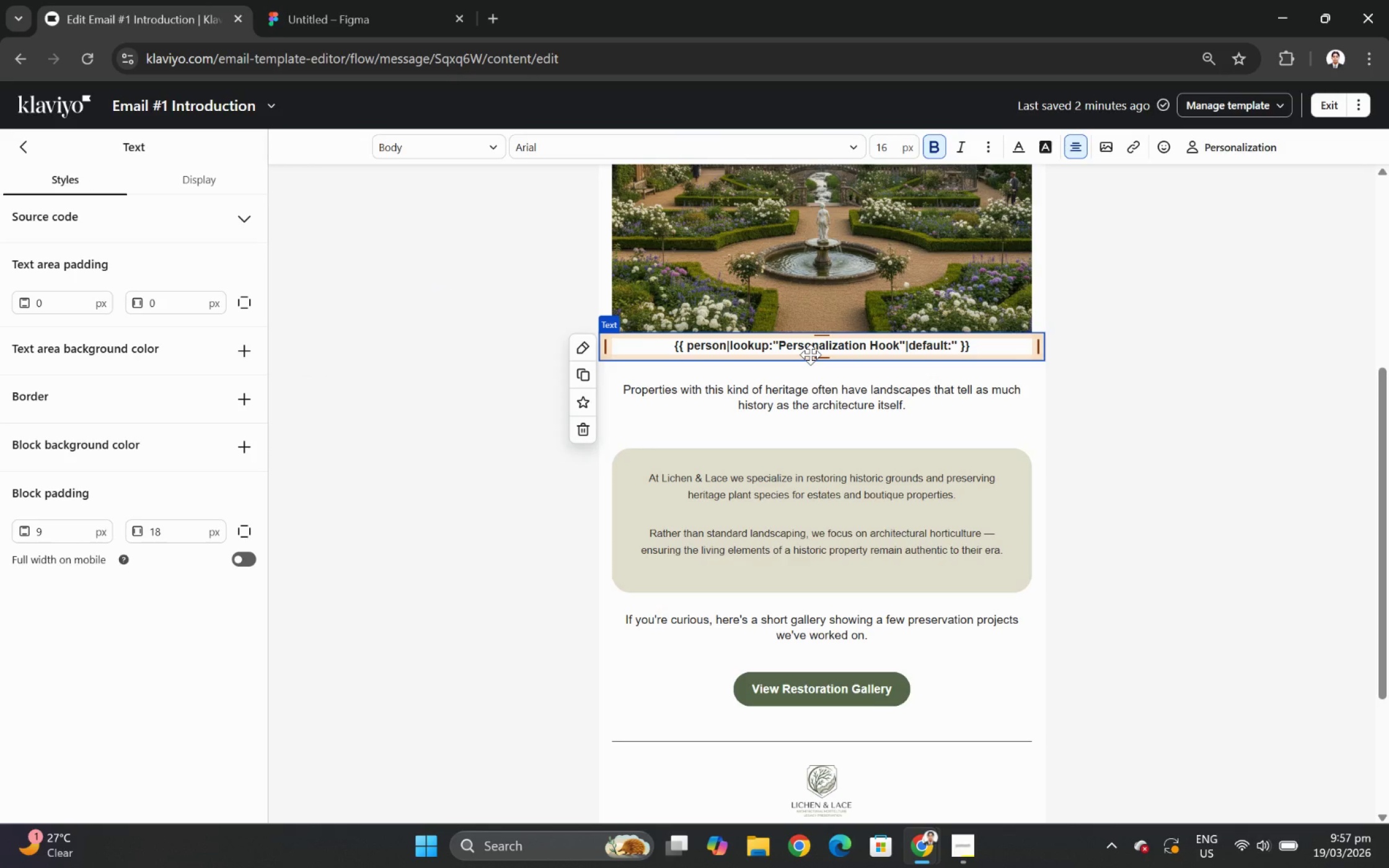 
triple_click([810, 354])
 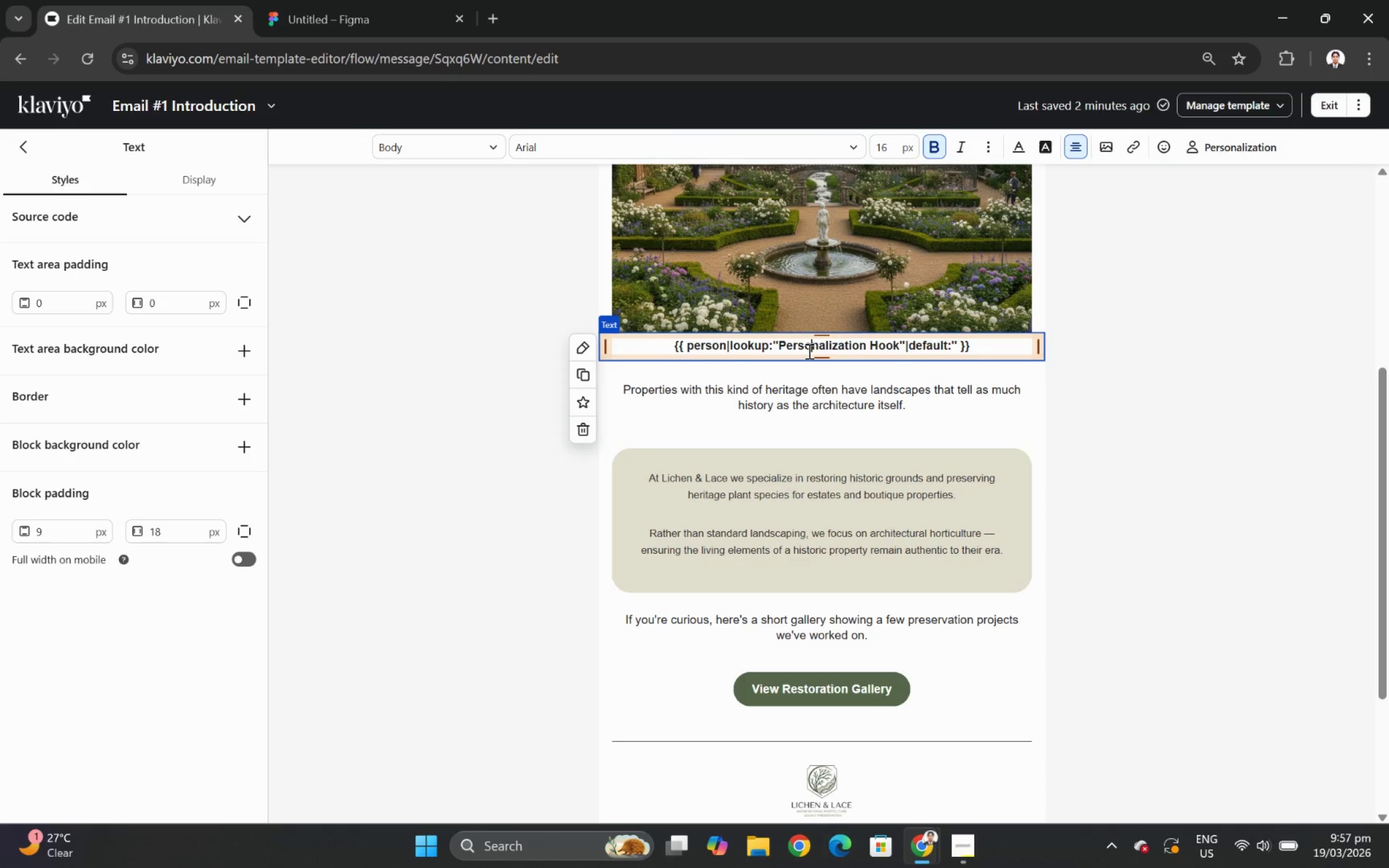 
double_click([808, 351])
 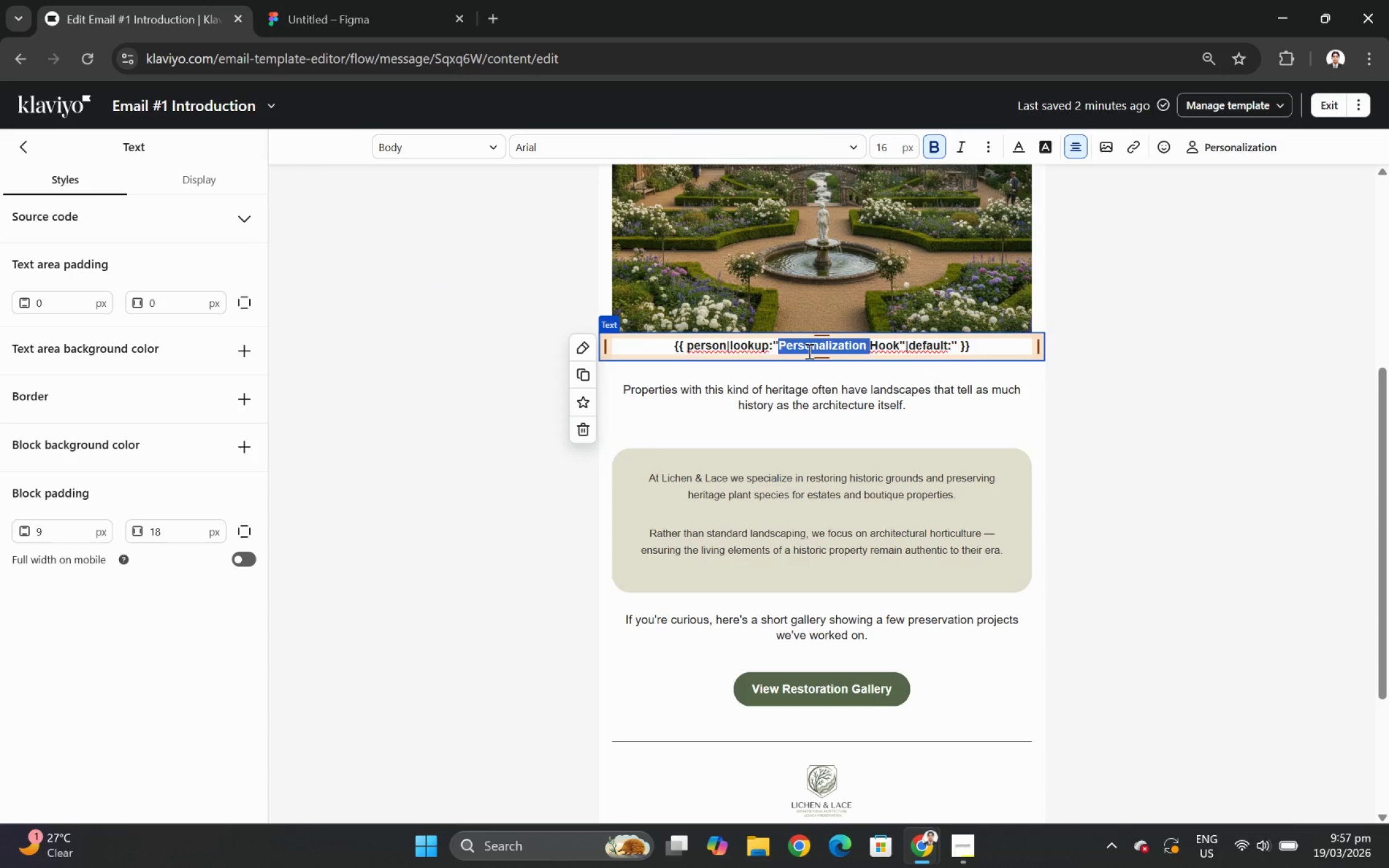 
triple_click([808, 351])
 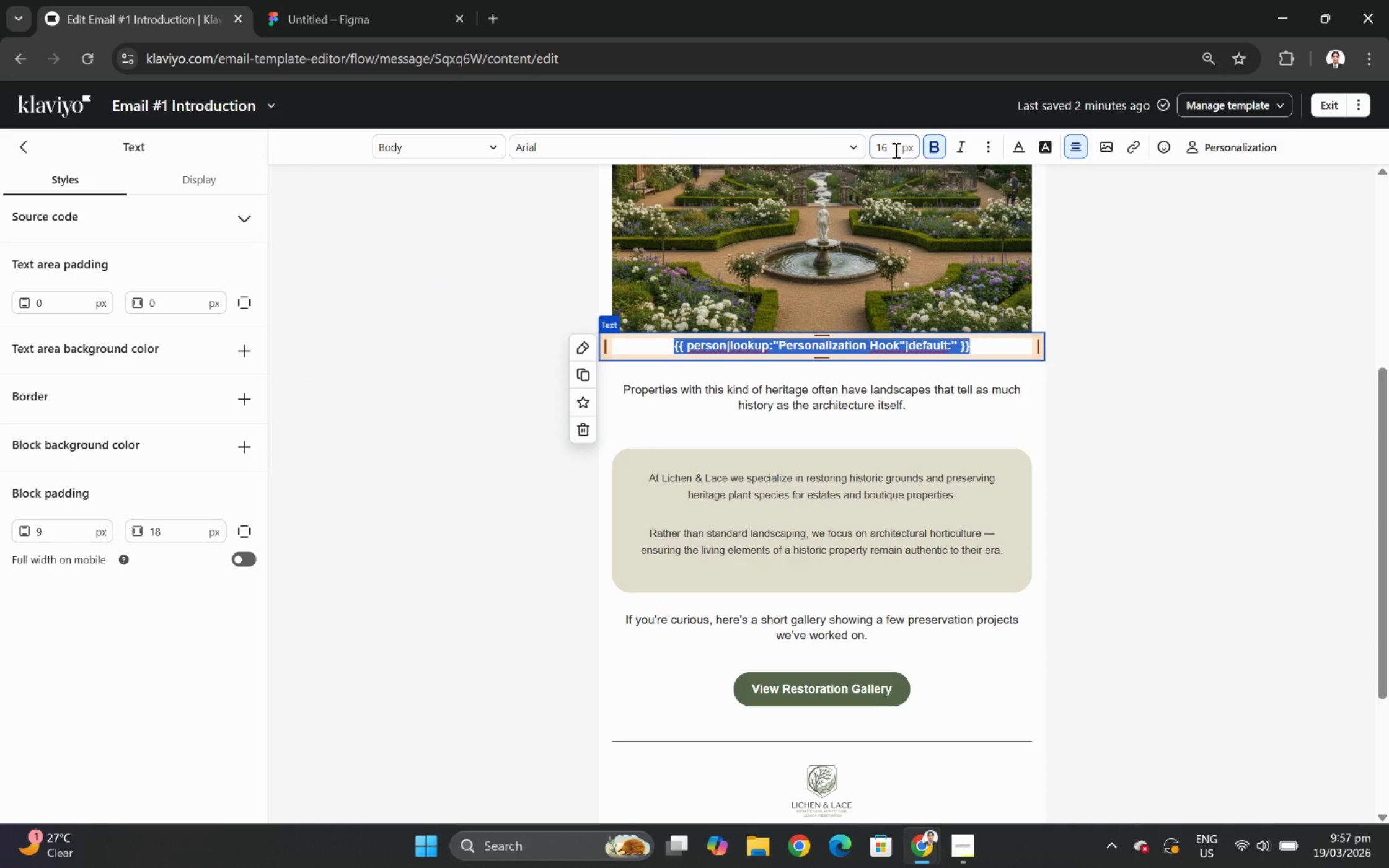 
double_click([888, 144])
 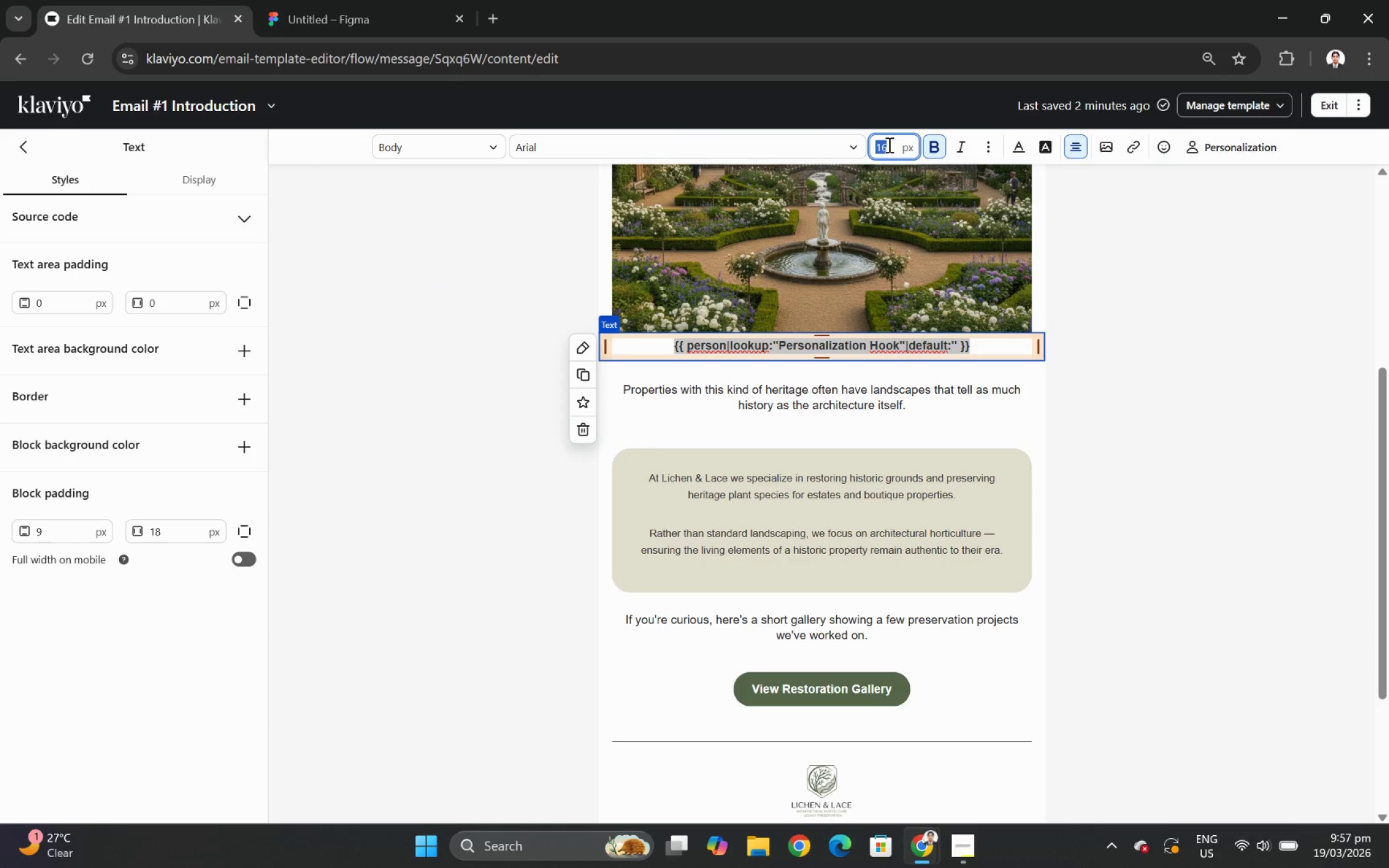 
key(Numpad1)
 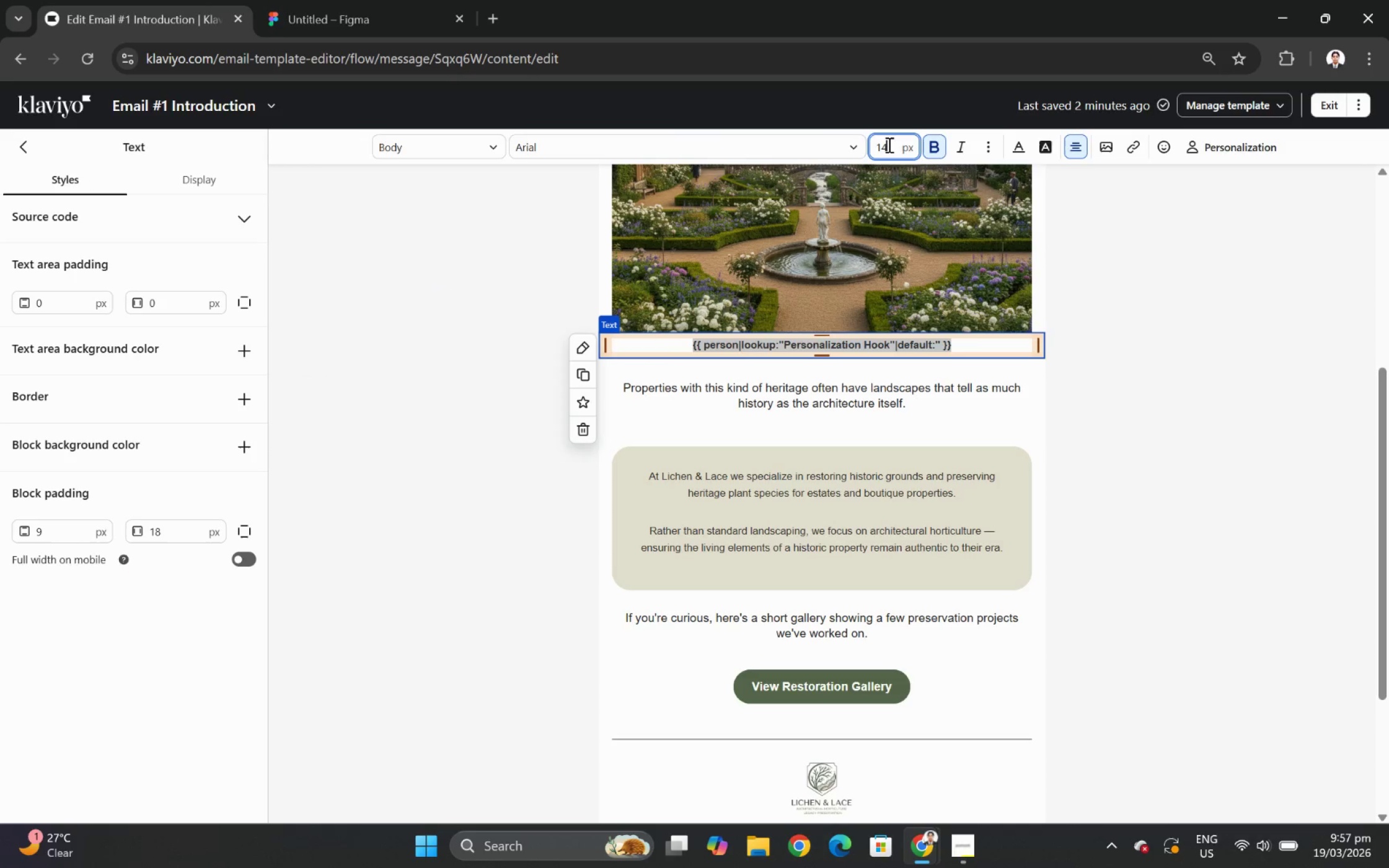 
key(Numpad4)
 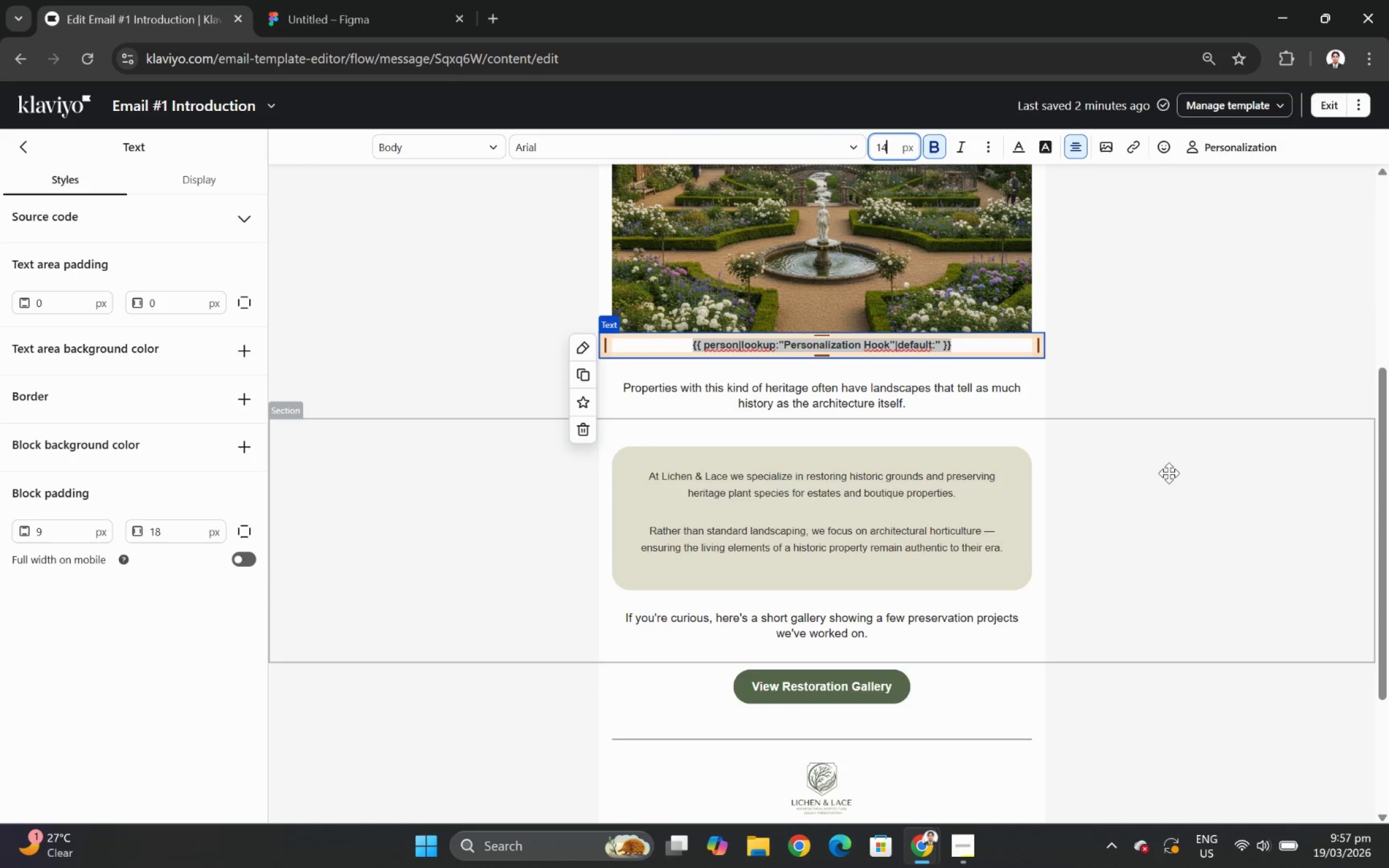 
left_click([936, 478])
 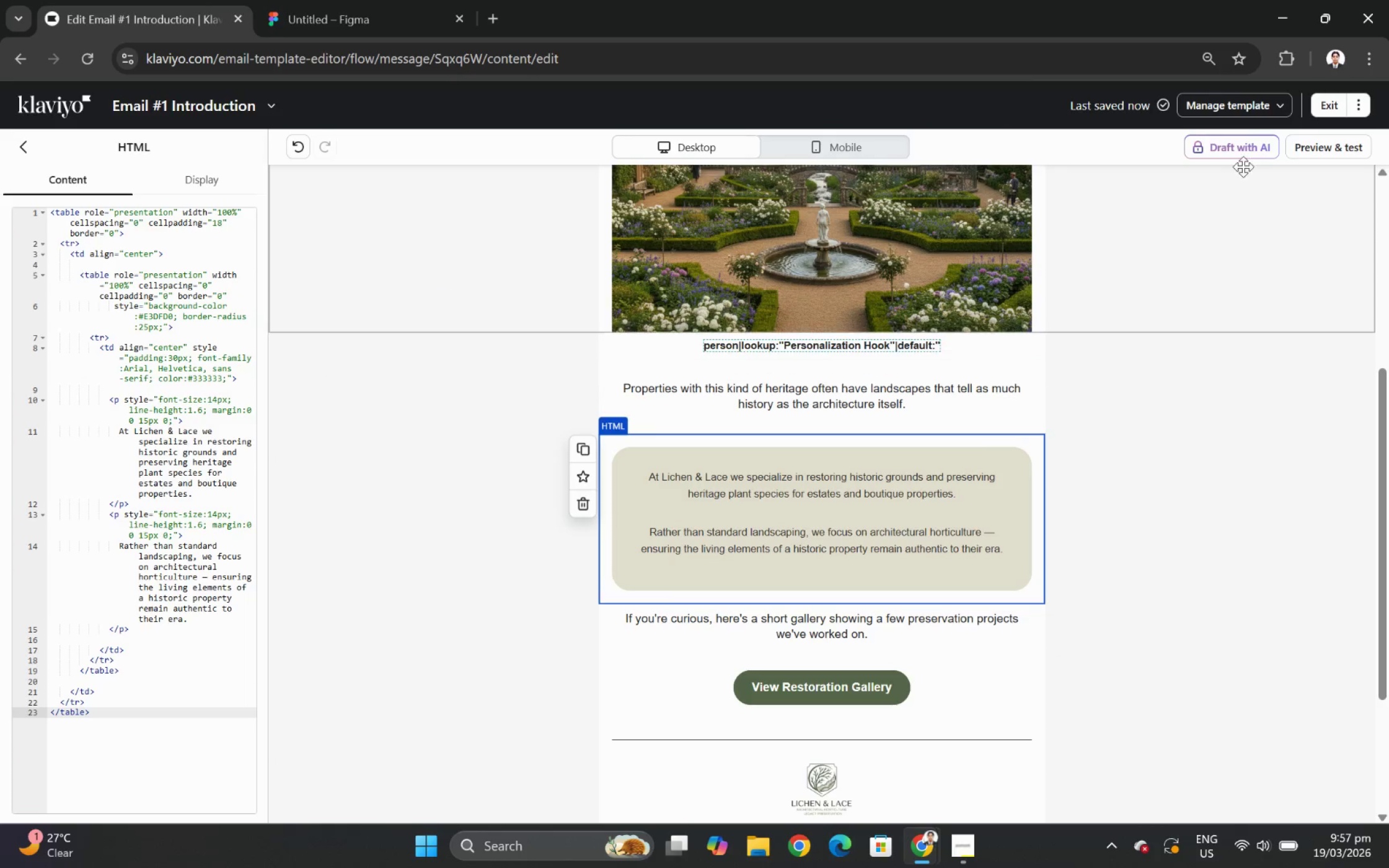 
left_click([1331, 149])
 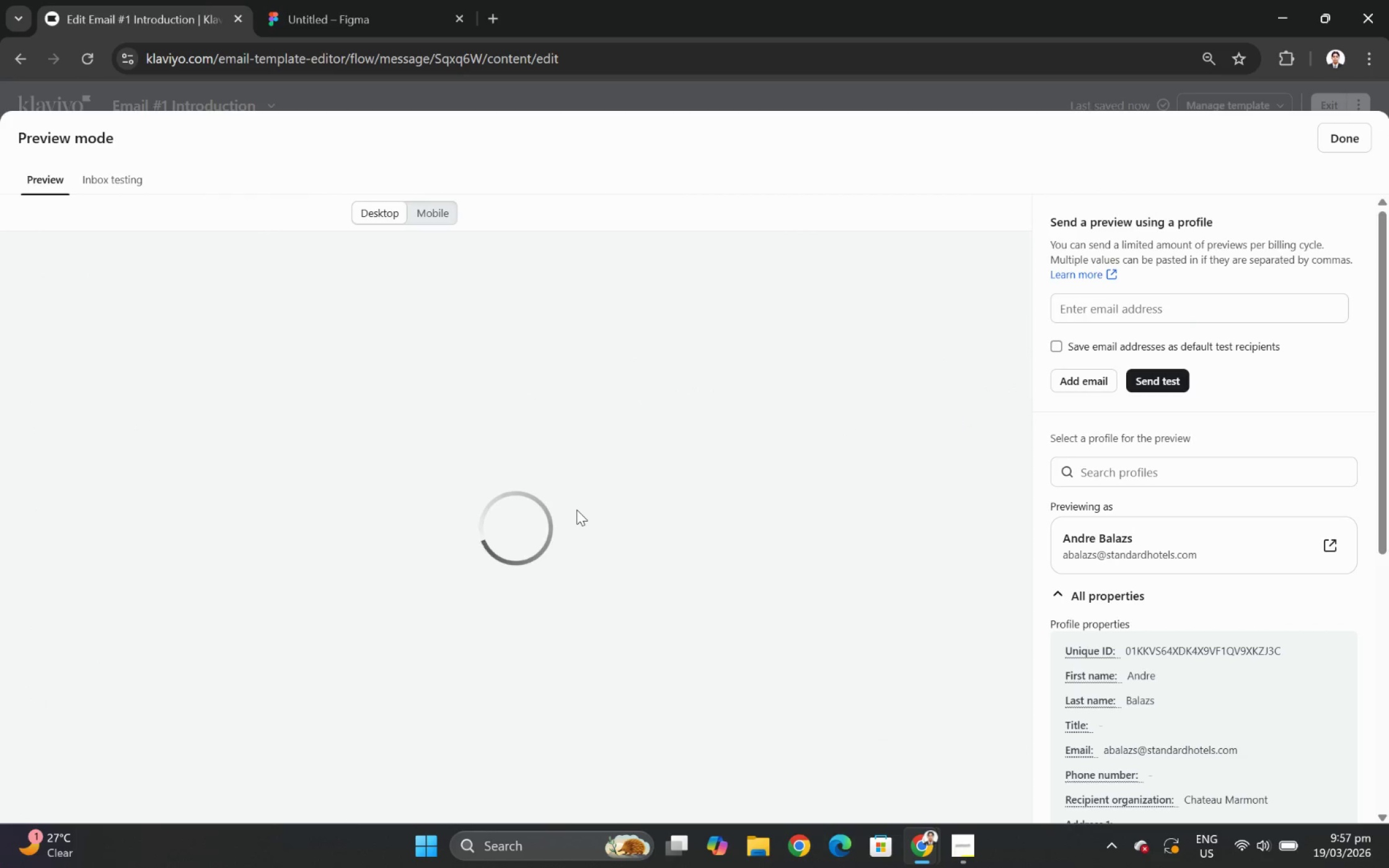 
scroll: coordinate [750, 501], scroll_direction: down, amount: 6.0
 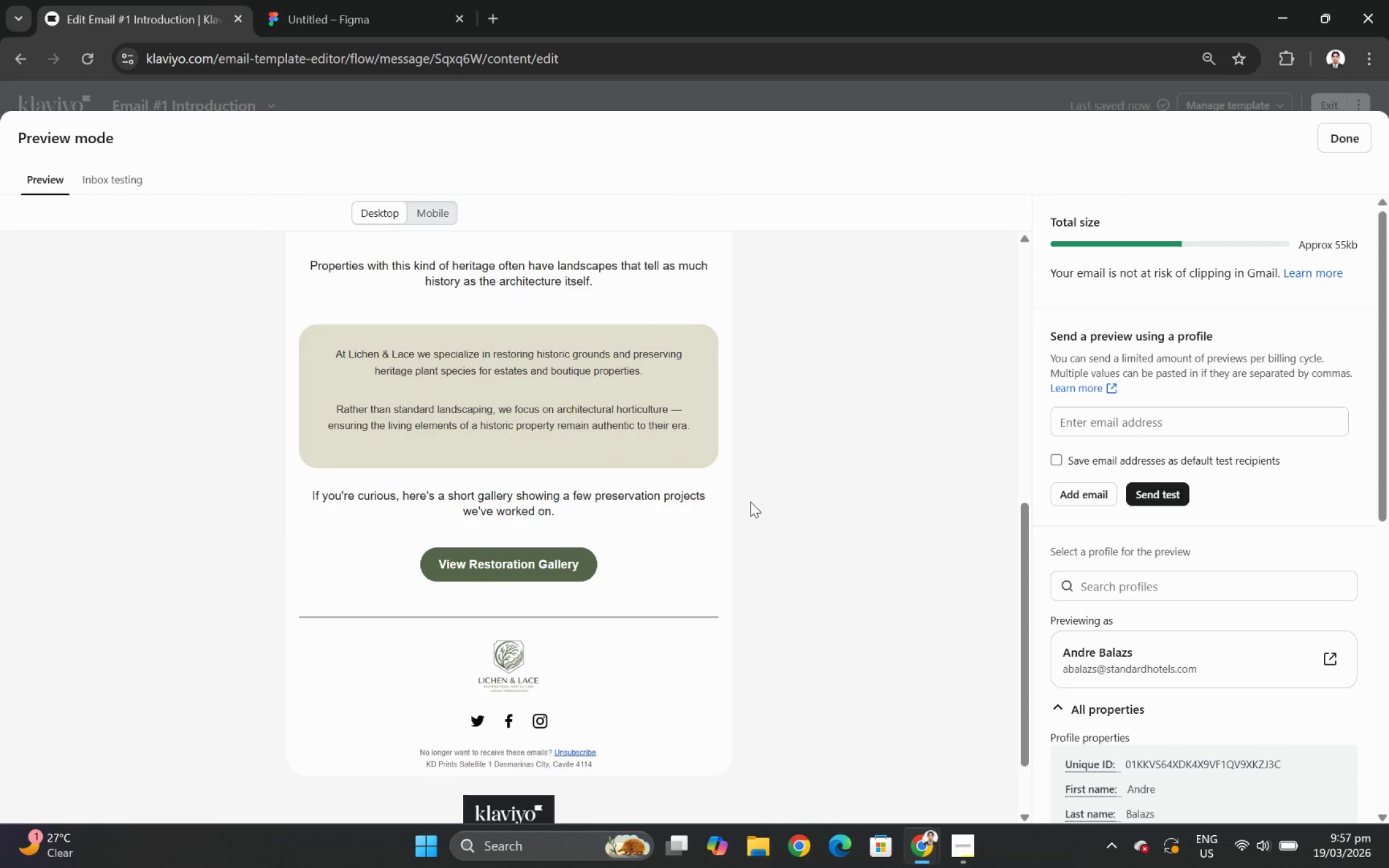 
scroll: coordinate [750, 501], scroll_direction: up, amount: 7.0
 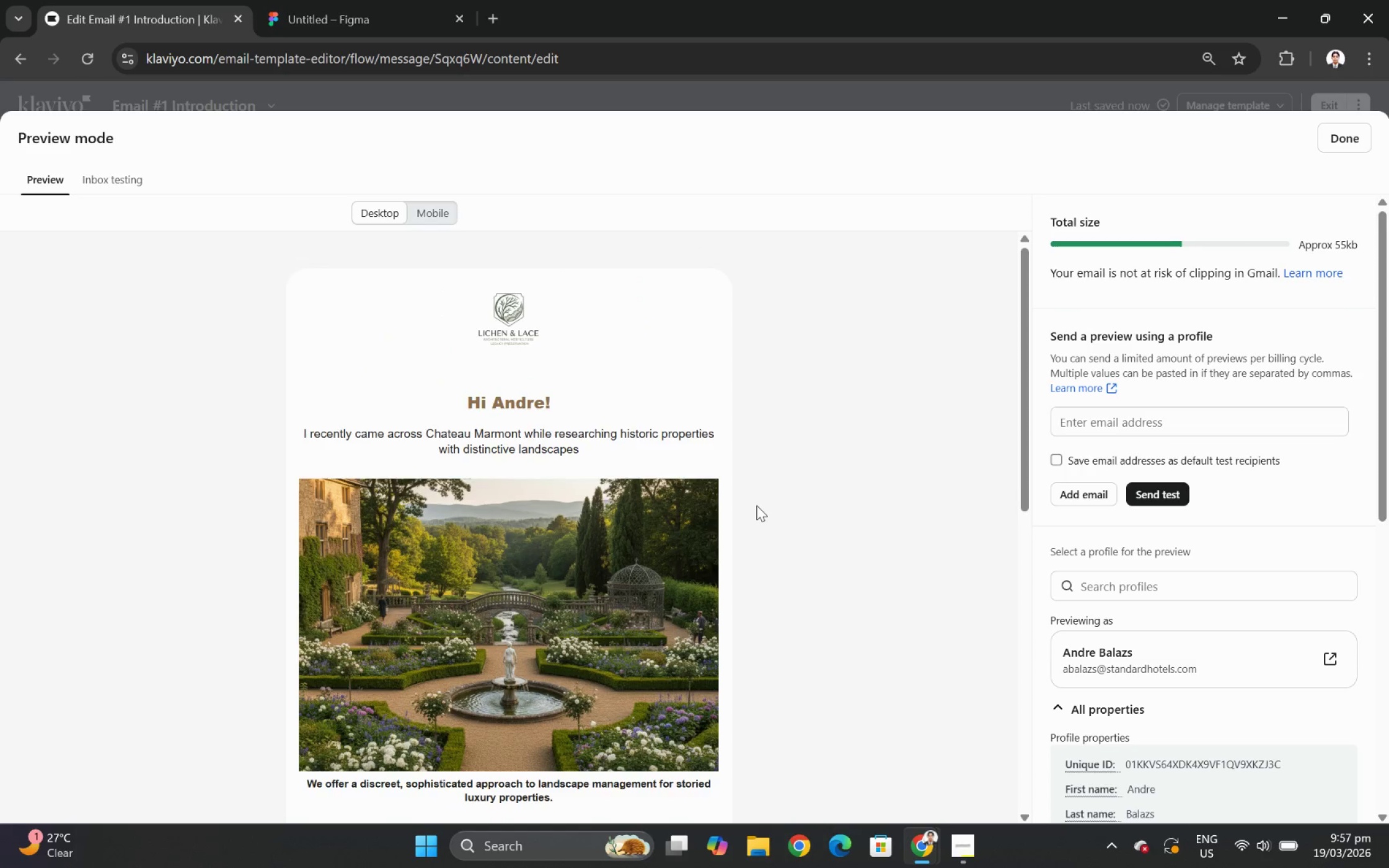 
scroll: coordinate [827, 545], scroll_direction: down, amount: 6.0
 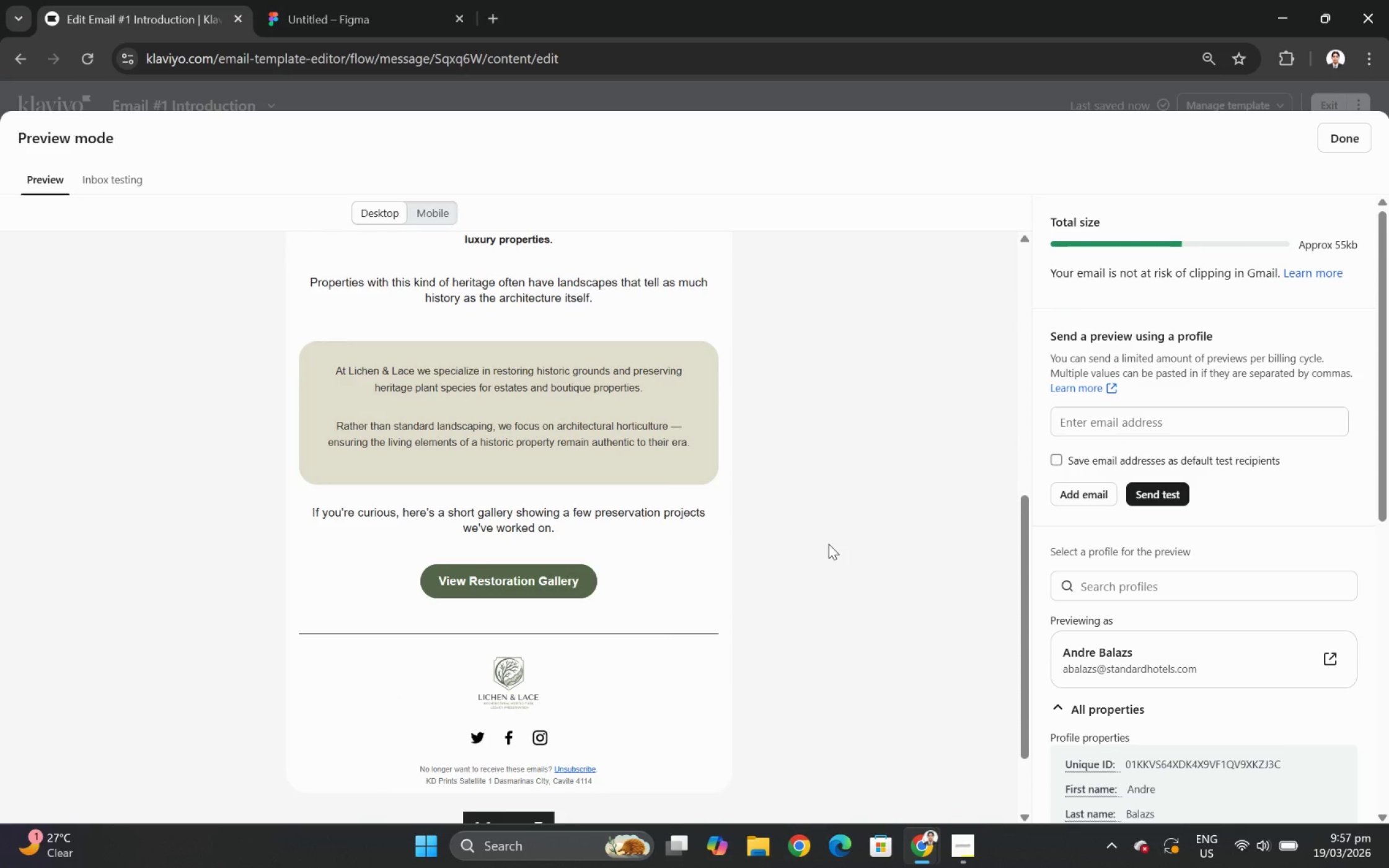 
scroll: coordinate [828, 543], scroll_direction: up, amount: 4.0
 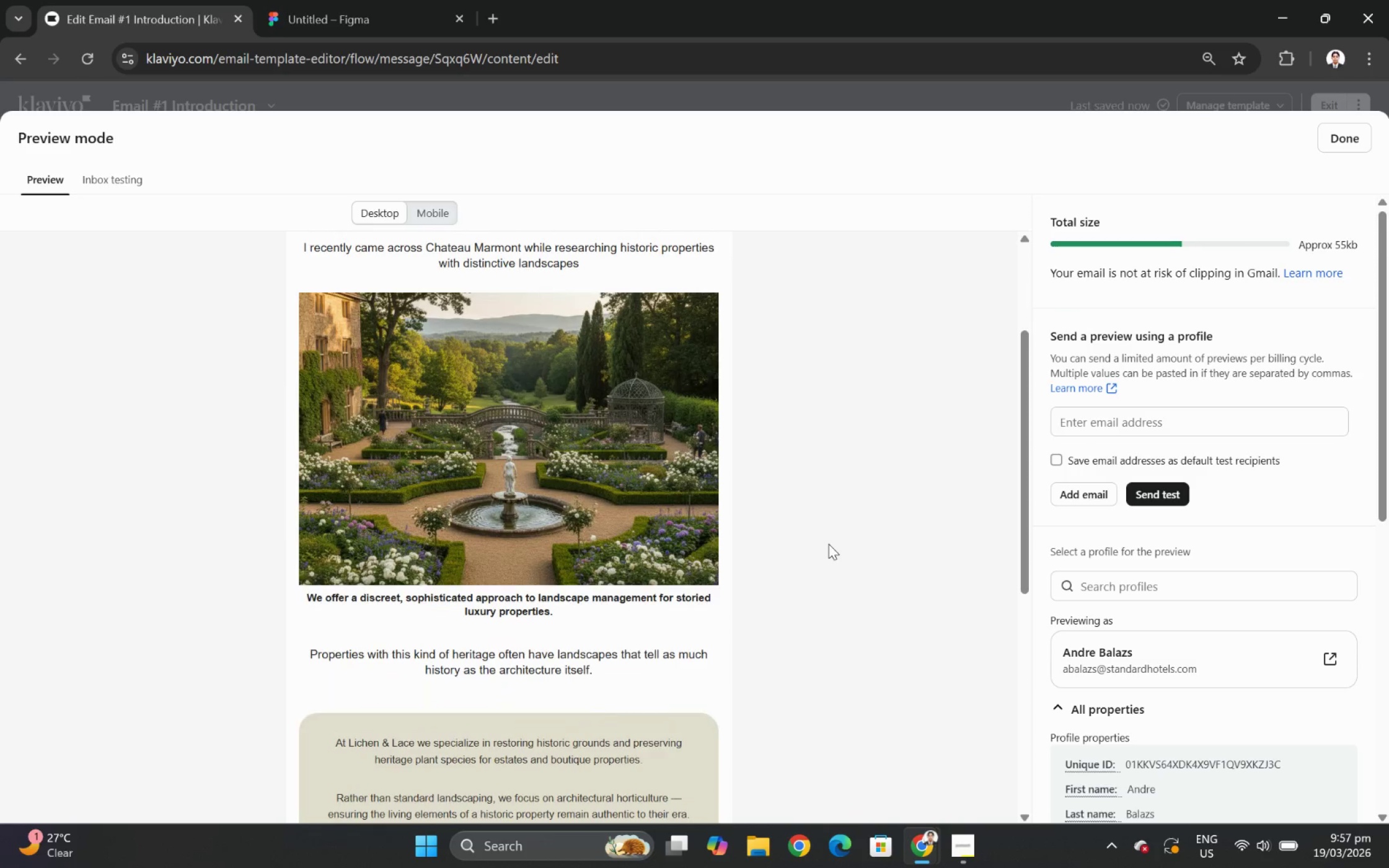 
wait(12.09)
 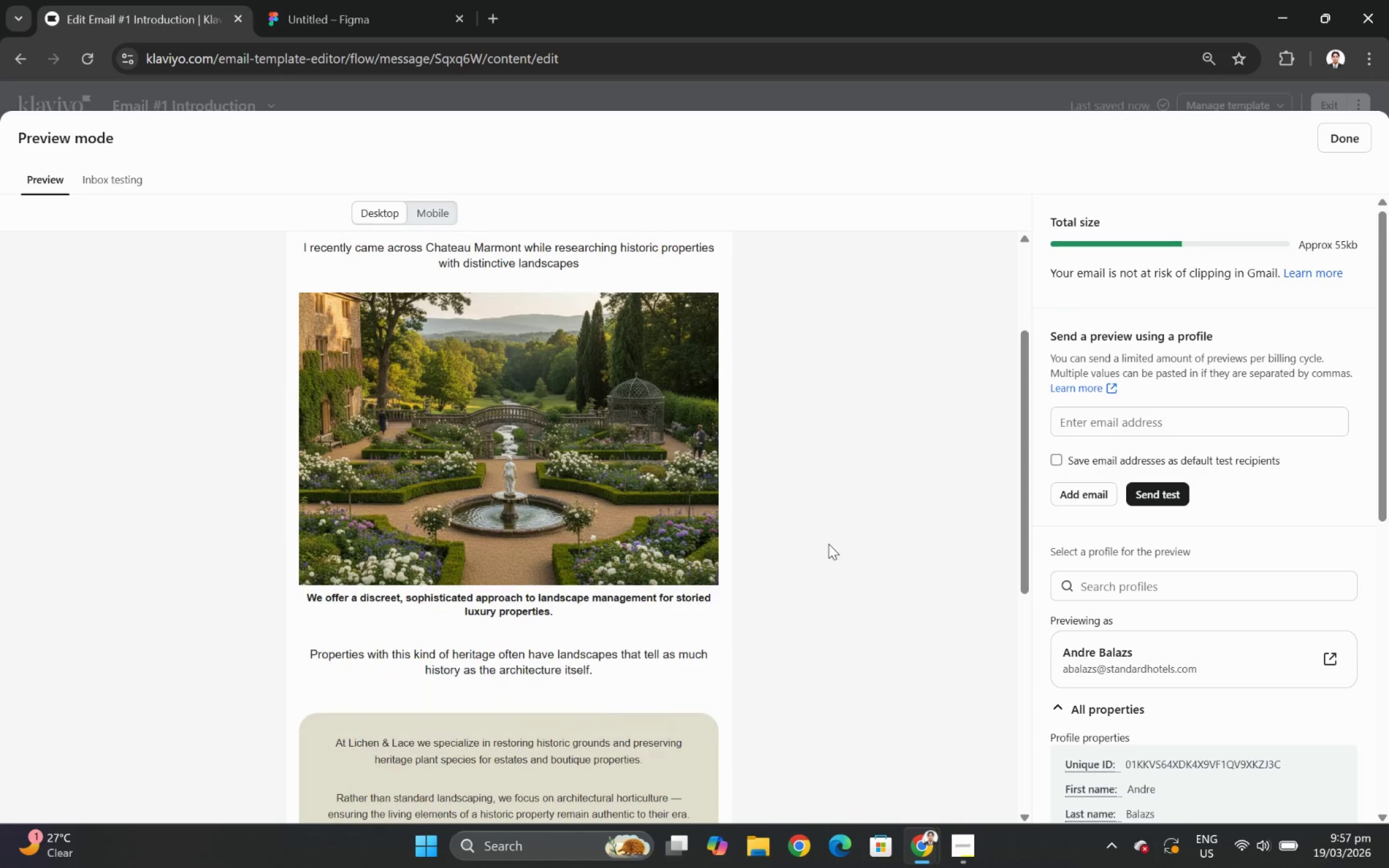 
scroll: coordinate [828, 545], scroll_direction: down, amount: 1.0
 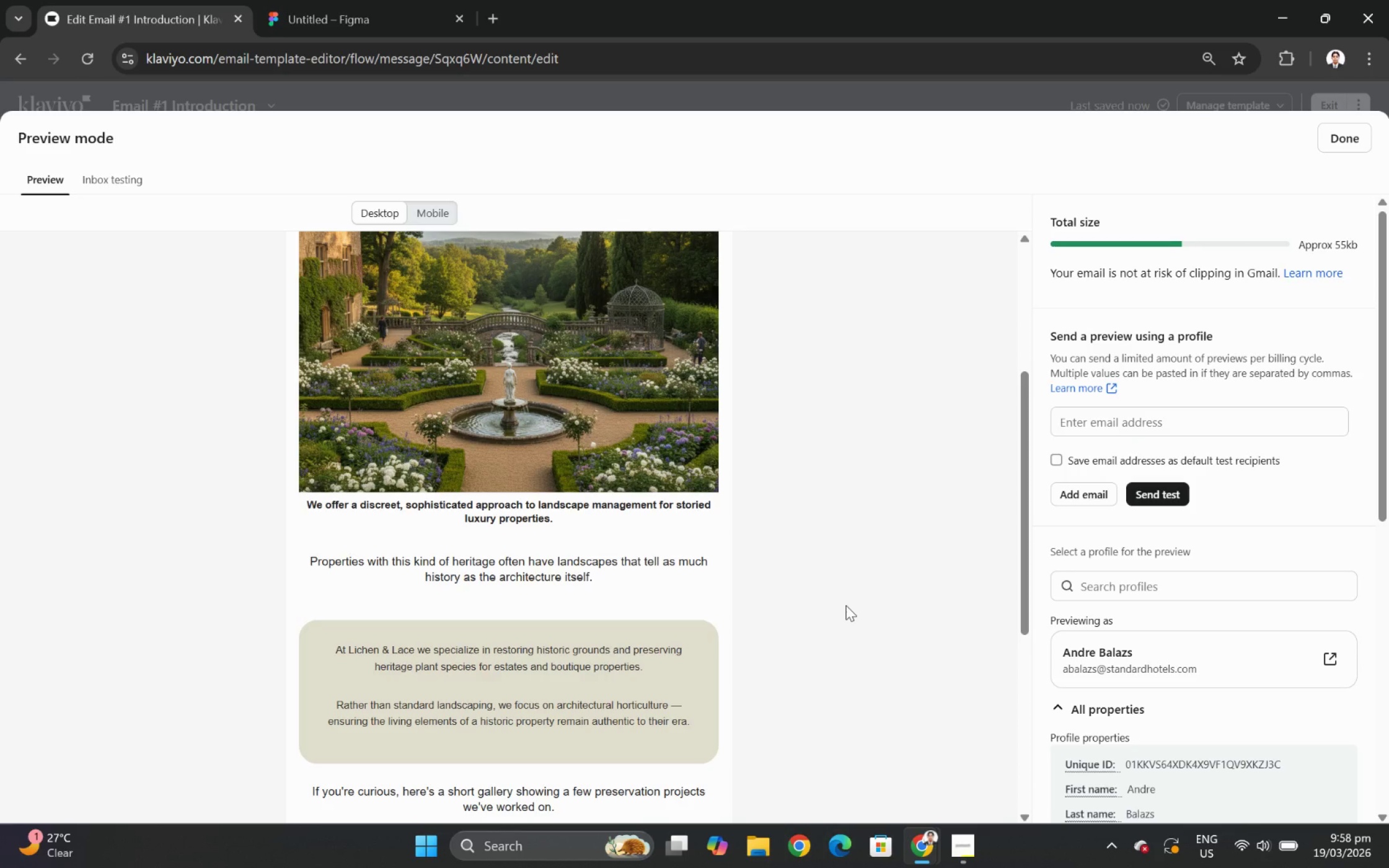 
wait(6.11)
 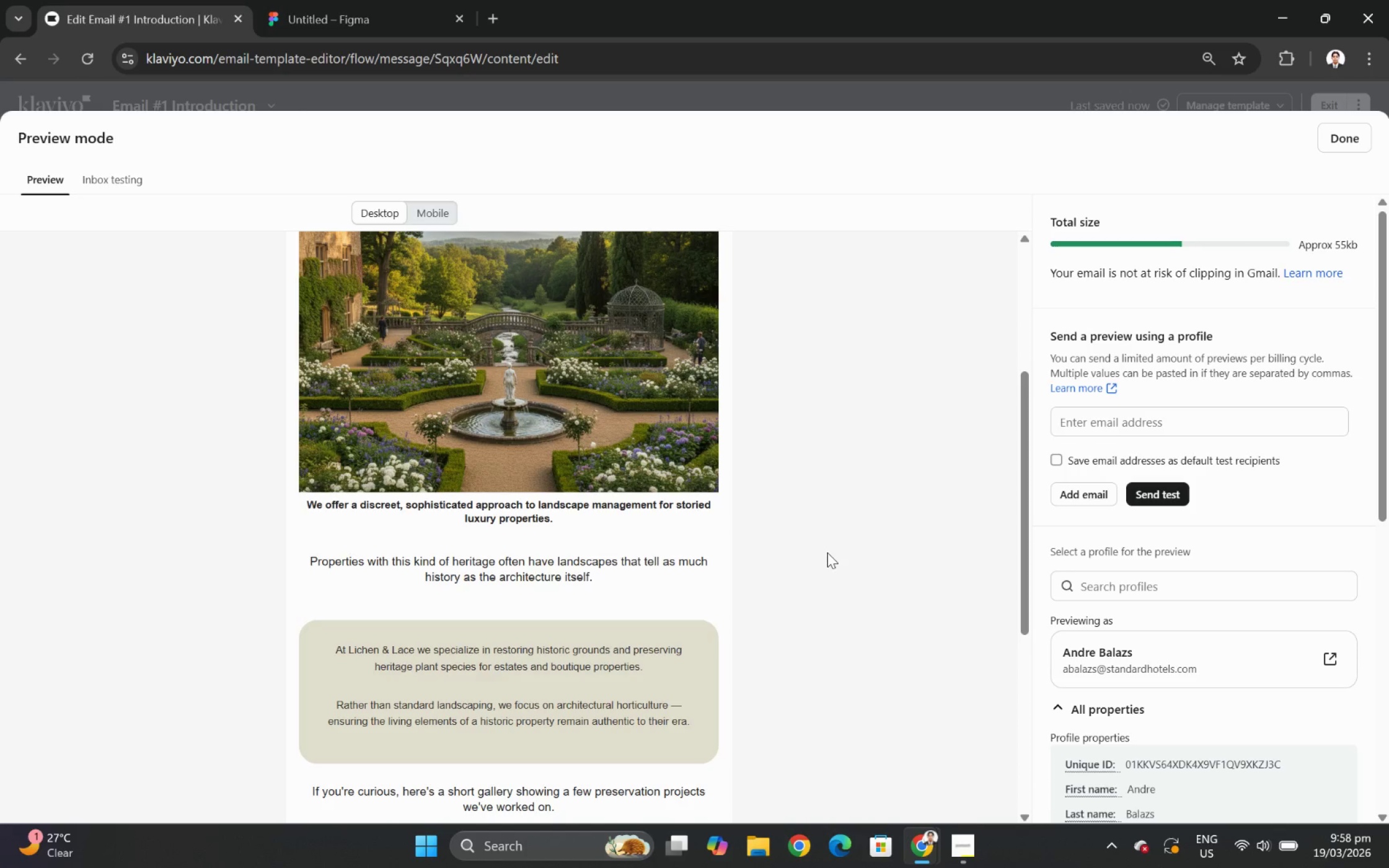 
scroll: coordinate [848, 604], scroll_direction: up, amount: 1.0
 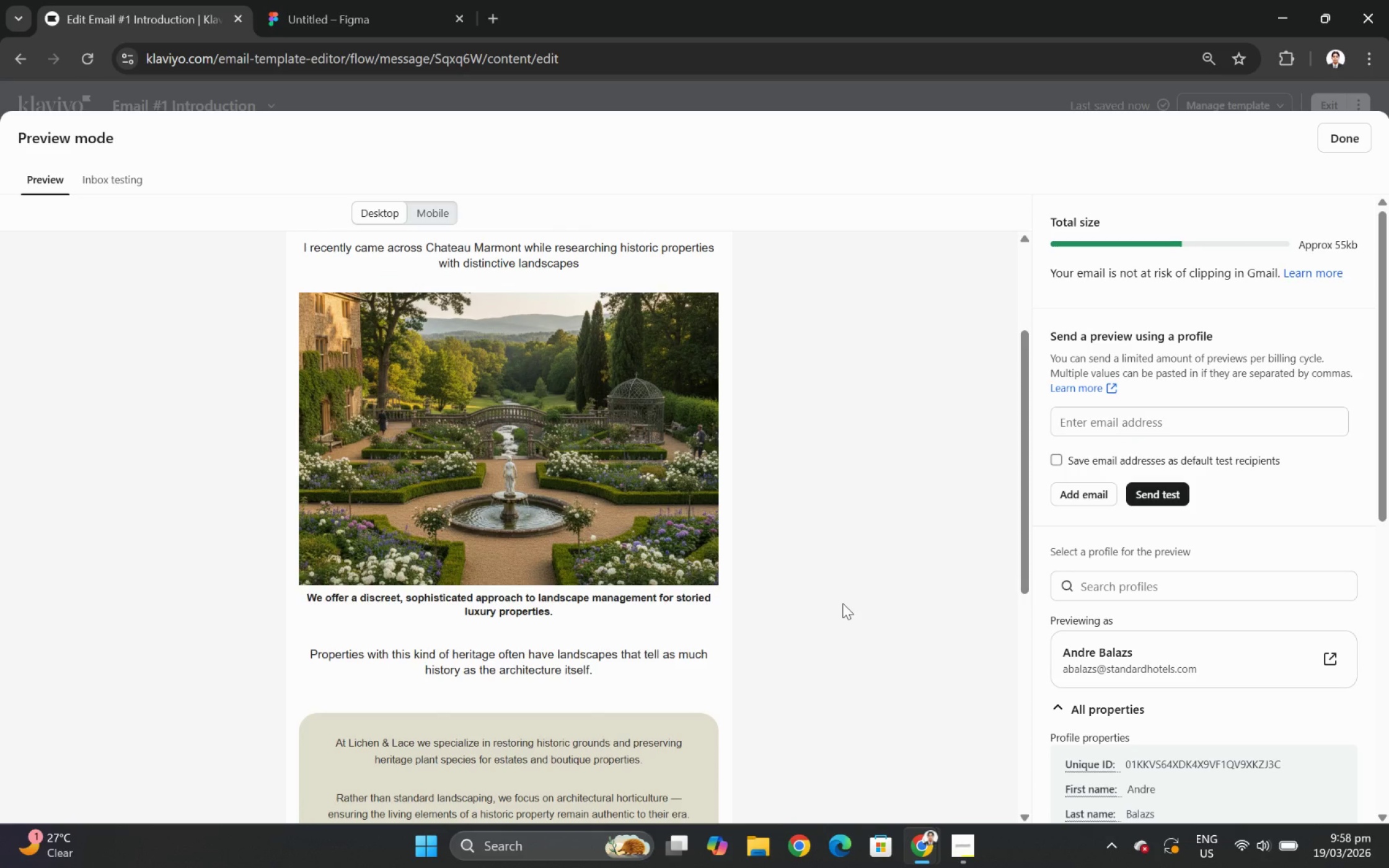 
wait(9.74)
 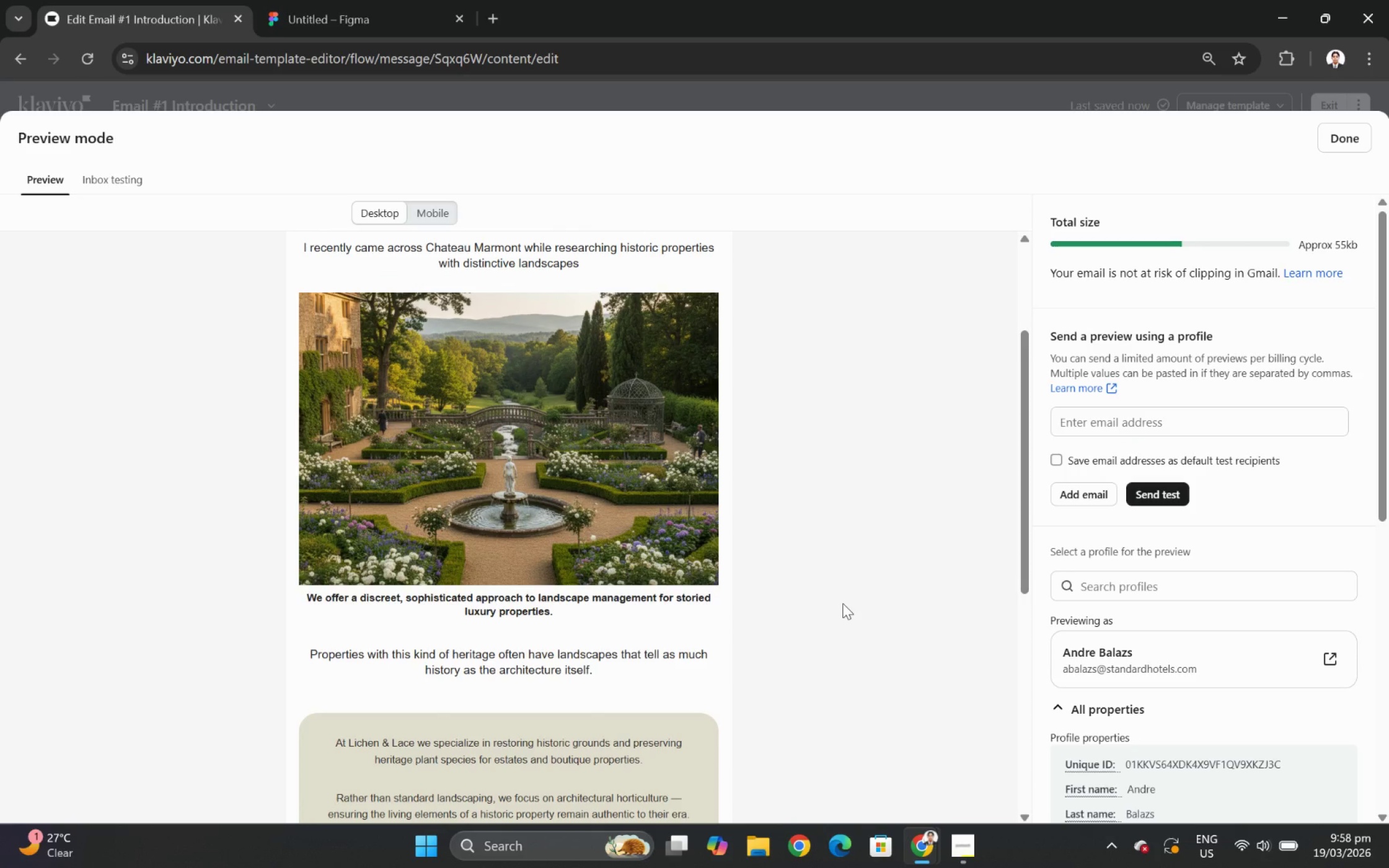 
scroll: coordinate [948, 732], scroll_direction: down, amount: 1.0
 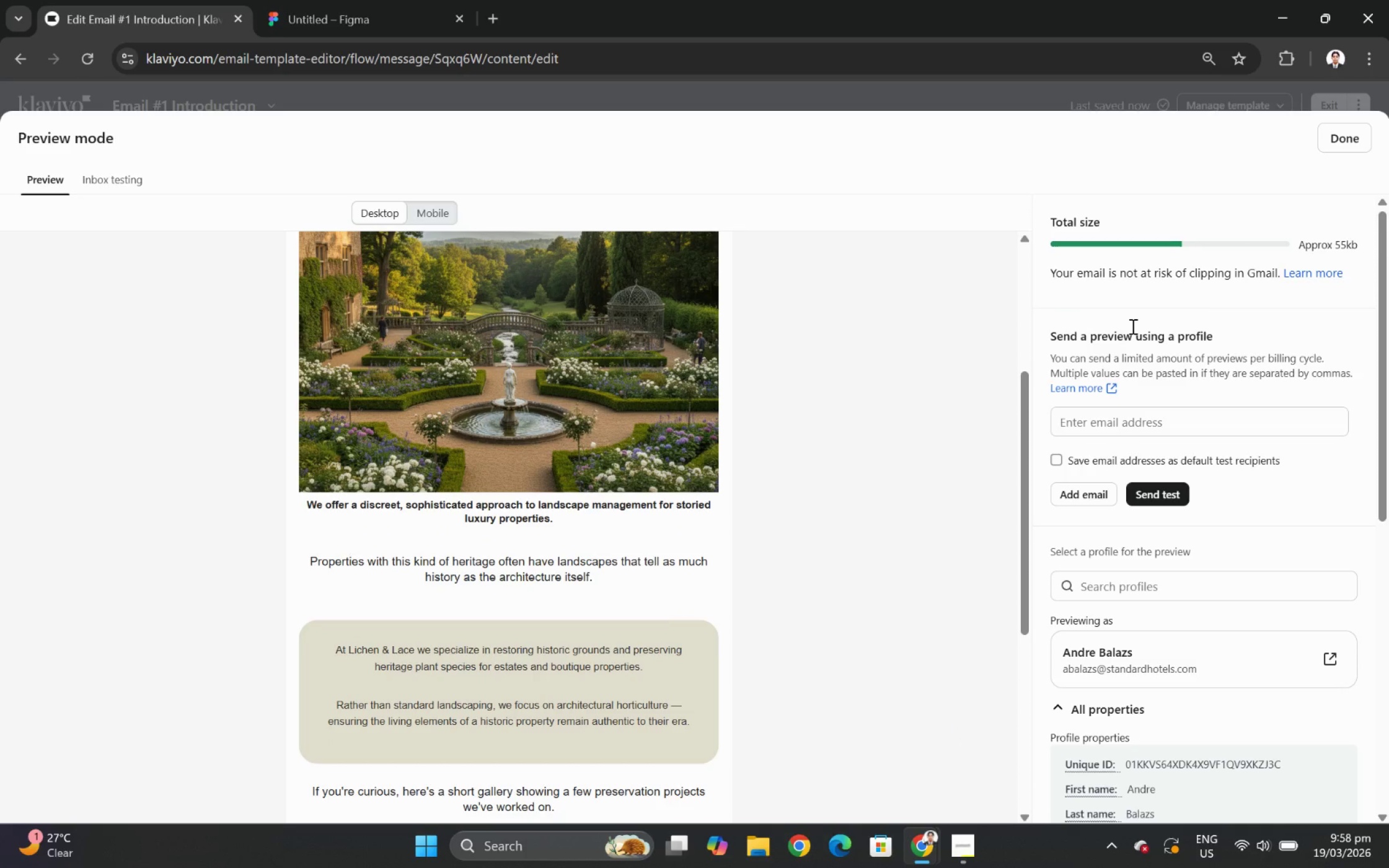 
left_click([1348, 144])
 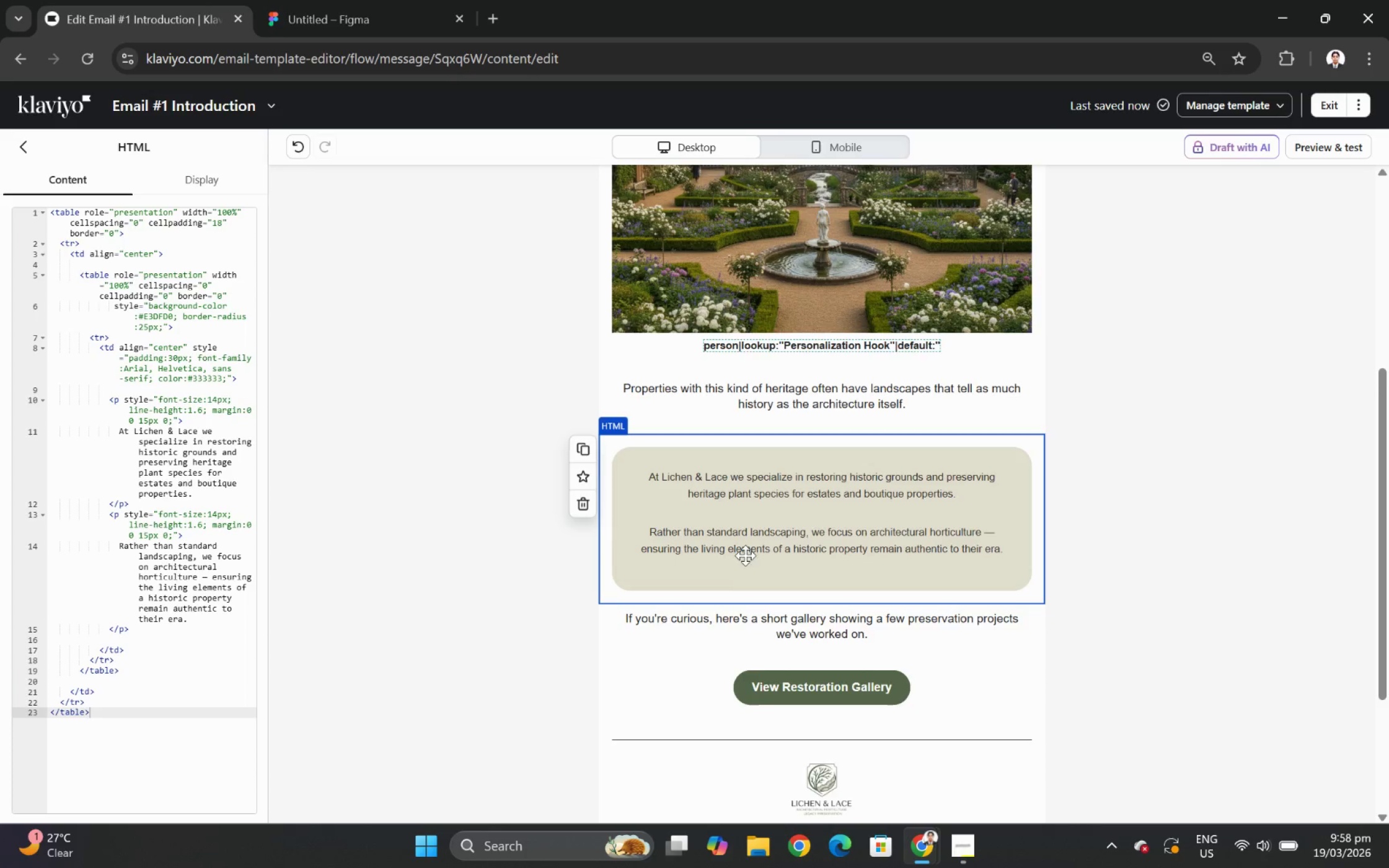 
scroll: coordinate [640, 361], scroll_direction: down, amount: 1.0
 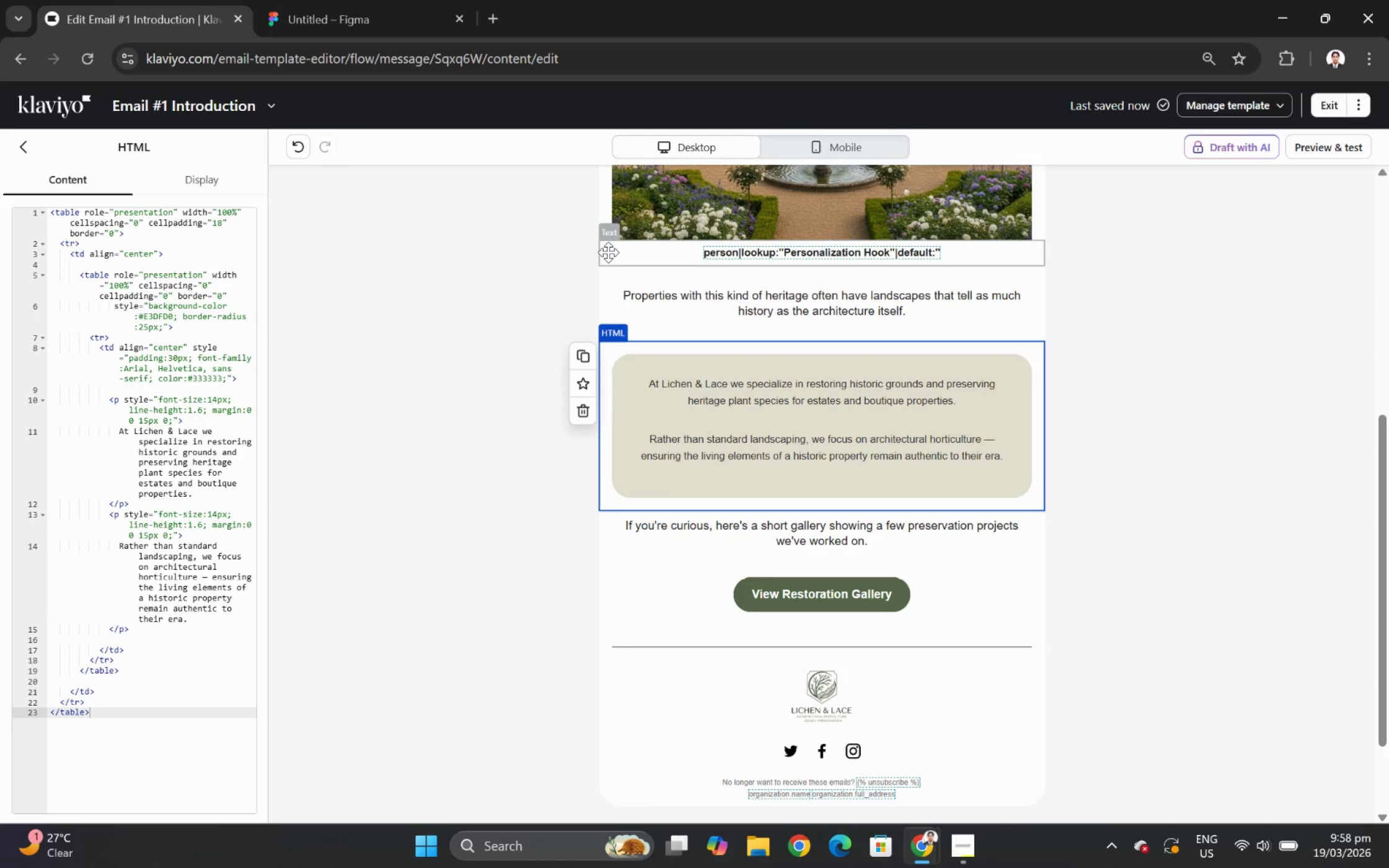 
left_click([611, 253])
 